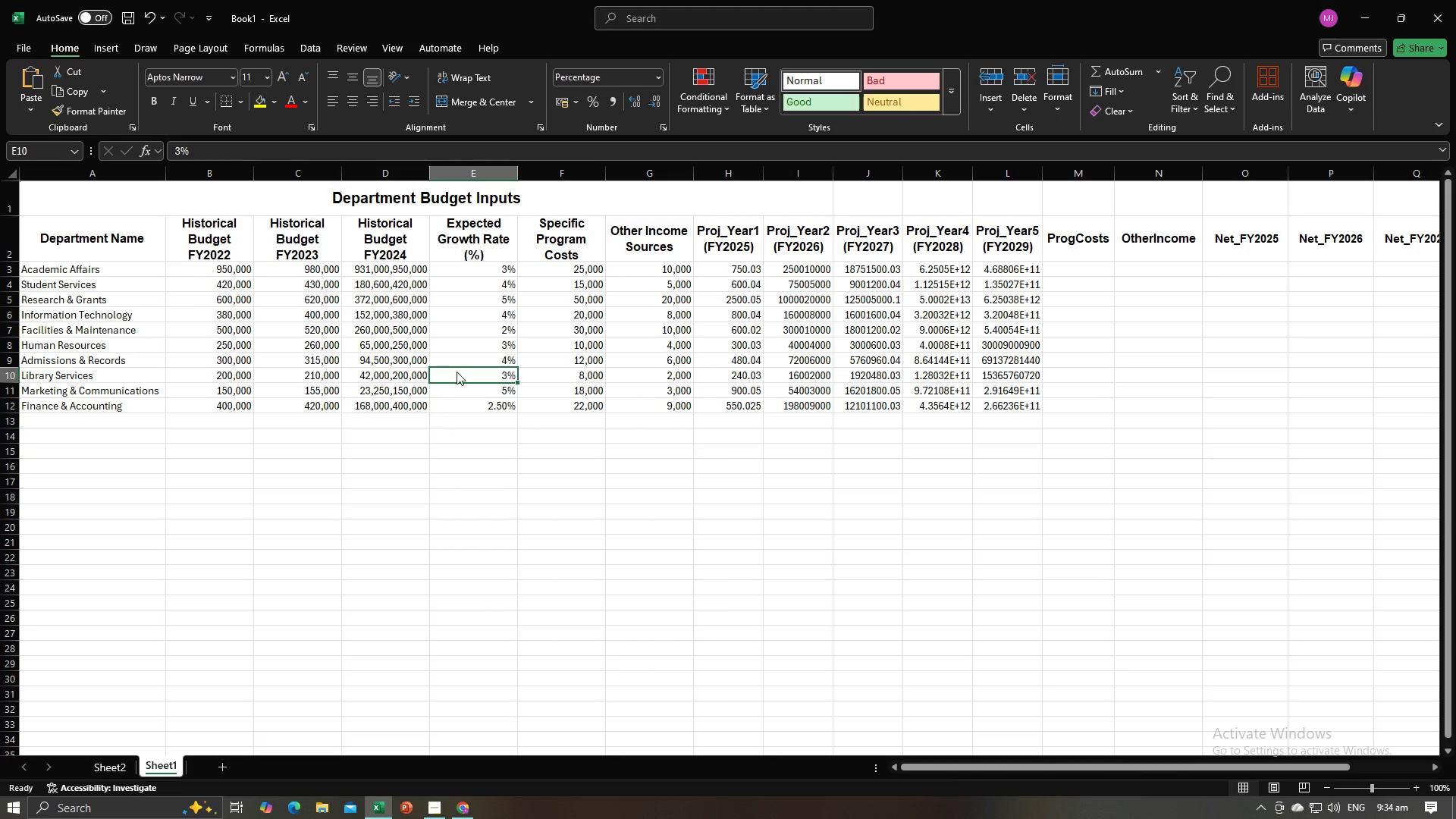 
key(Alt+Tab)
 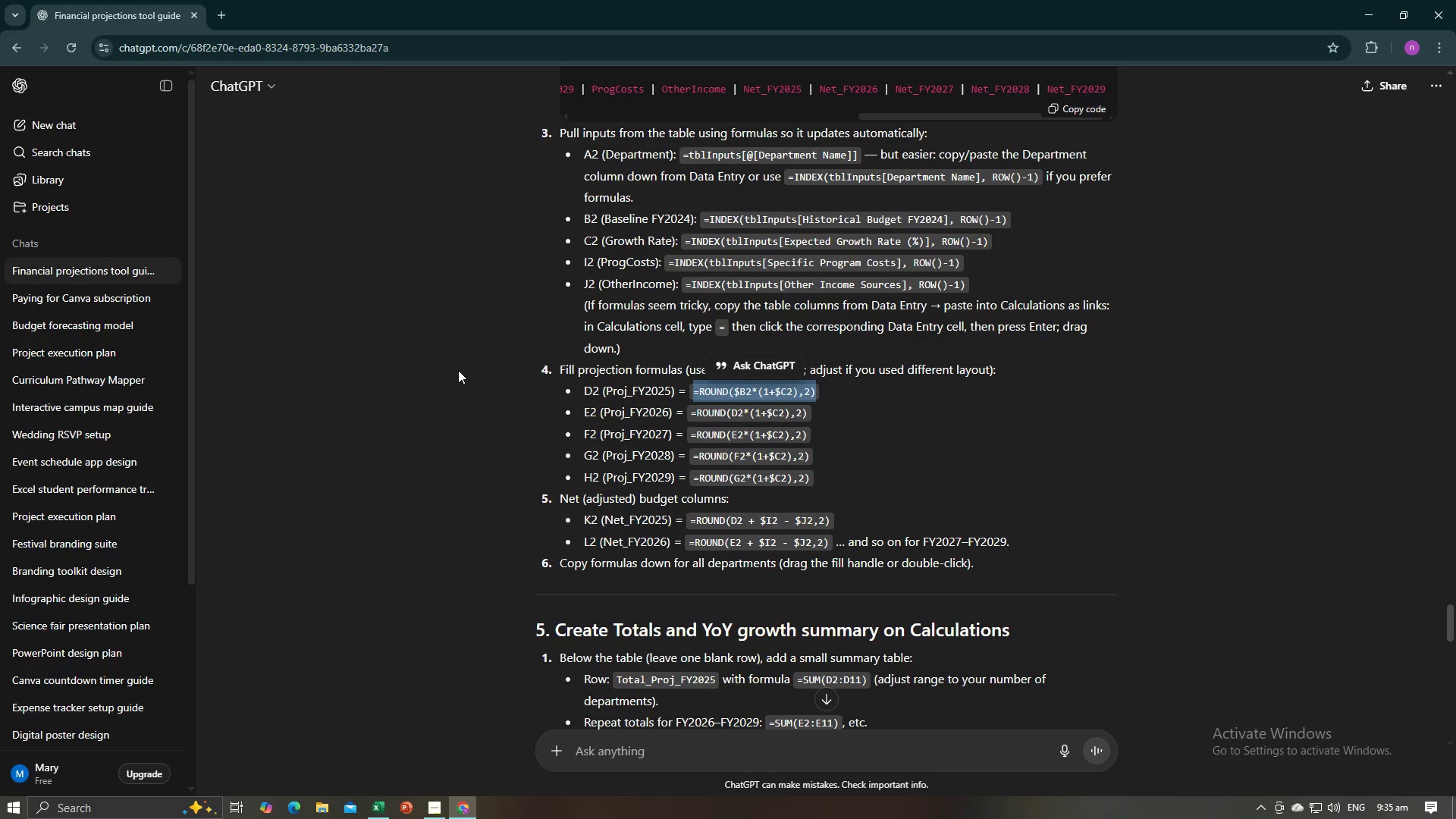 
key(Alt+AltLeft)
 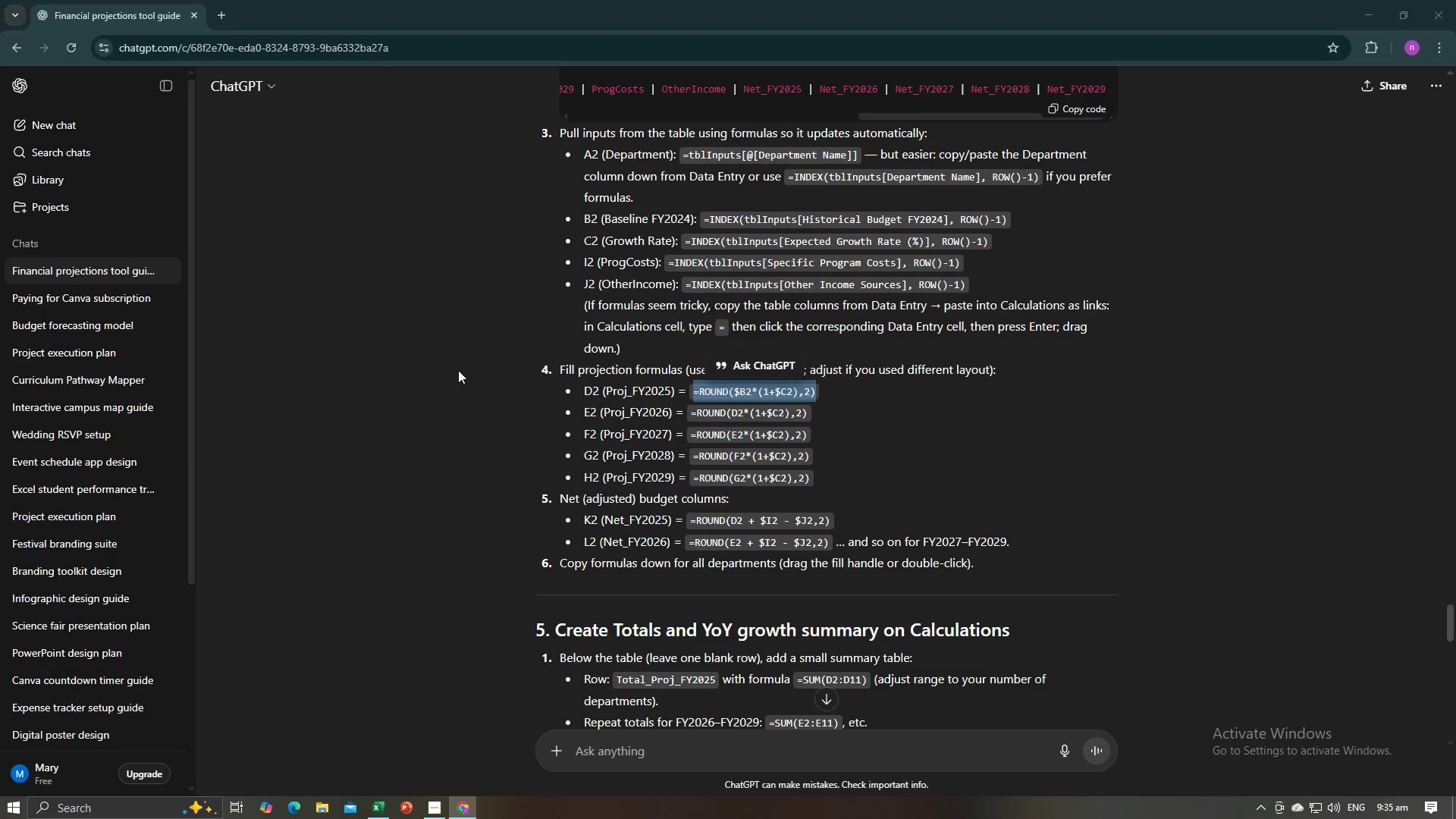 
key(Alt+Tab)
 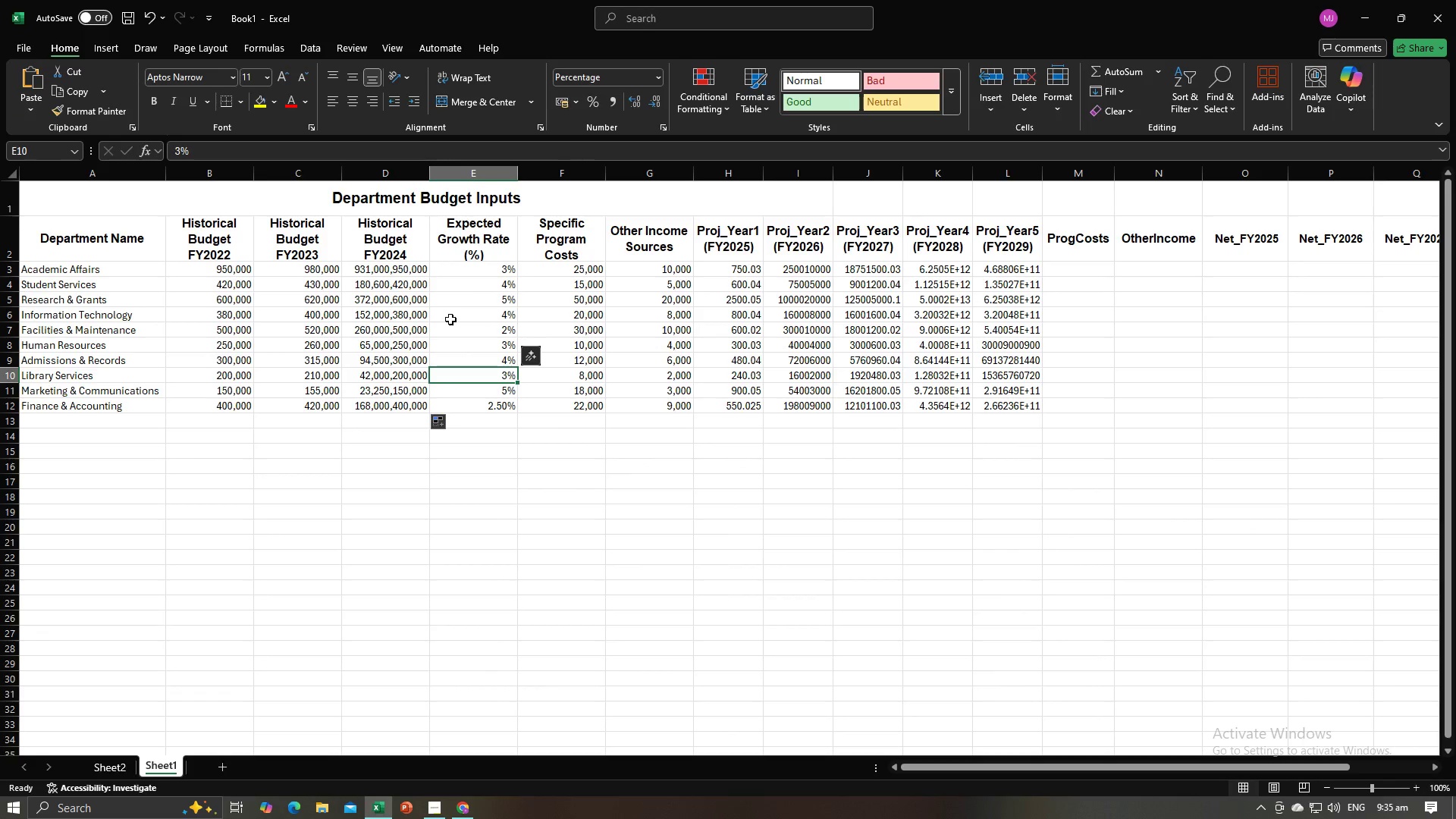 
key(Alt+AltLeft)
 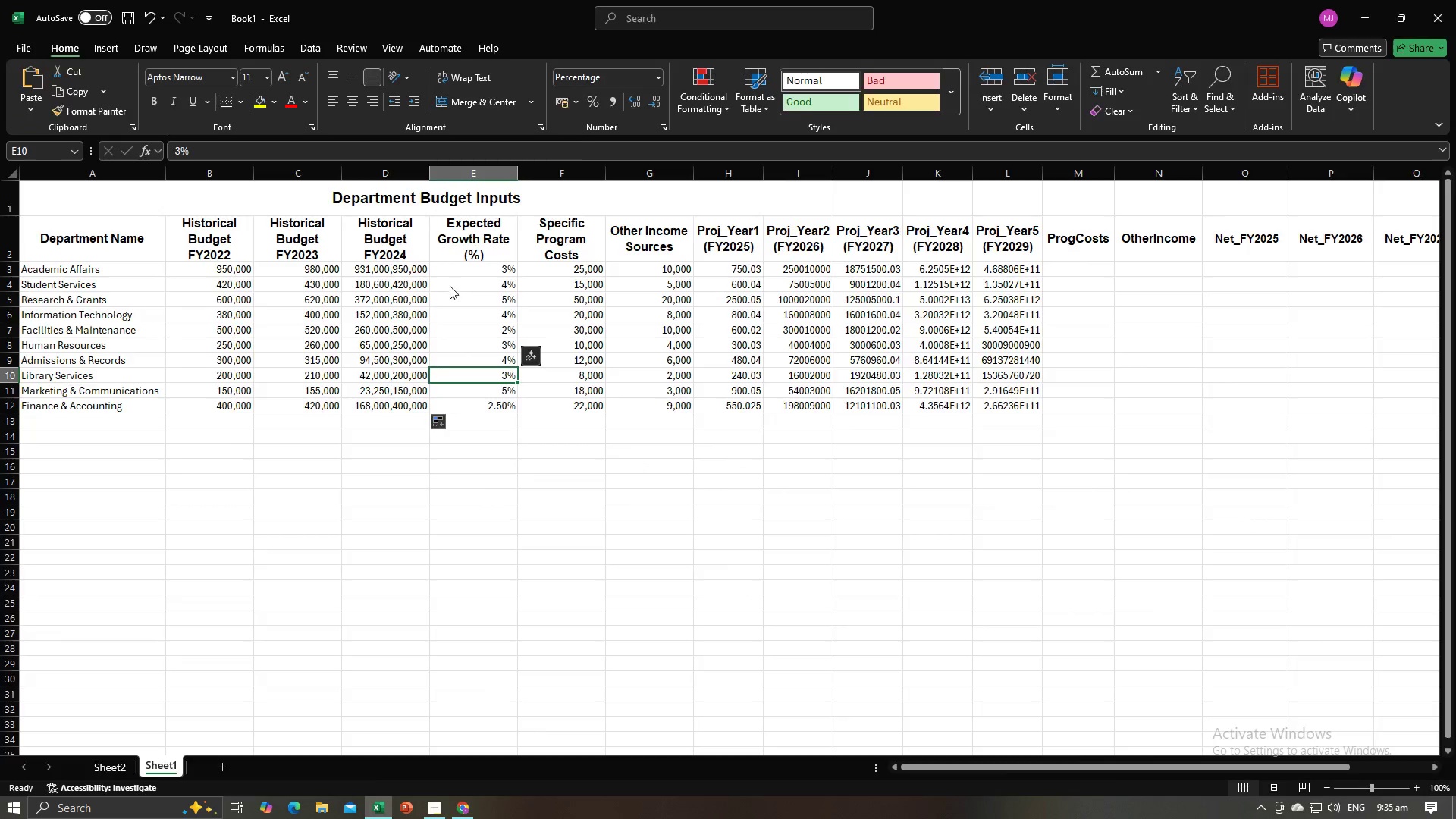 
key(Alt+Tab)
 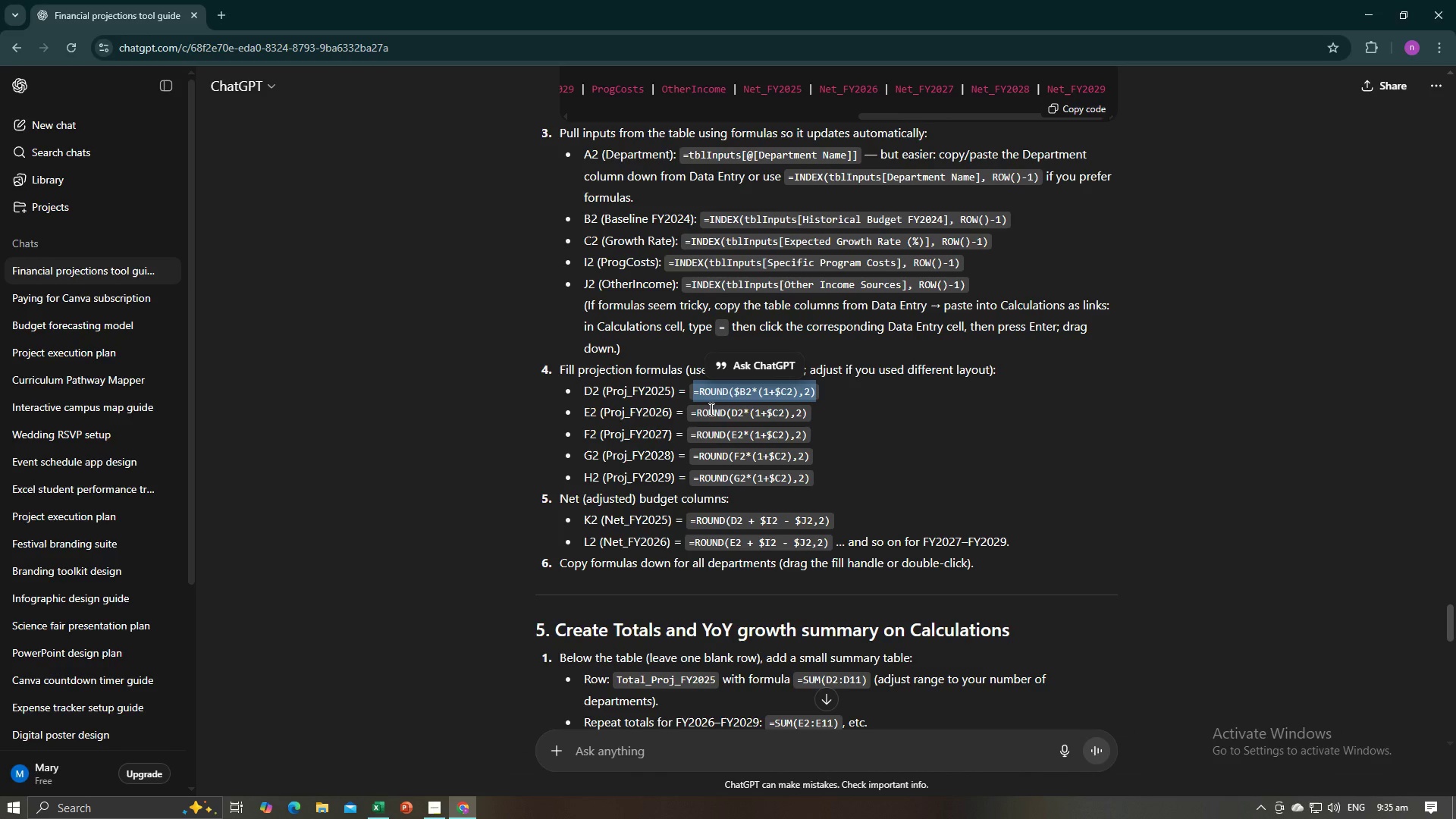 
key(Alt+AltLeft)
 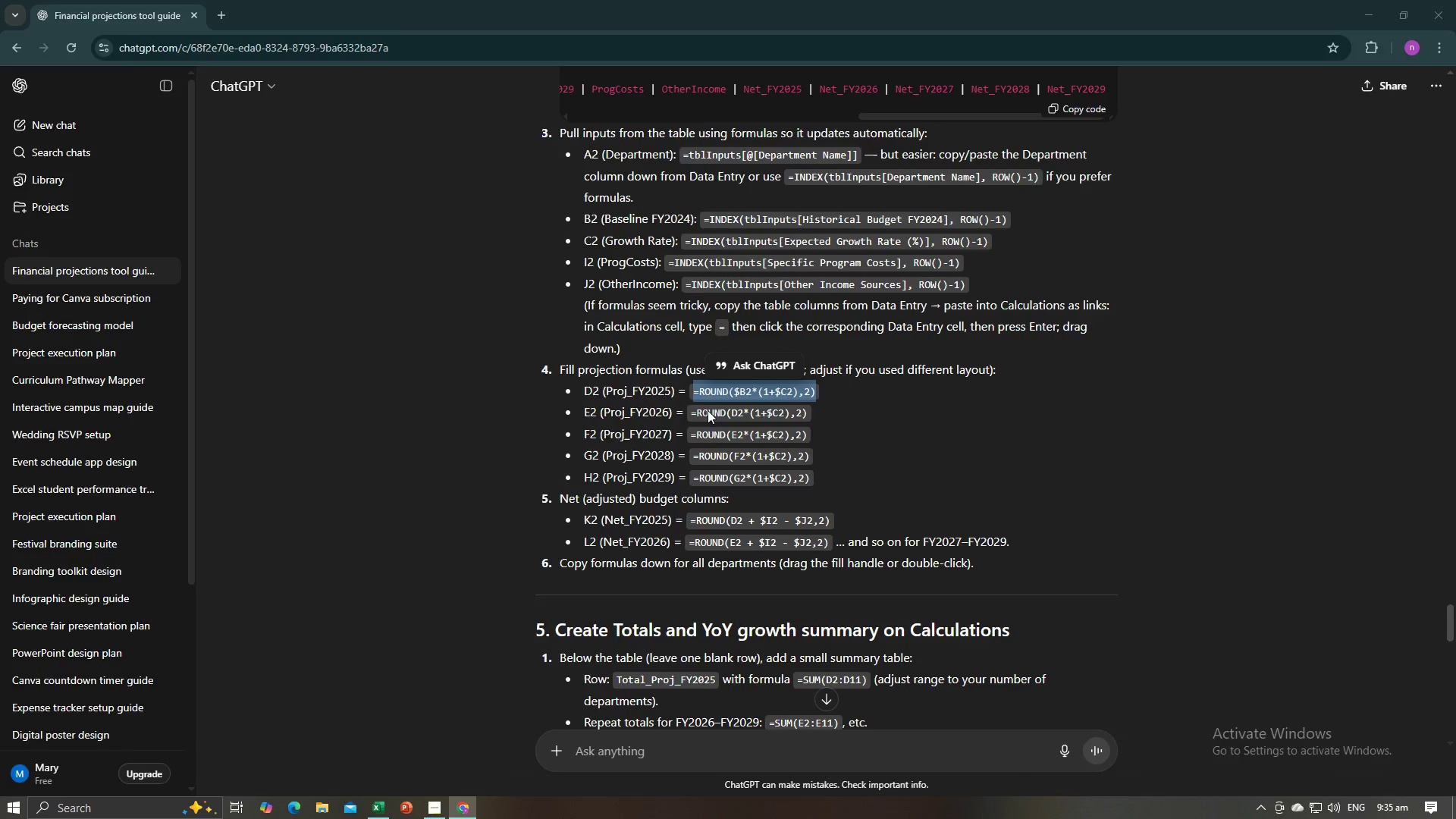 
key(Alt+Tab)
 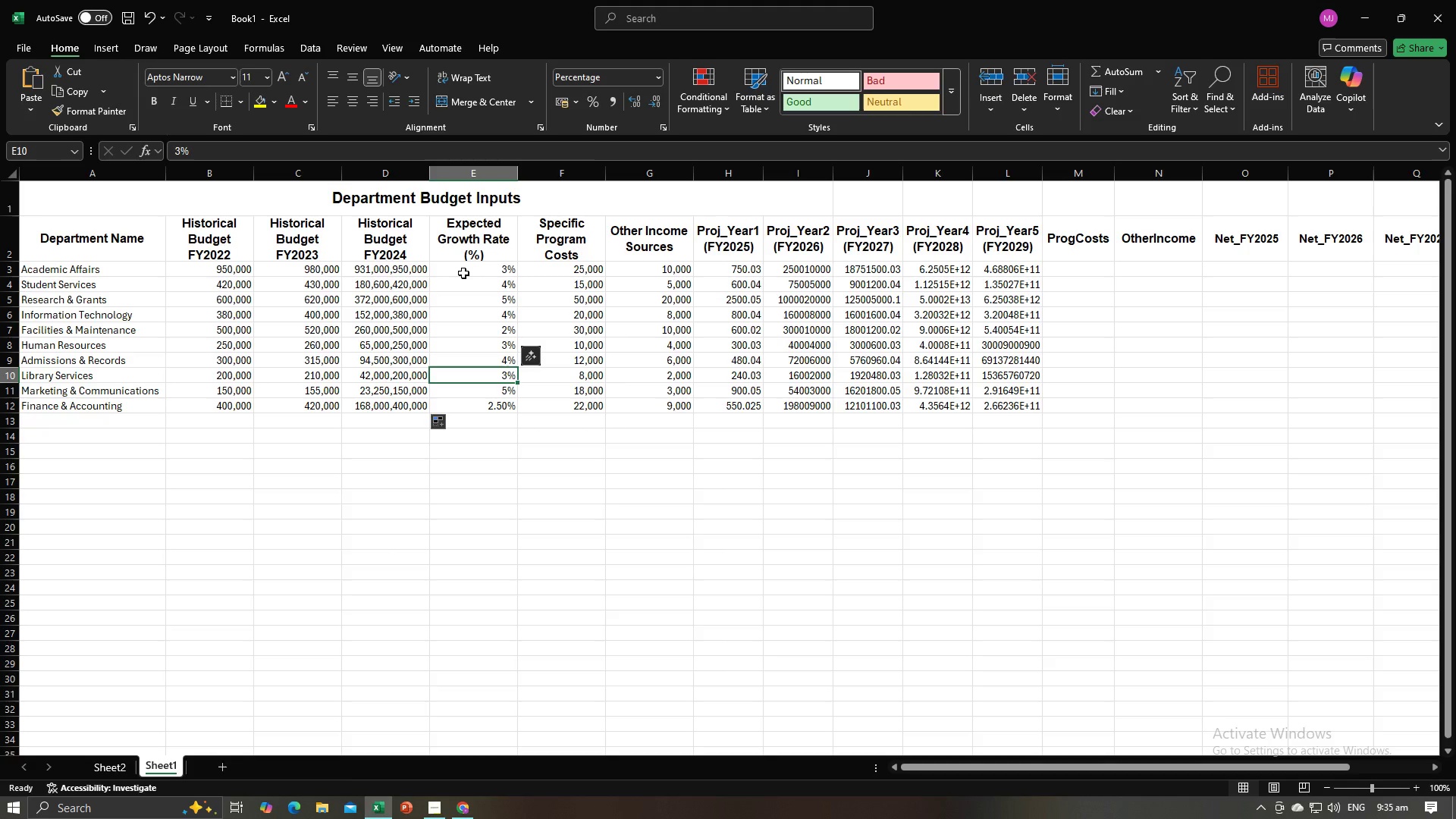 
key(Alt+AltLeft)
 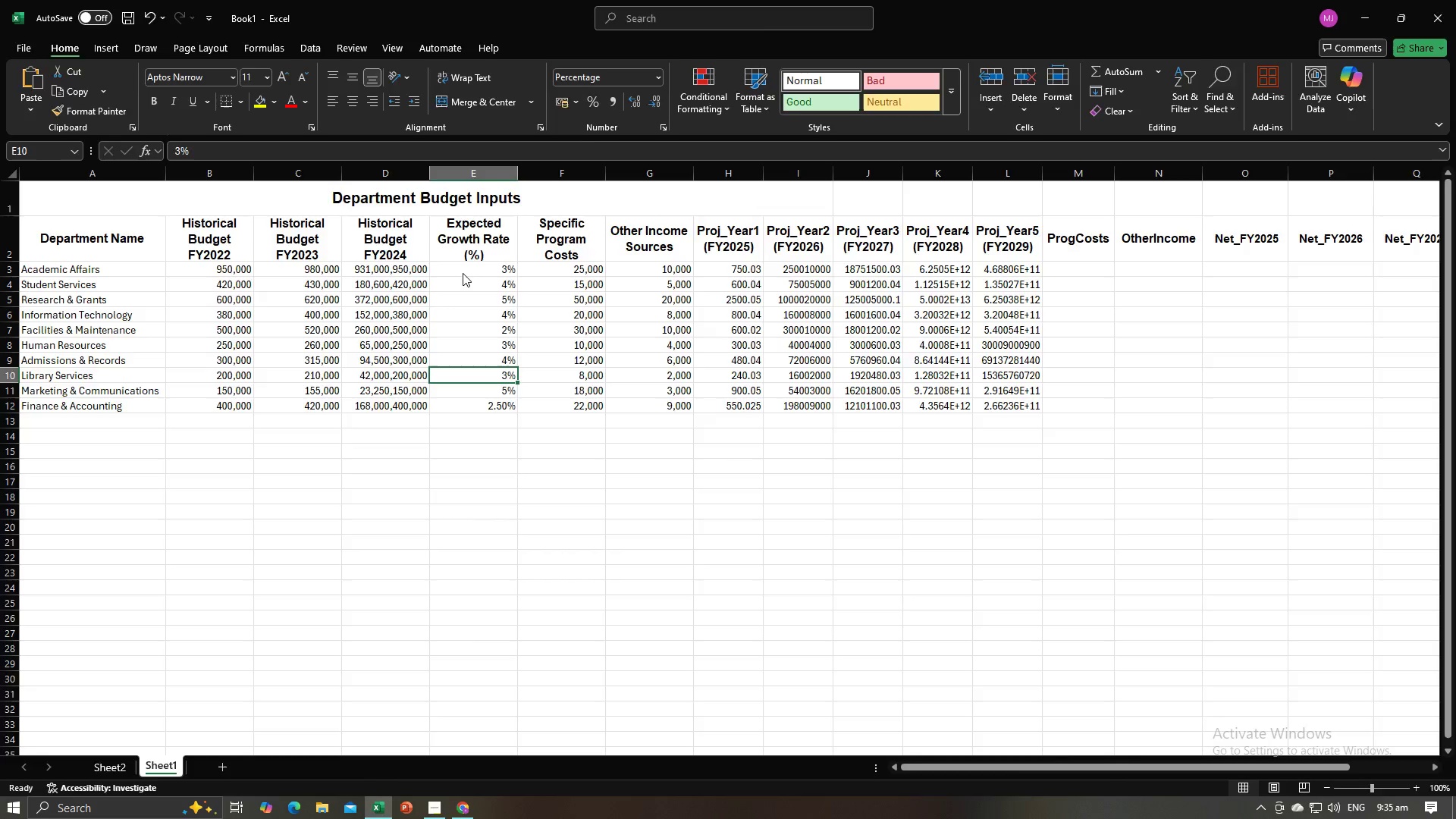 
key(Alt+Tab)
 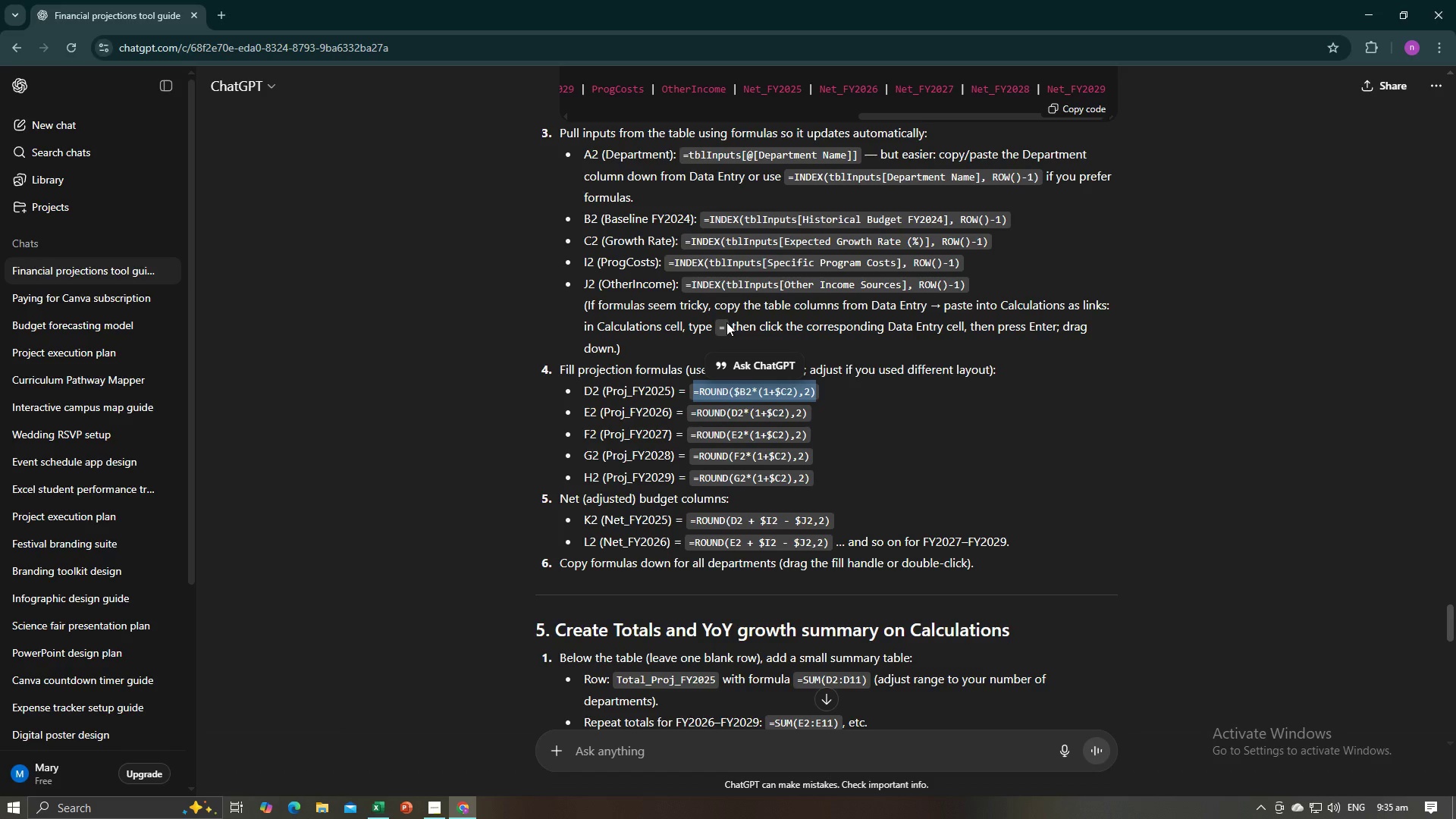 
wait(6.31)
 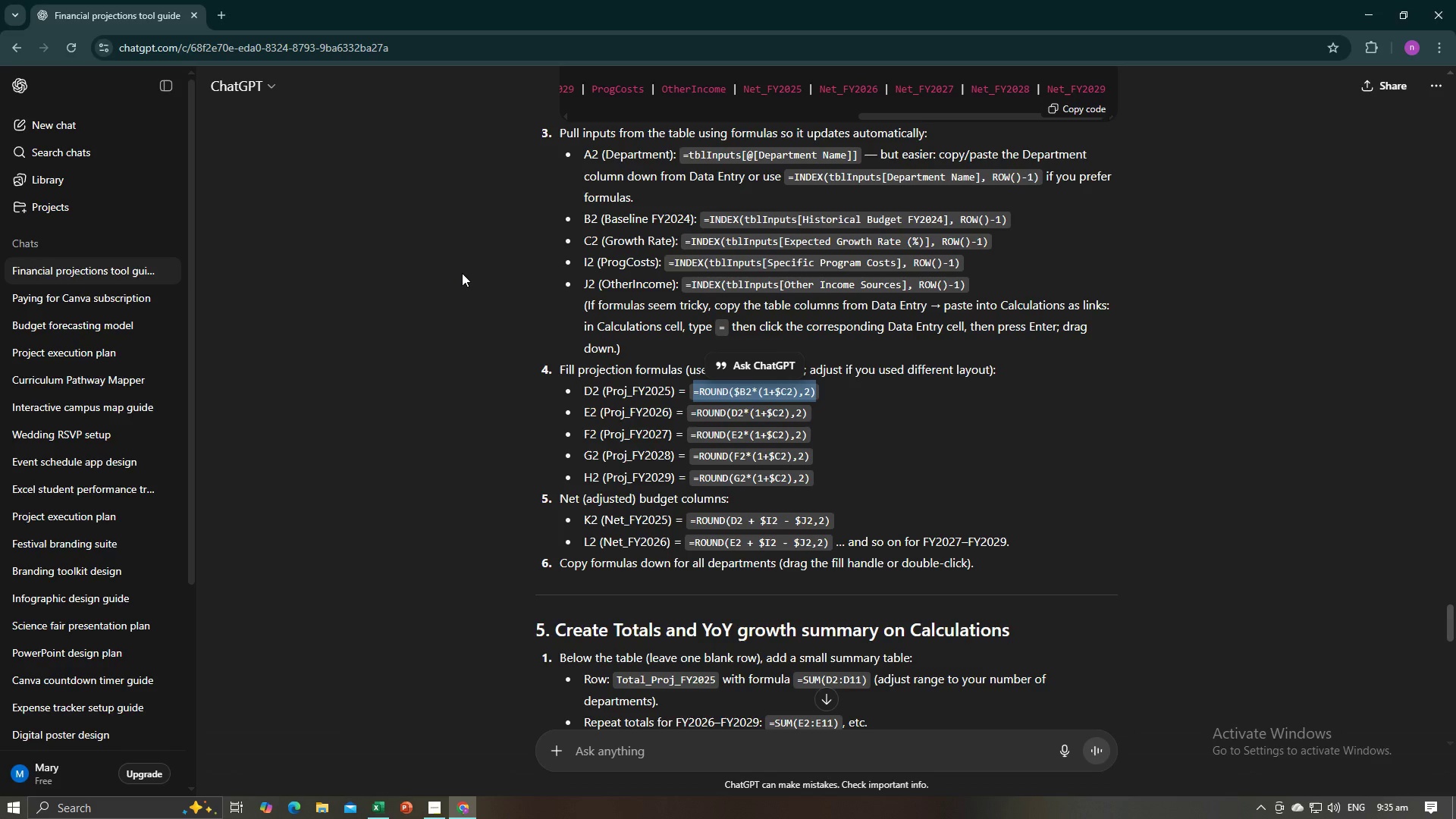 
left_click_drag(start_coordinate=[993, 116], to_coordinate=[677, 126])
 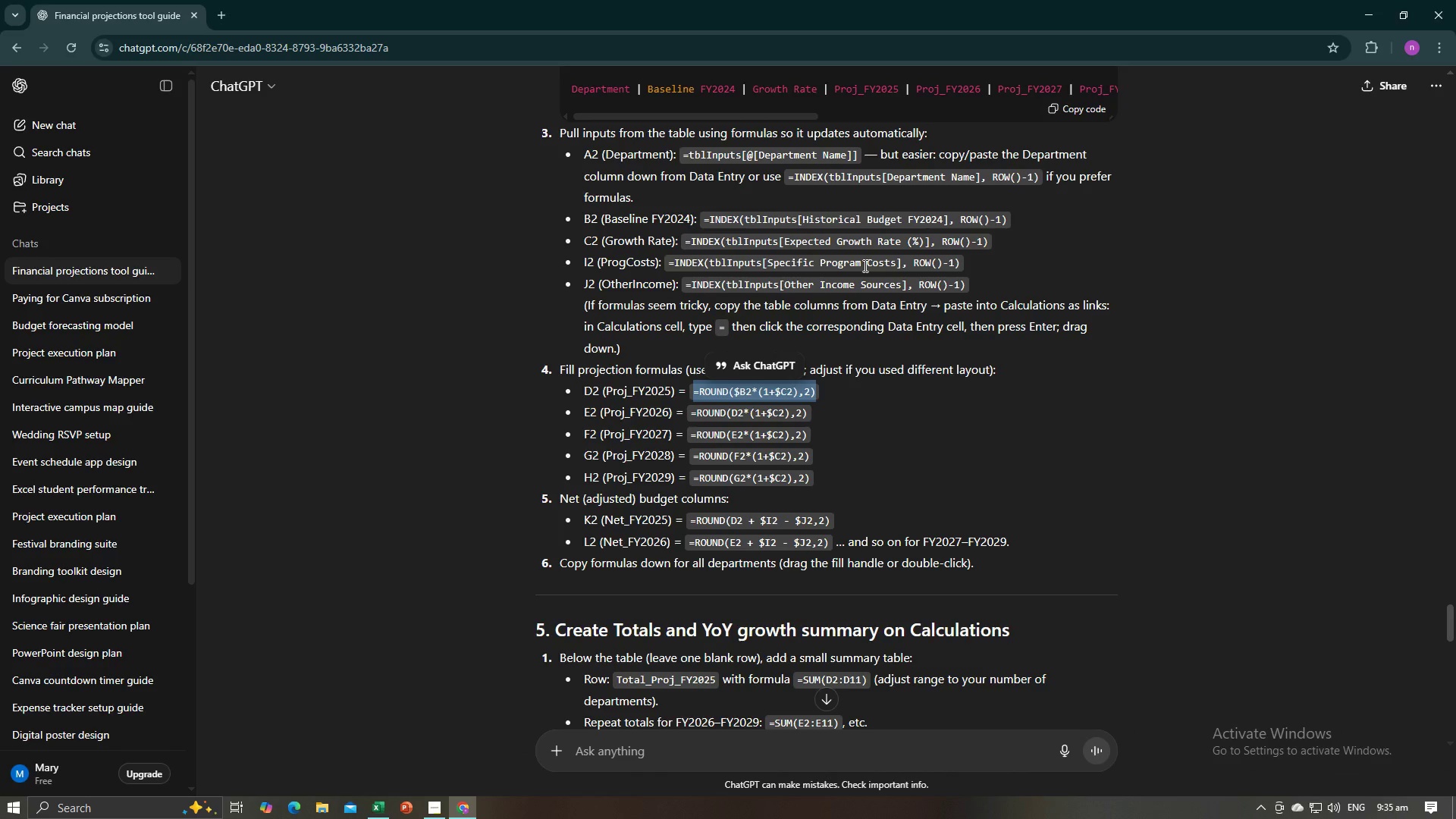 
scroll: coordinate [882, 305], scroll_direction: up, amount: 2.0
 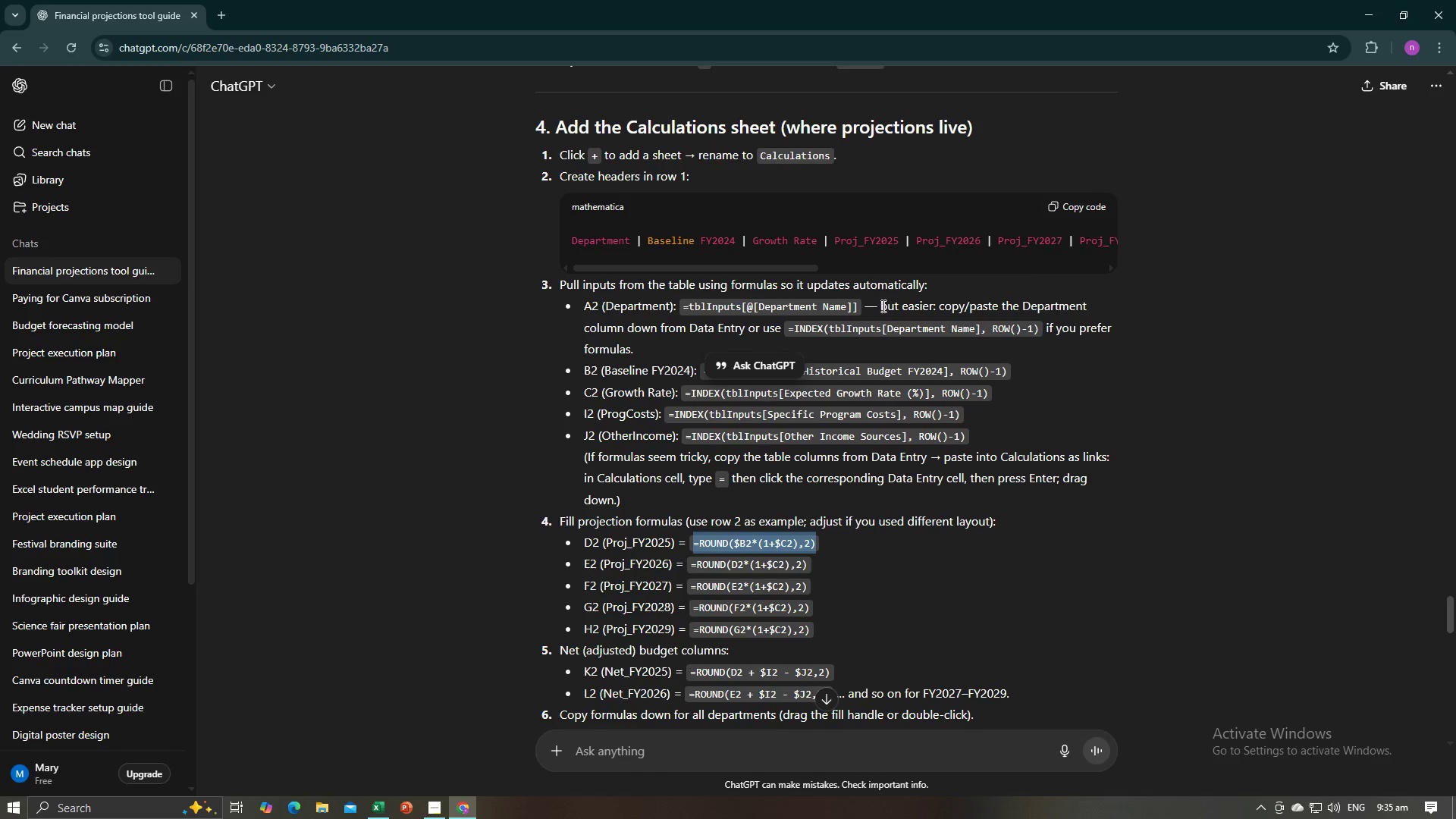 
scroll: coordinate [938, 347], scroll_direction: down, amount: 1.0
 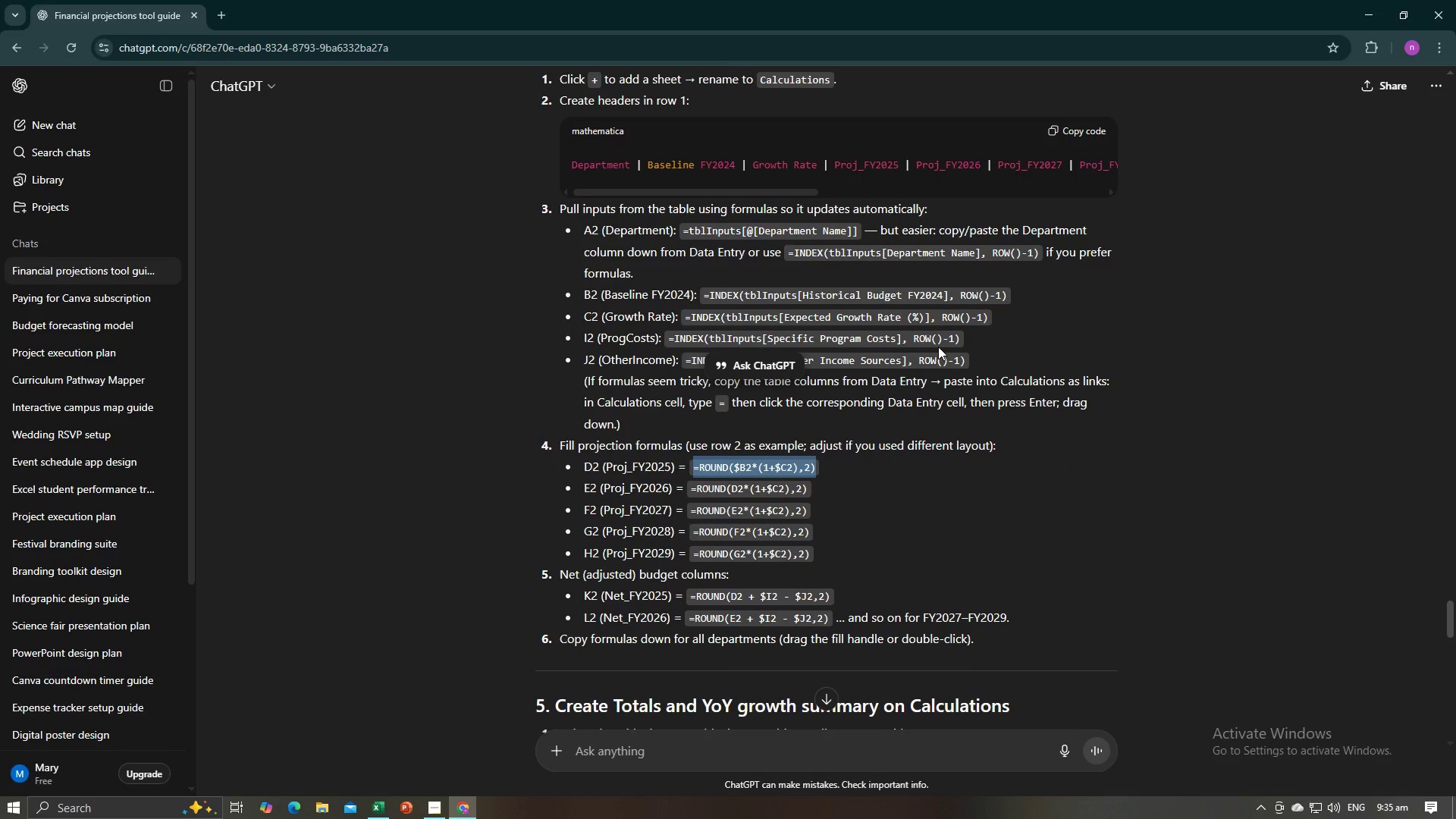 
key(Alt+AltLeft)
 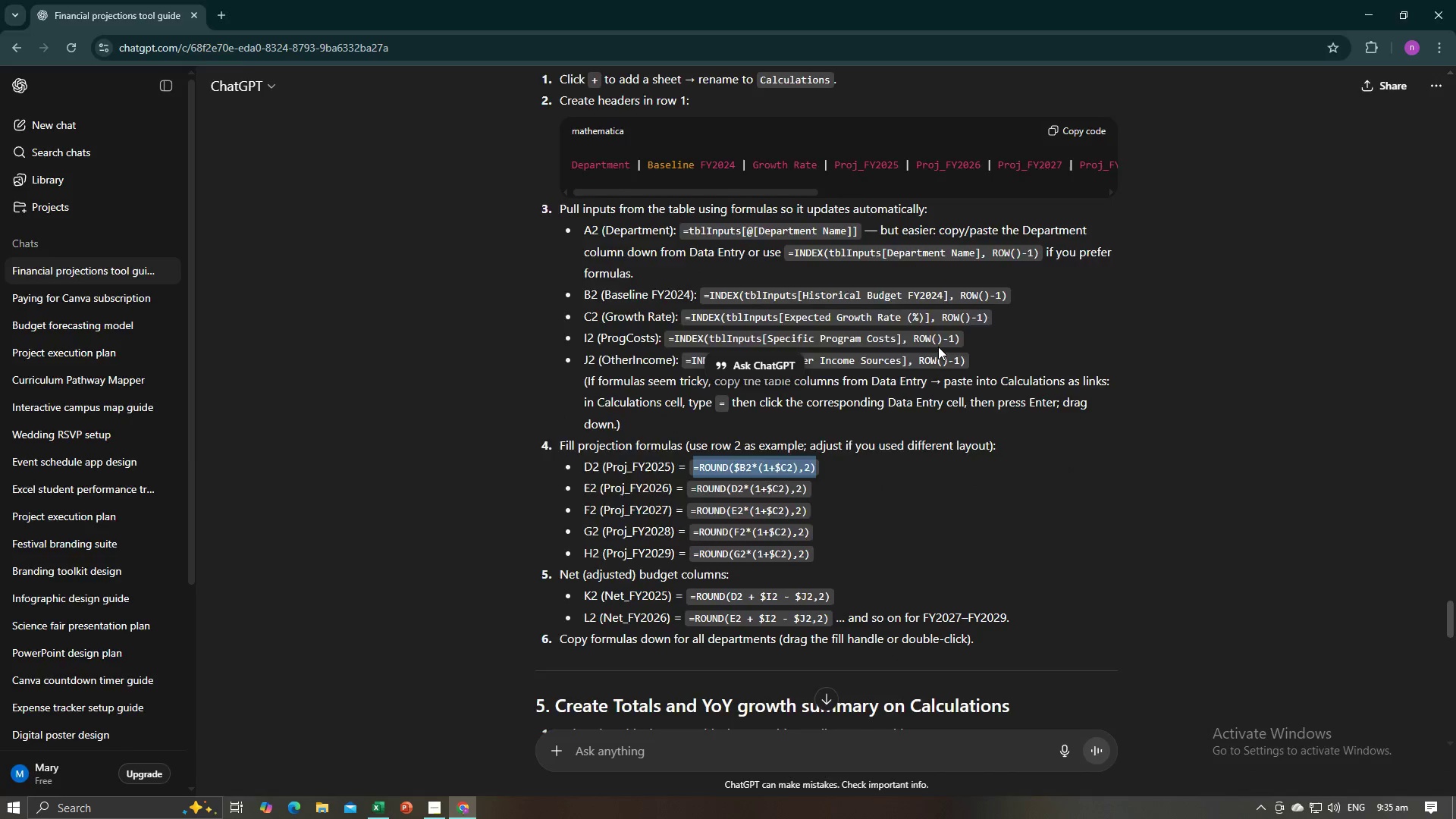 
key(Alt+Tab)
 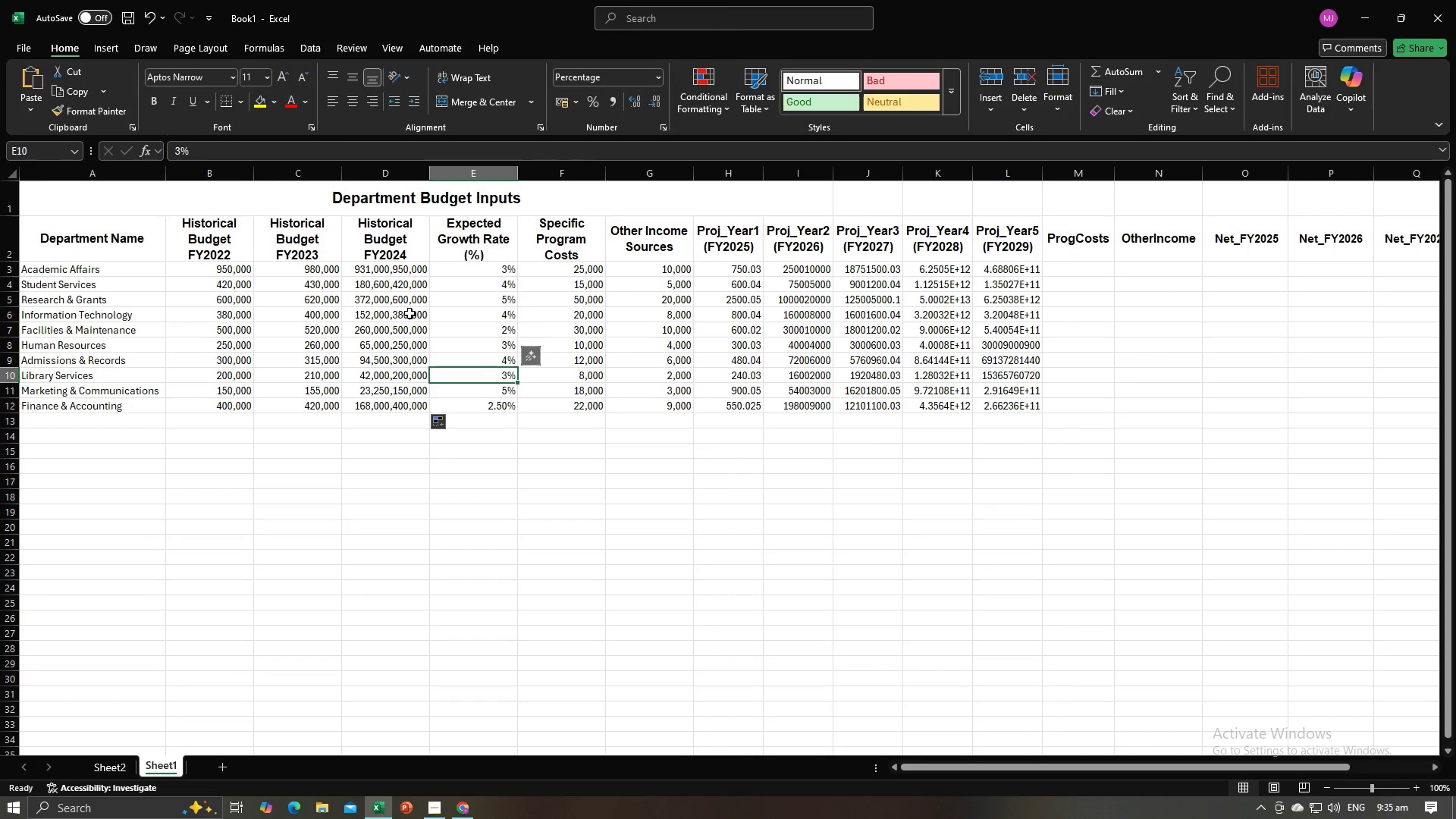 
key(Control+Z)
 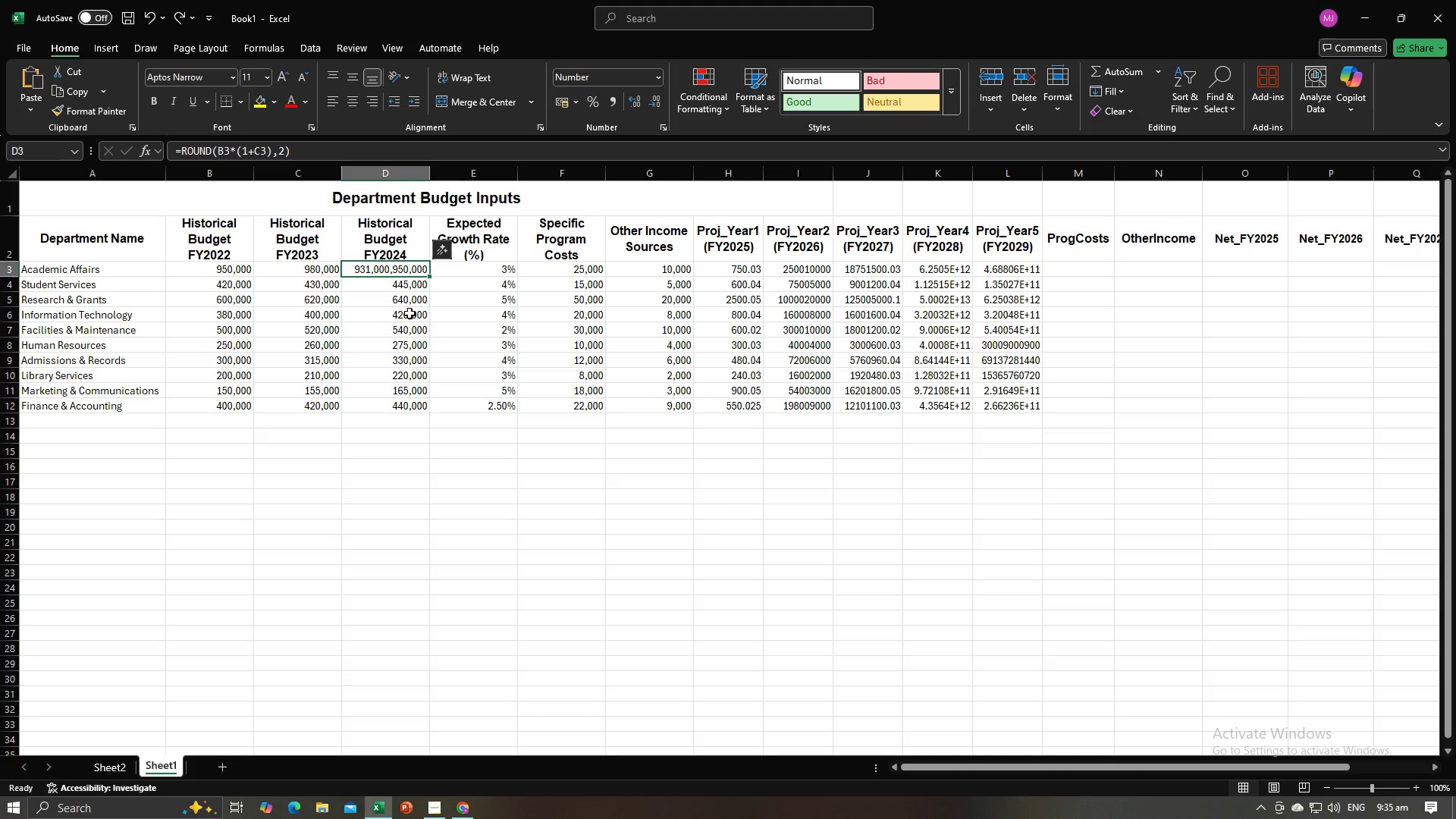 
key(Control+Z)
 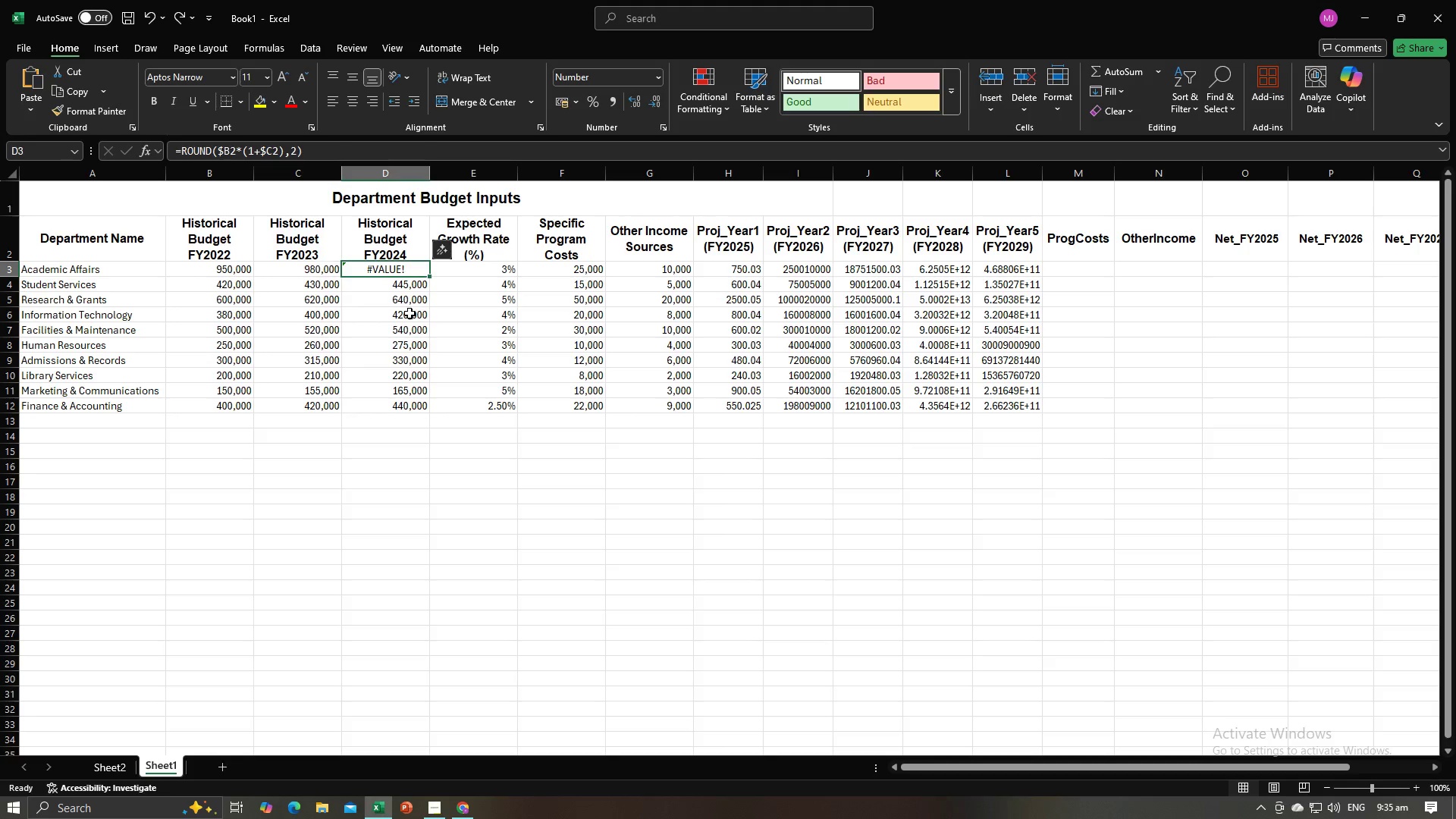 
key(Control+Z)
 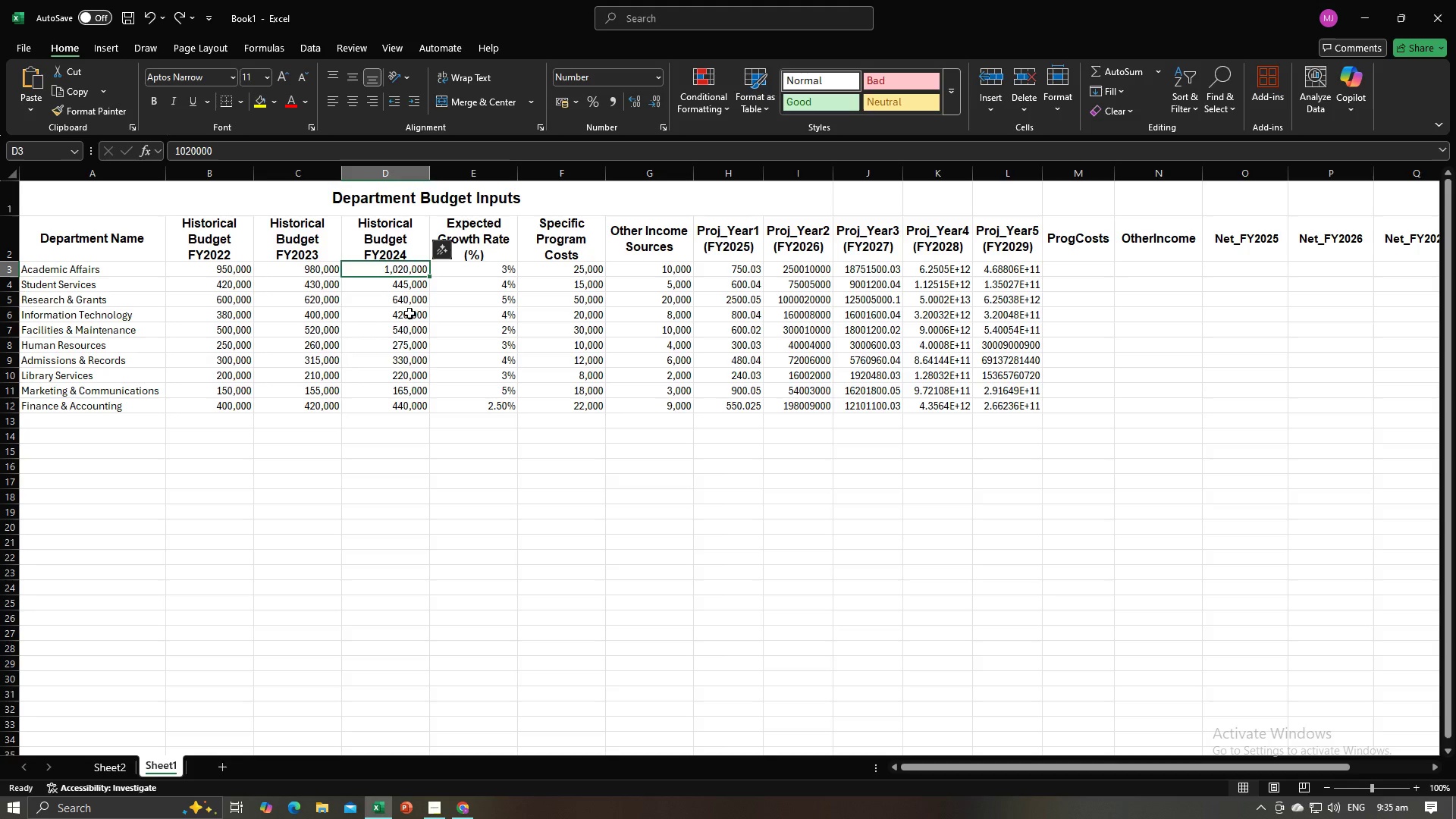 
key(Control+Z)
 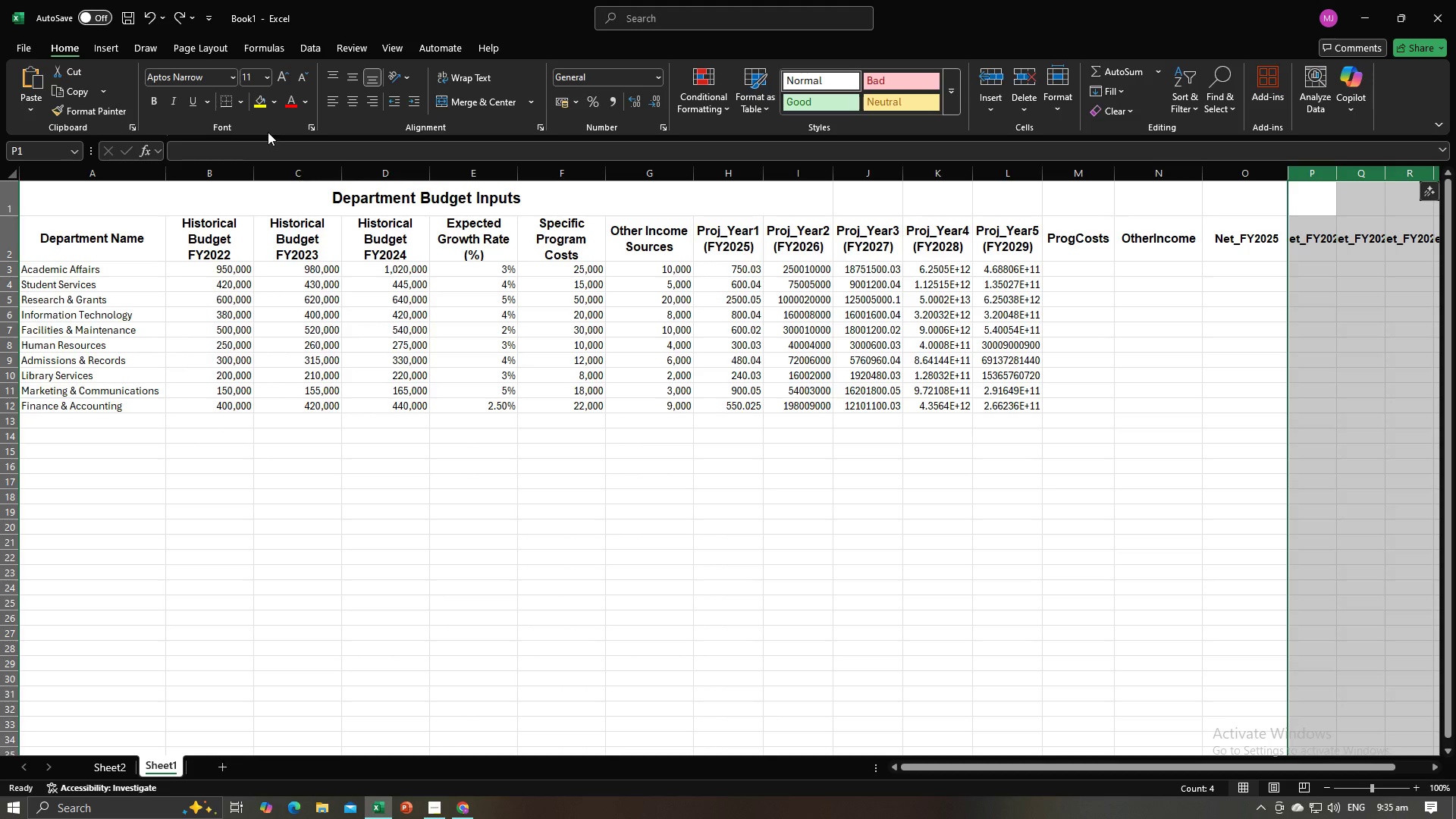 
left_click([177, 11])
 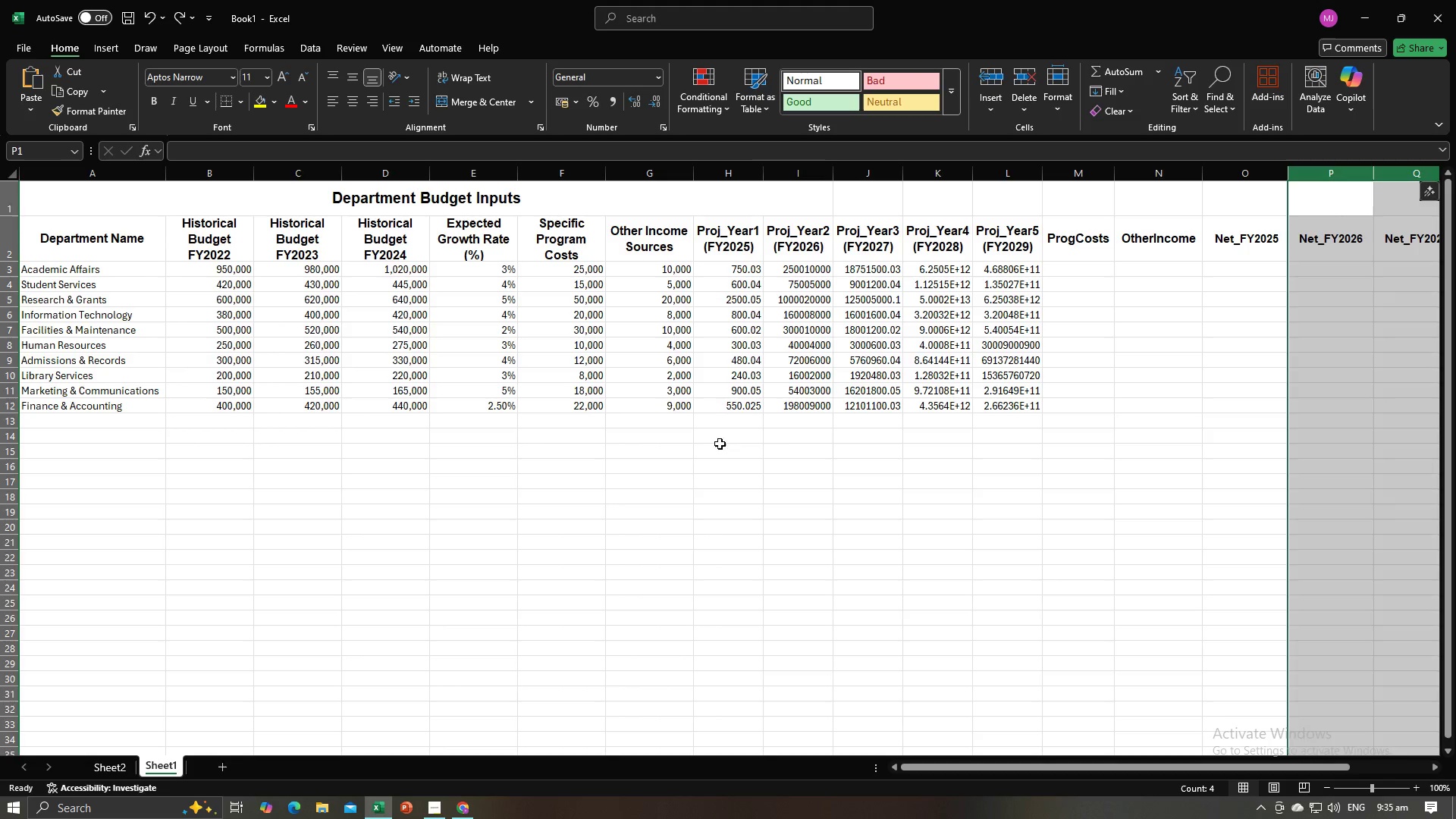 
left_click([726, 463])
 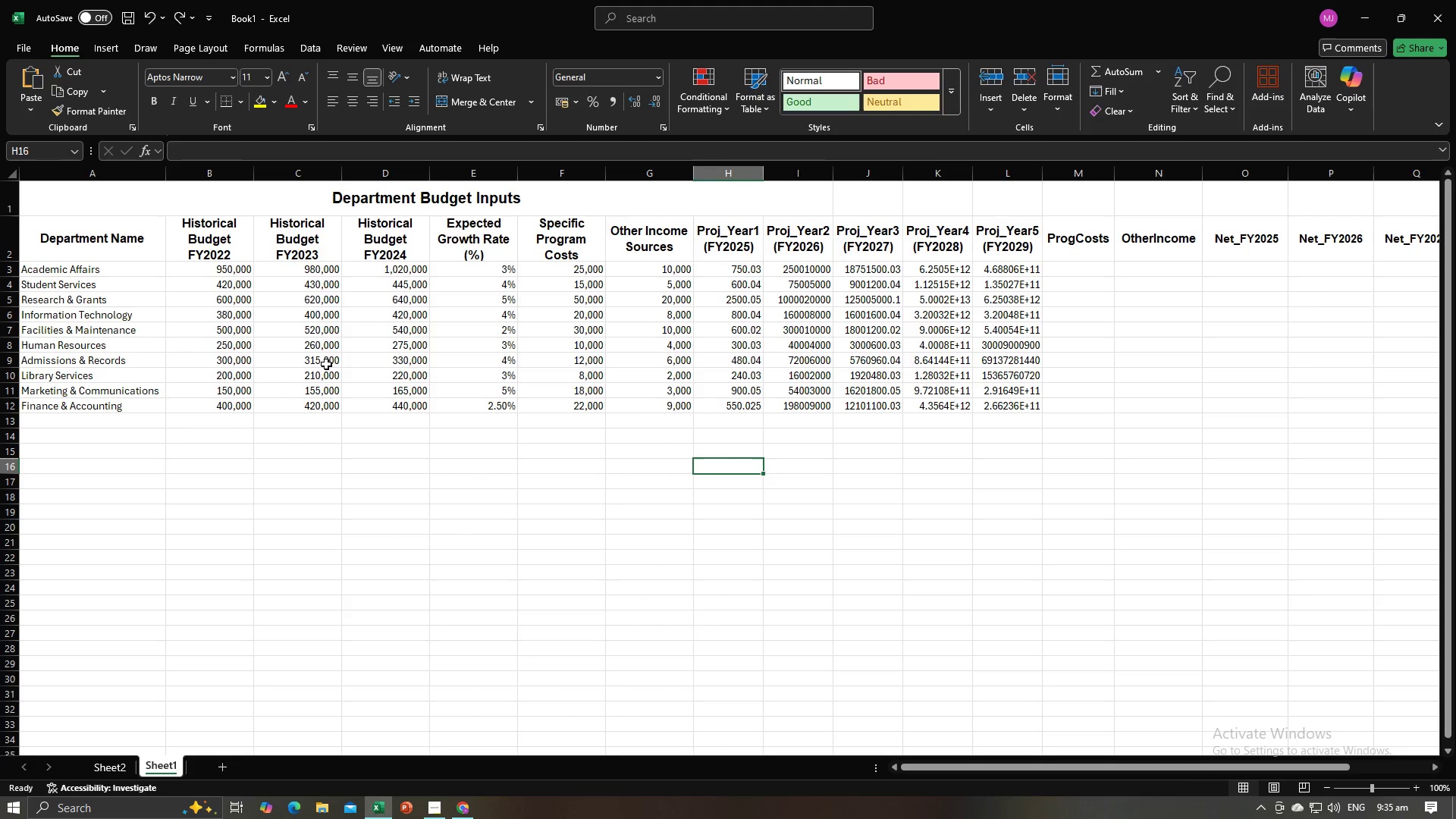 
key(Alt+AltLeft)
 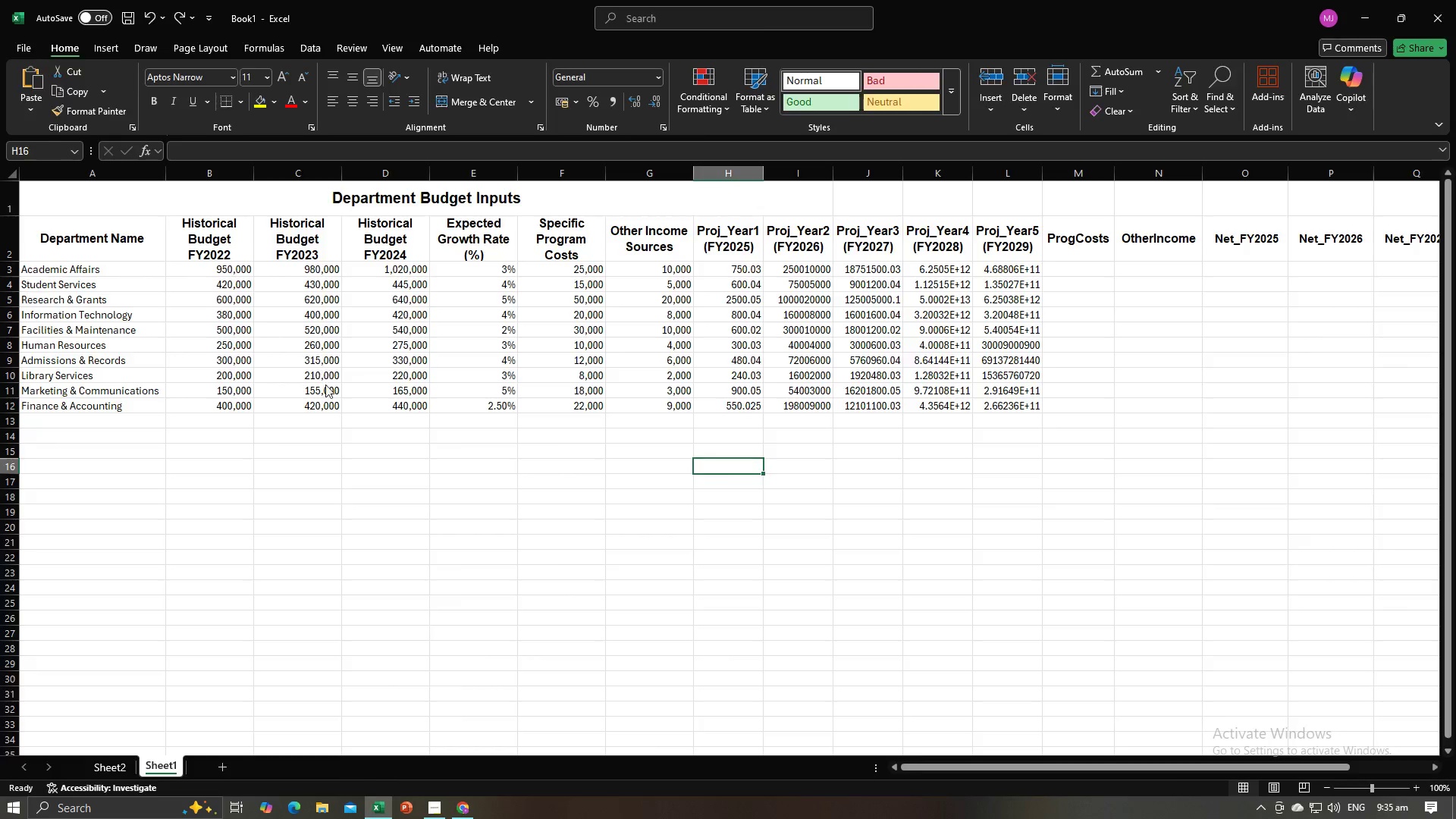 
key(Alt+Tab)
 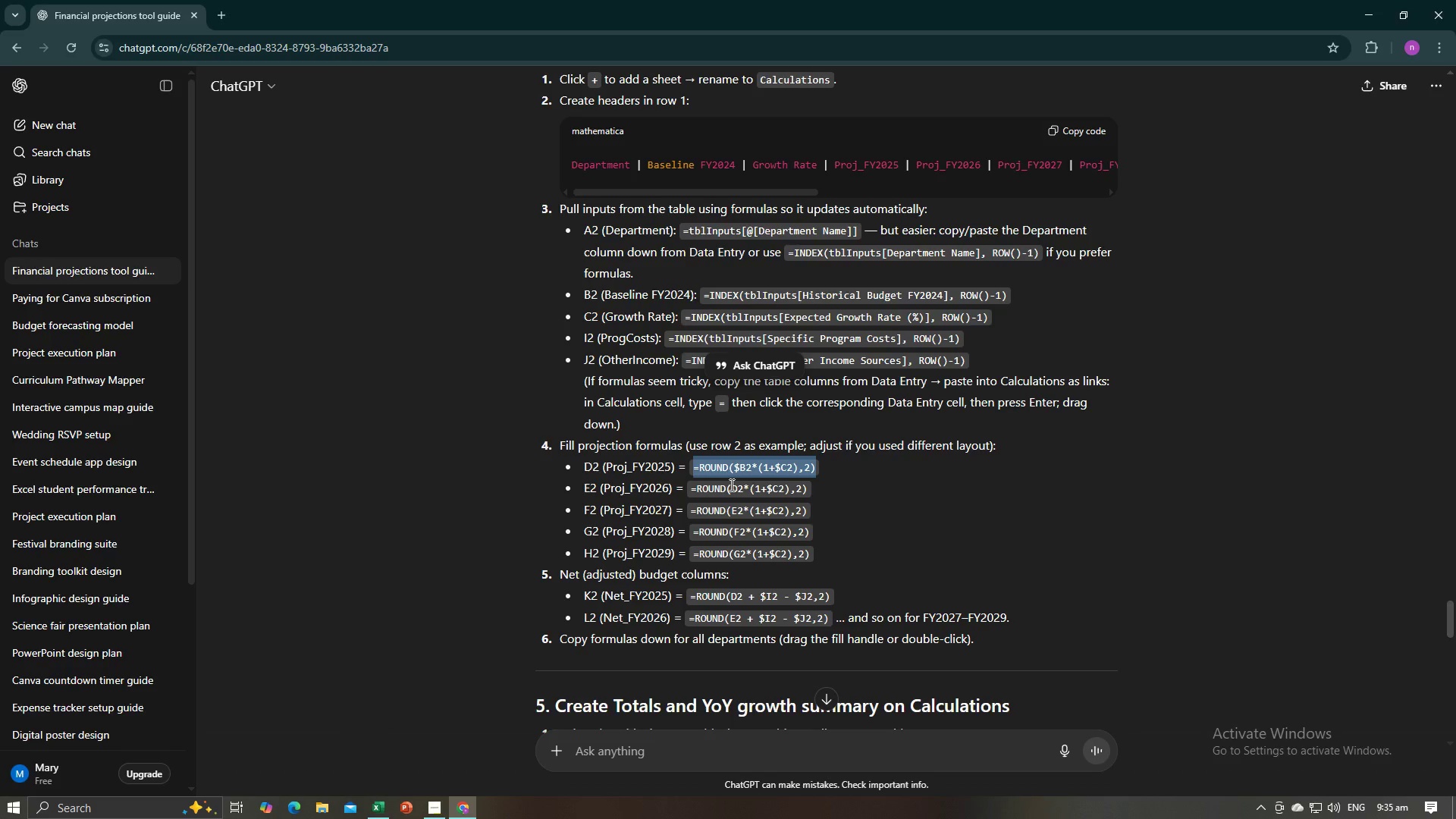 
key(Control+C)
 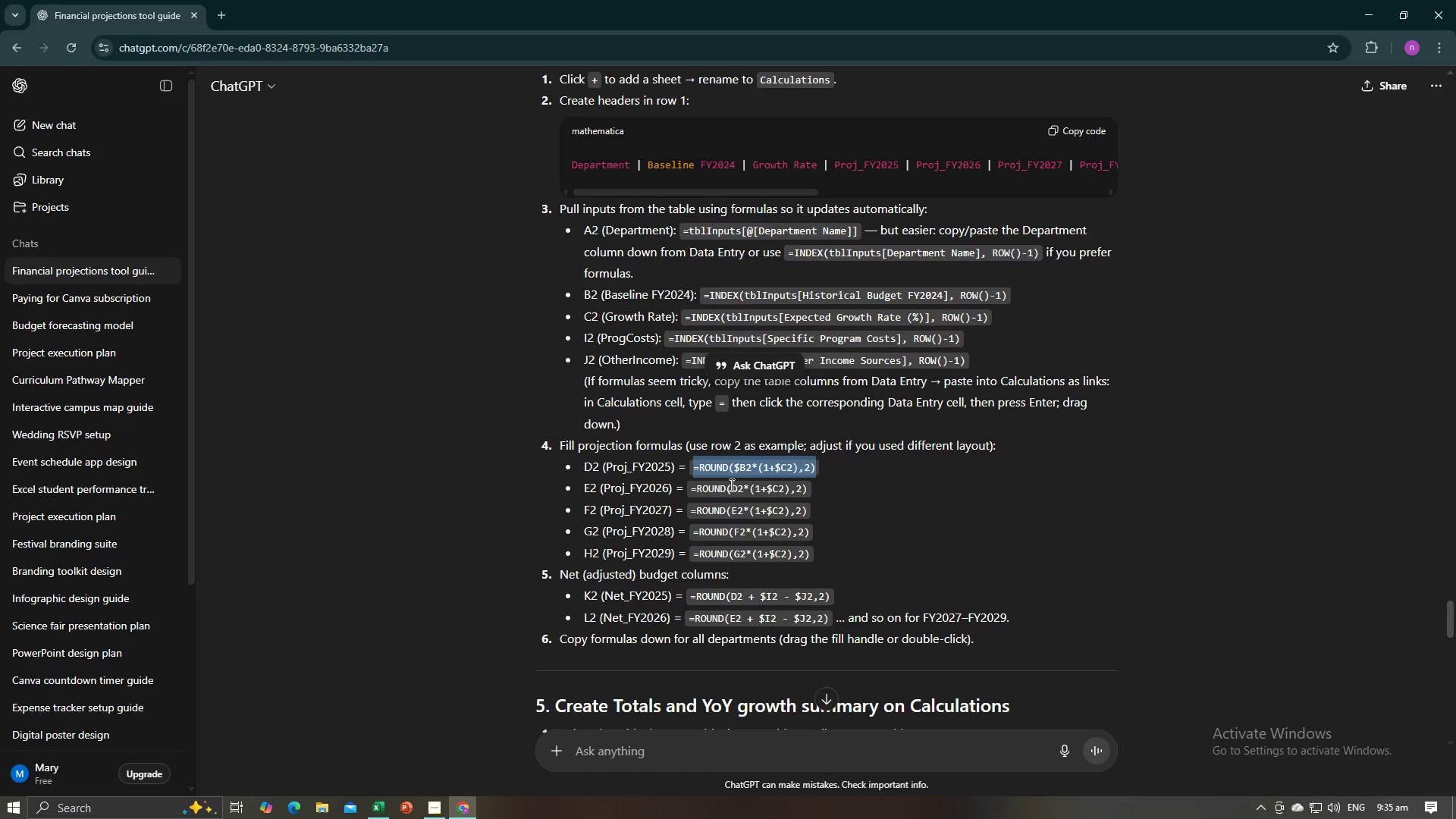 
key(Control+C)
 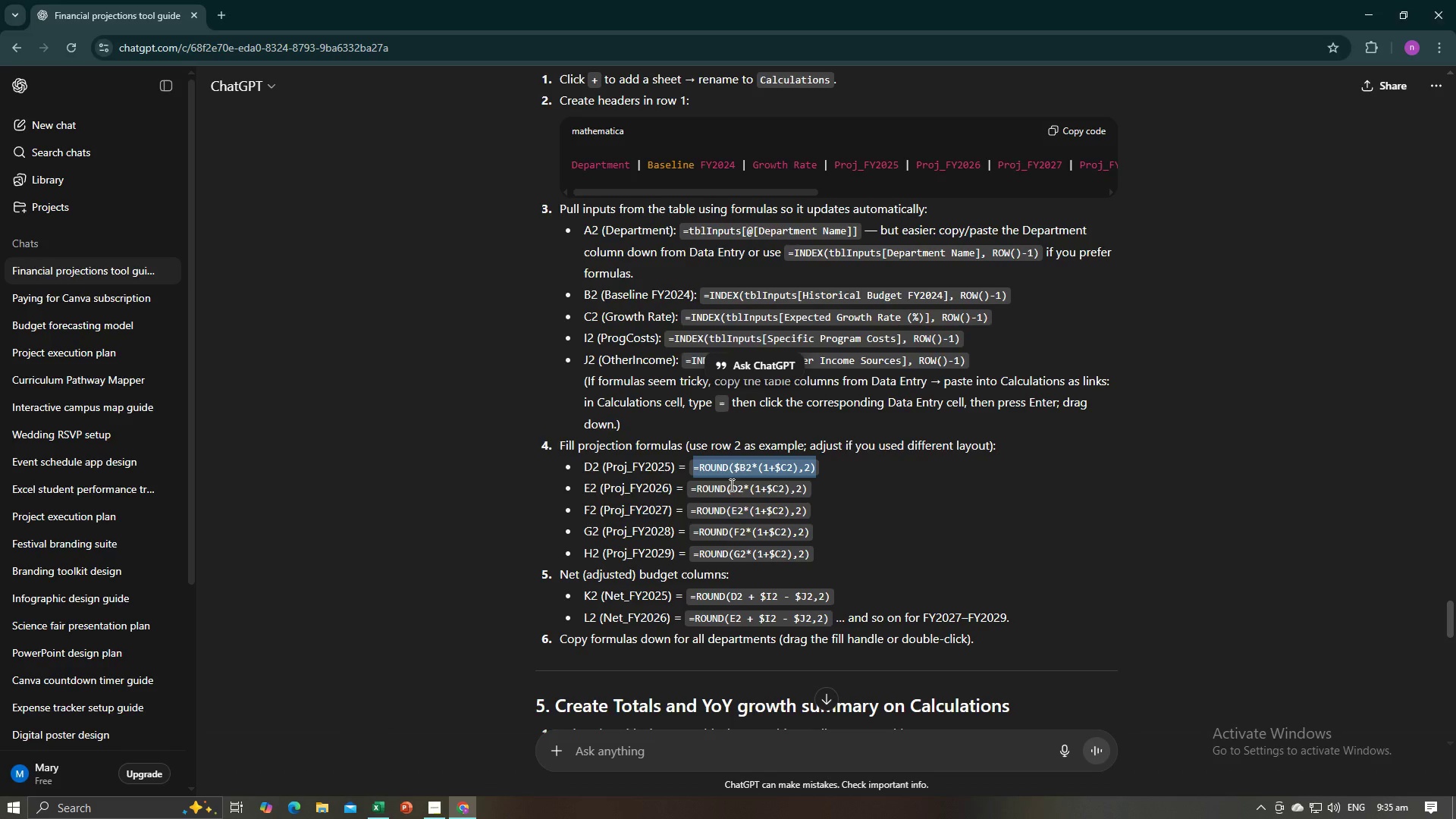 
key(Alt+AltLeft)
 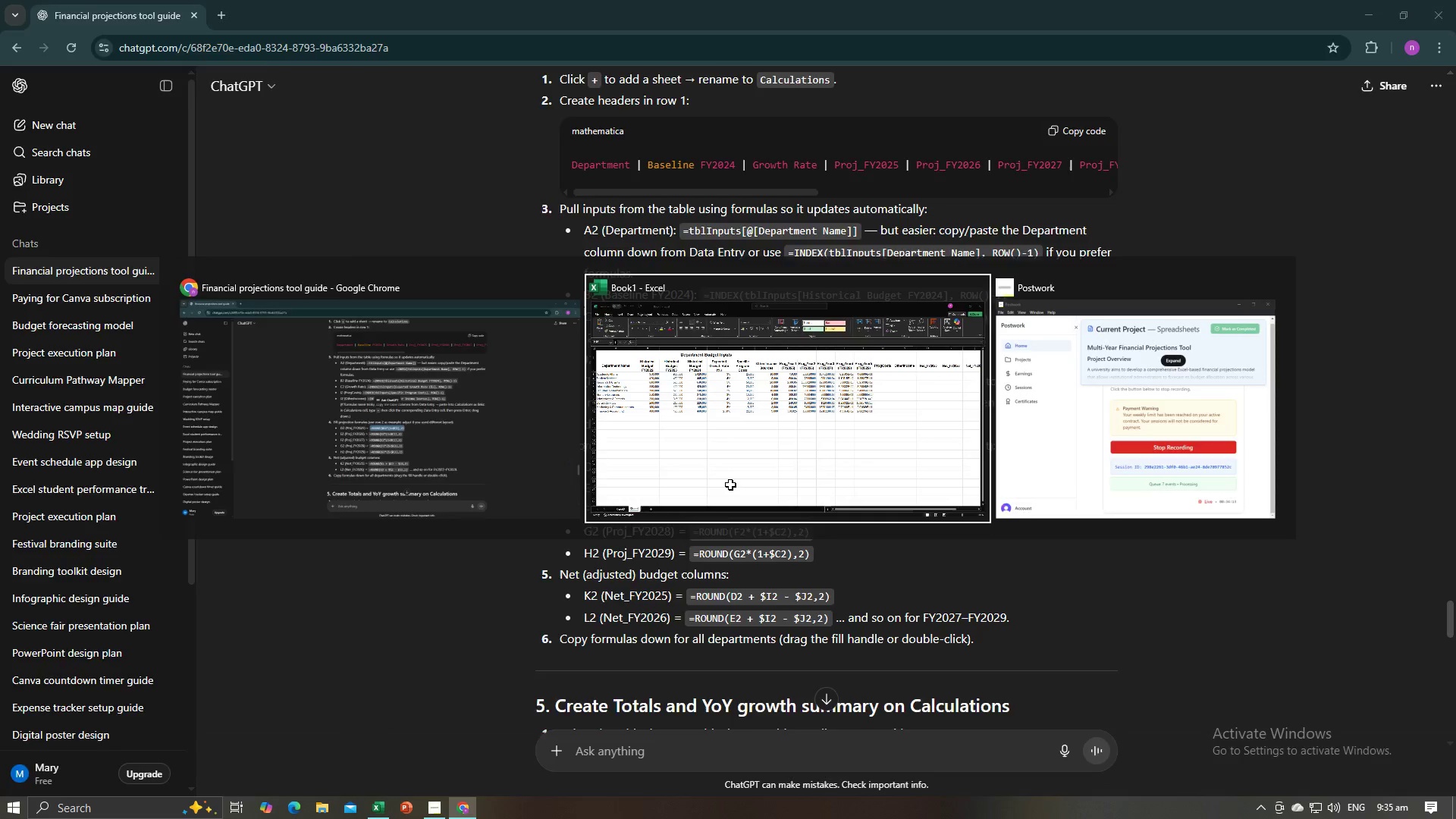 
key(Alt+Tab)
 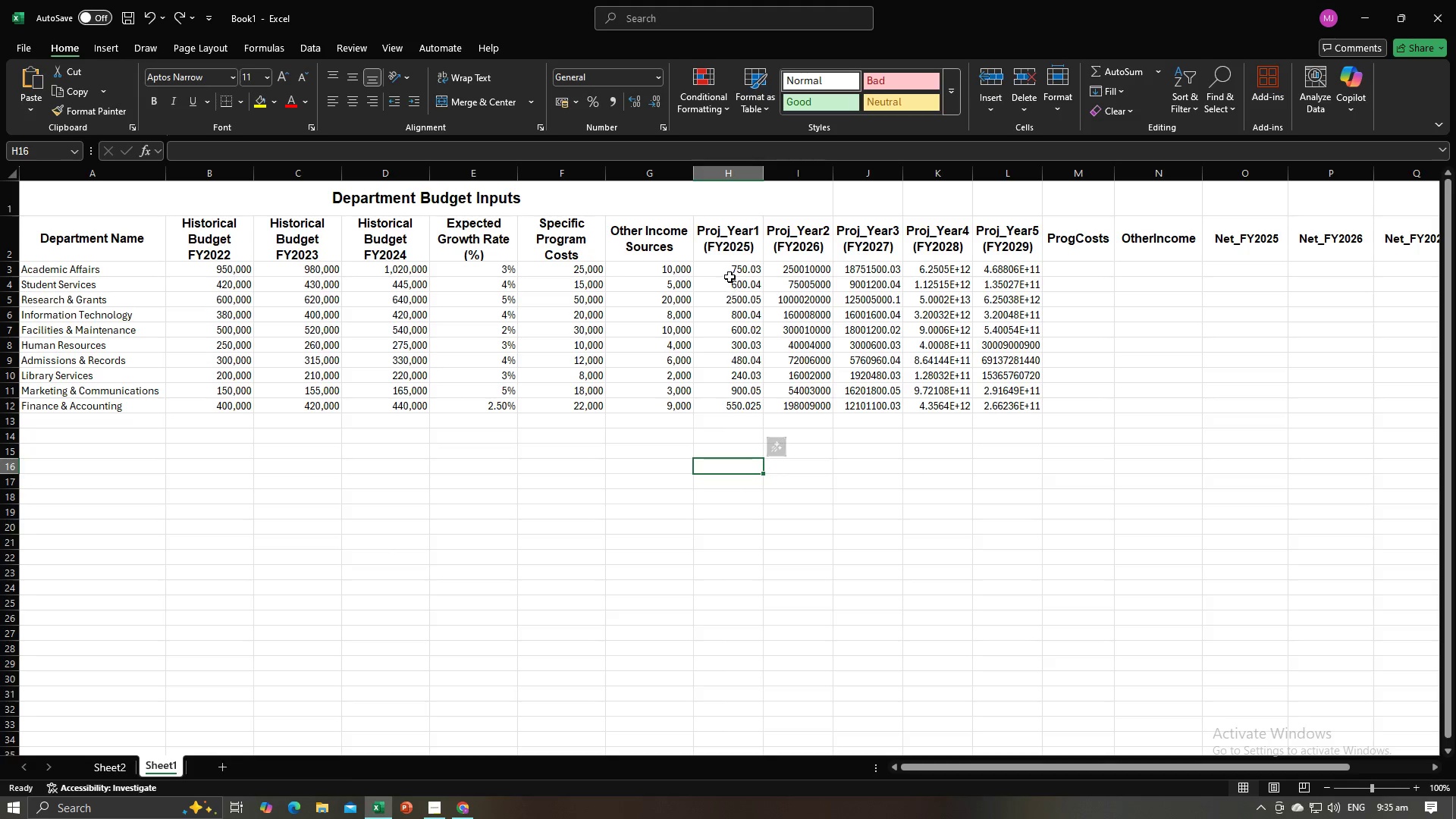 
left_click([732, 268])
 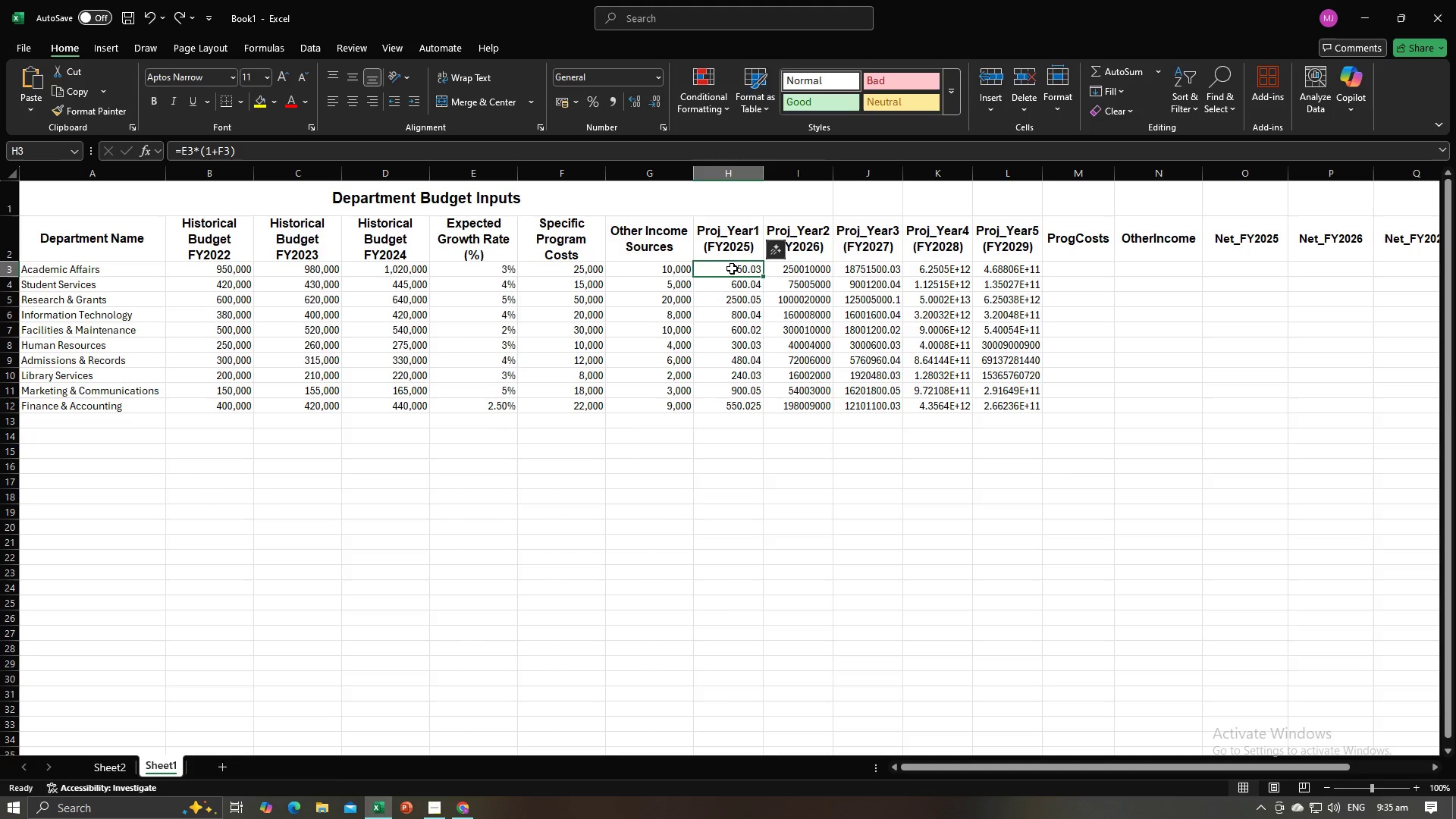 
key(Control+V)
 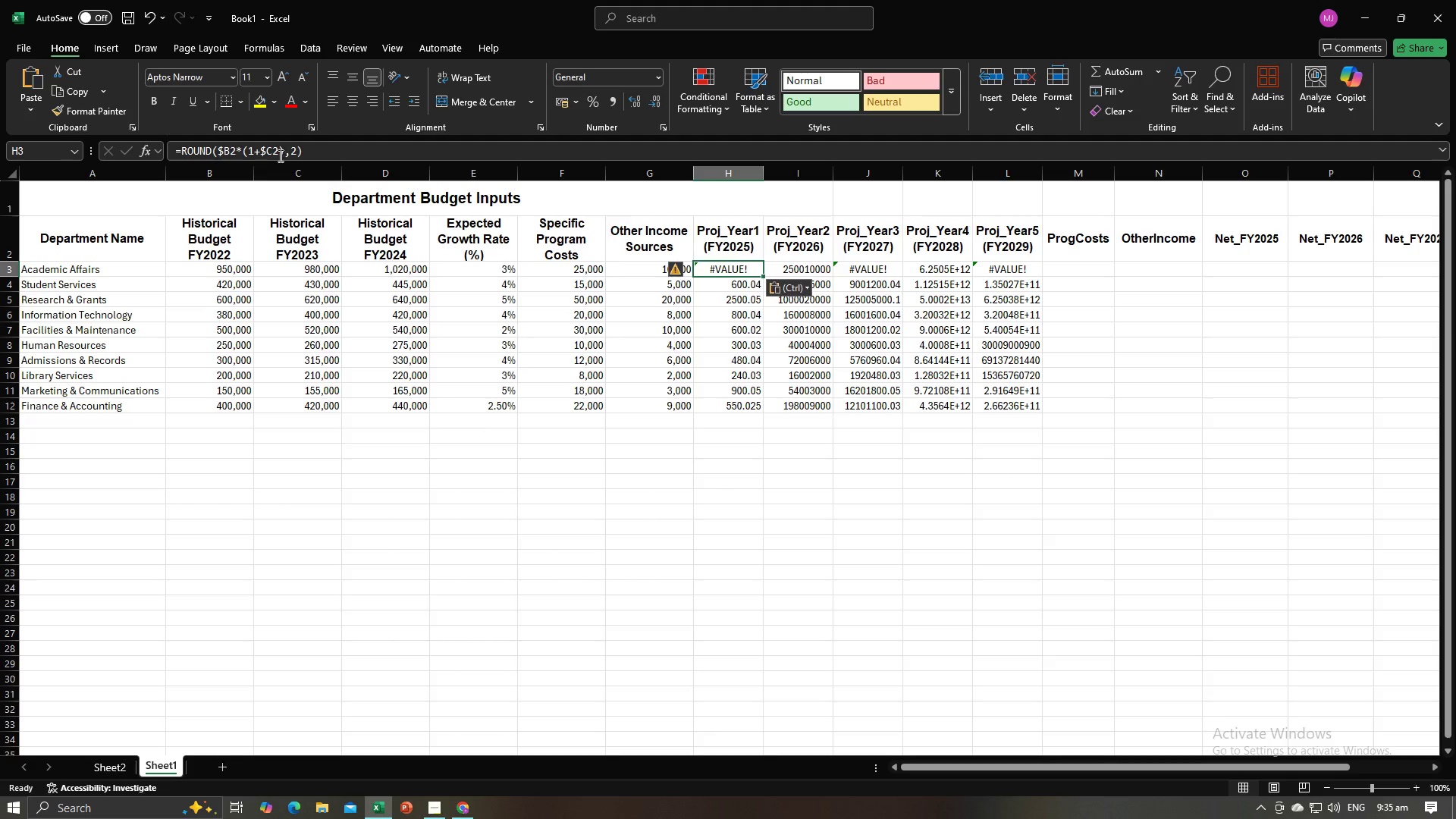 
left_click([279, 155])
 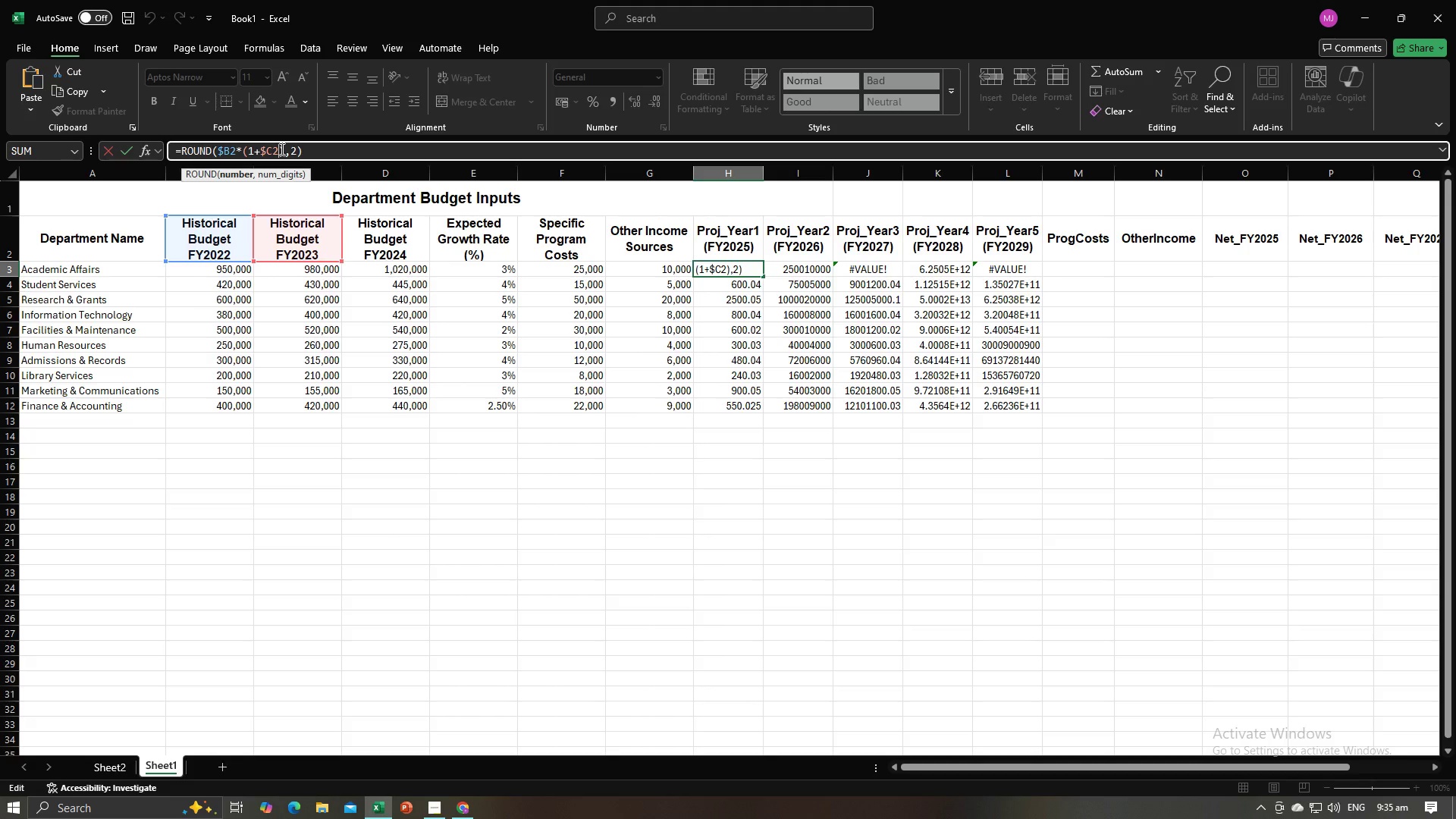 
left_click_drag(start_coordinate=[281, 149], to_coordinate=[261, 149])
 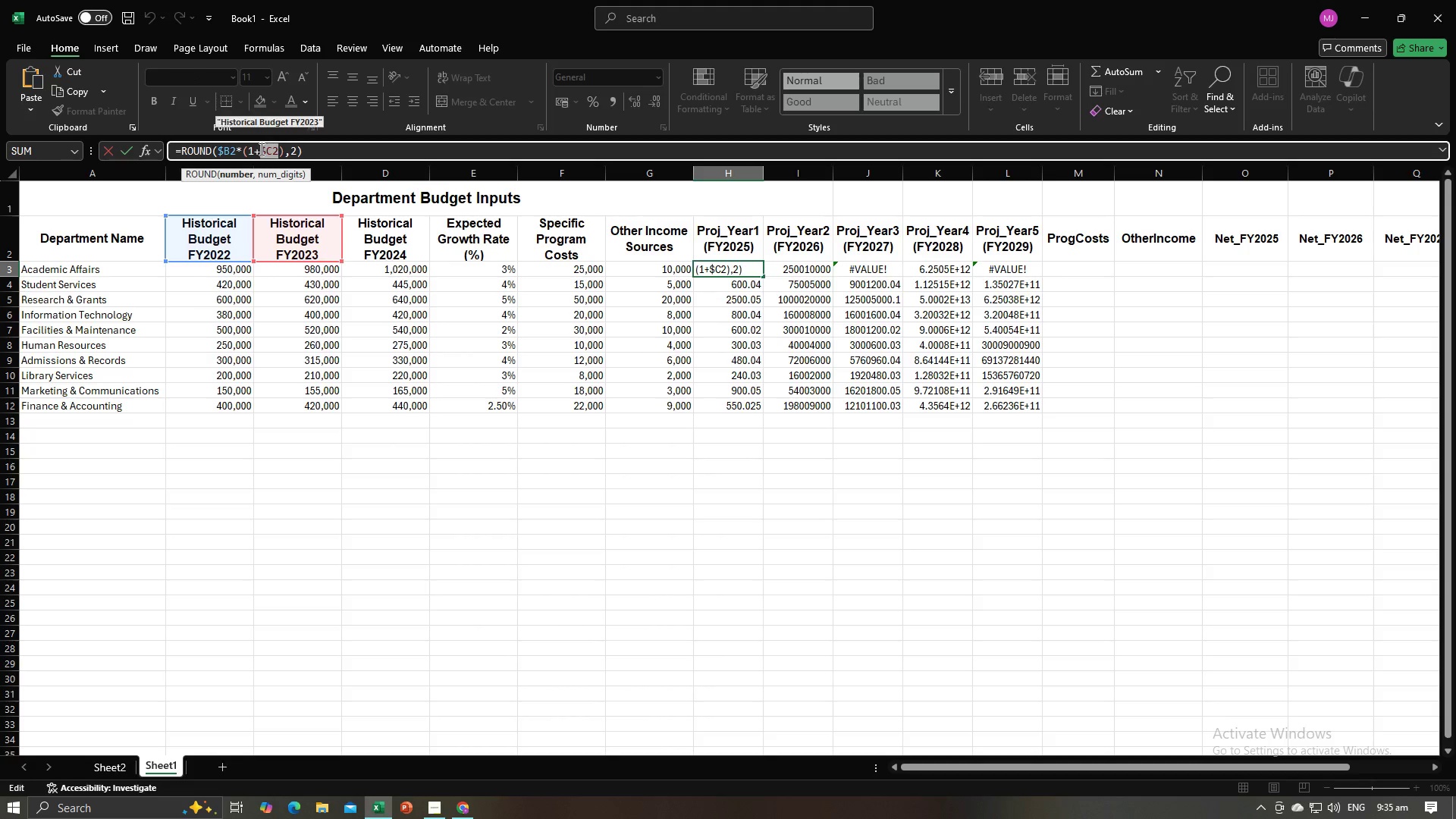 
key(Backspace)
 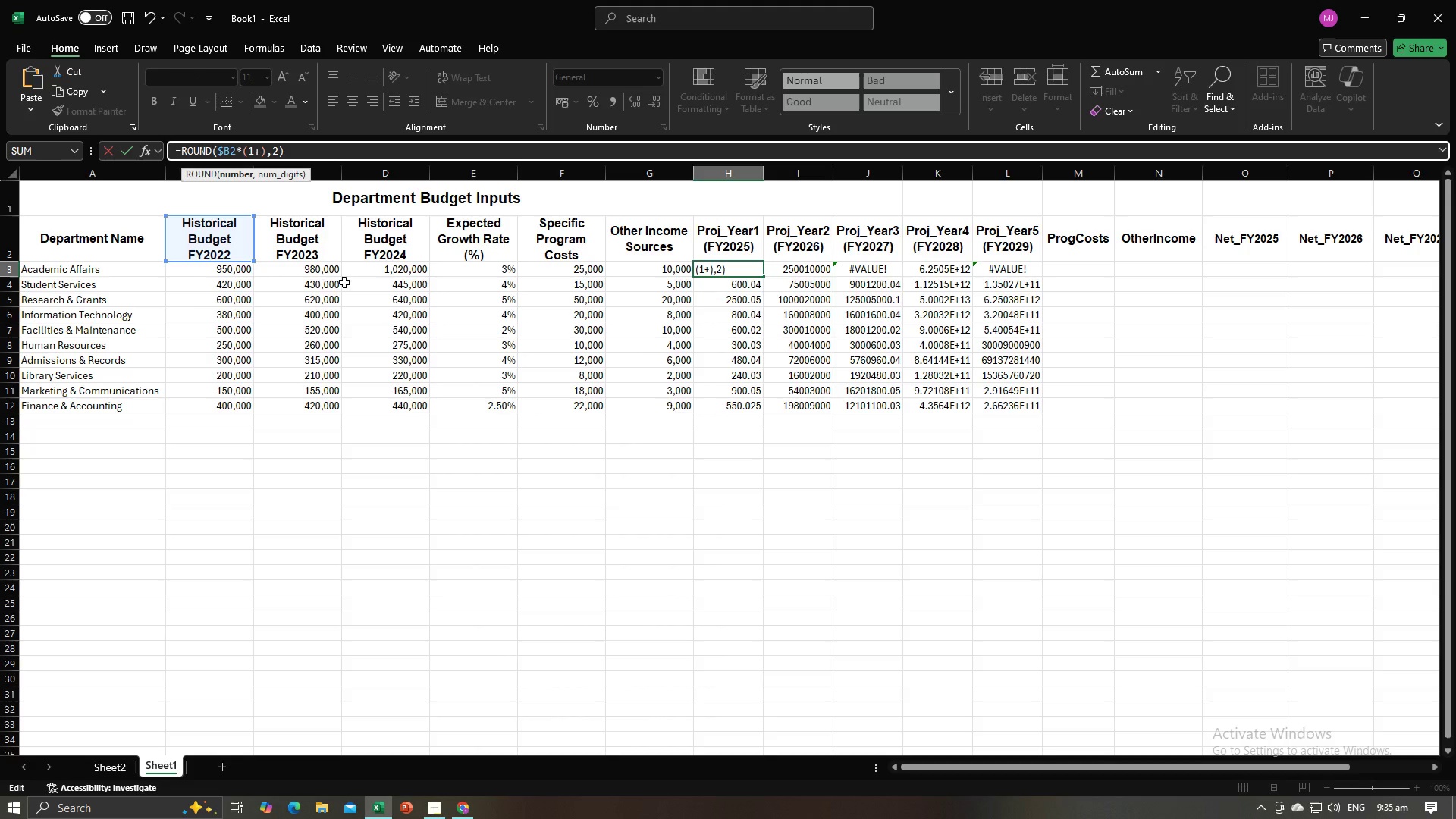 
left_click([334, 275])
 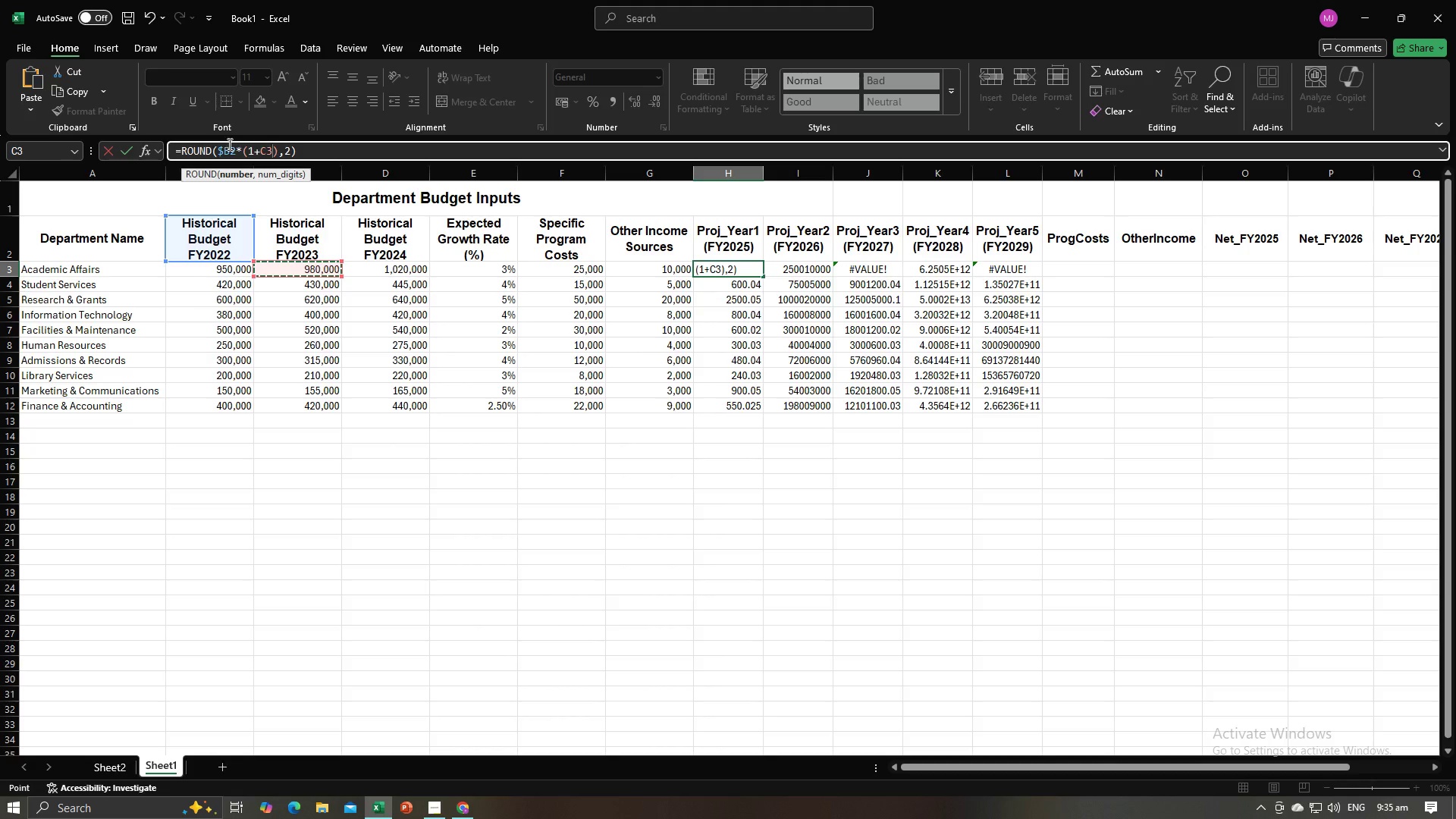 
left_click_drag(start_coordinate=[237, 148], to_coordinate=[220, 149])
 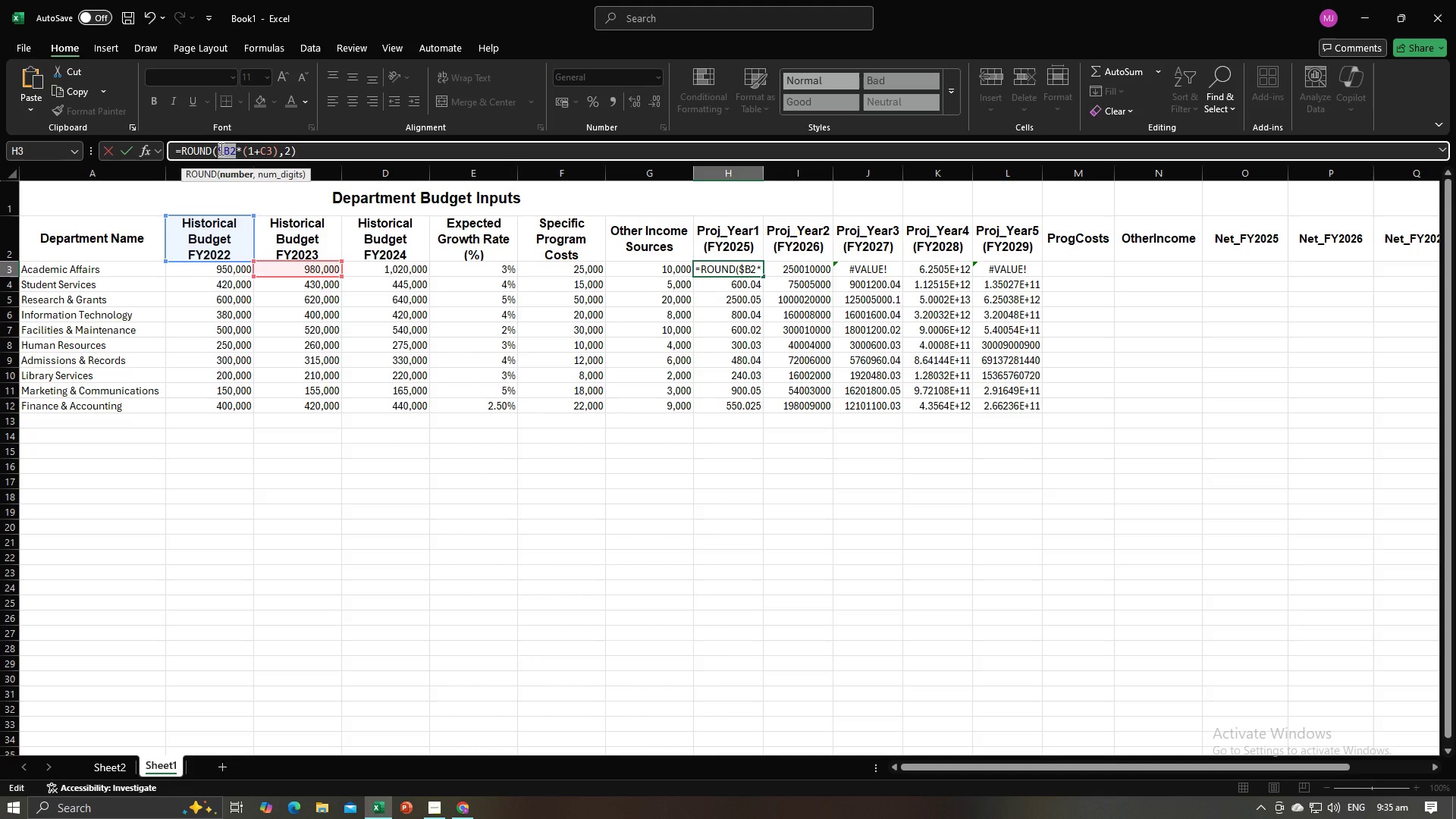 
key(Backspace)
 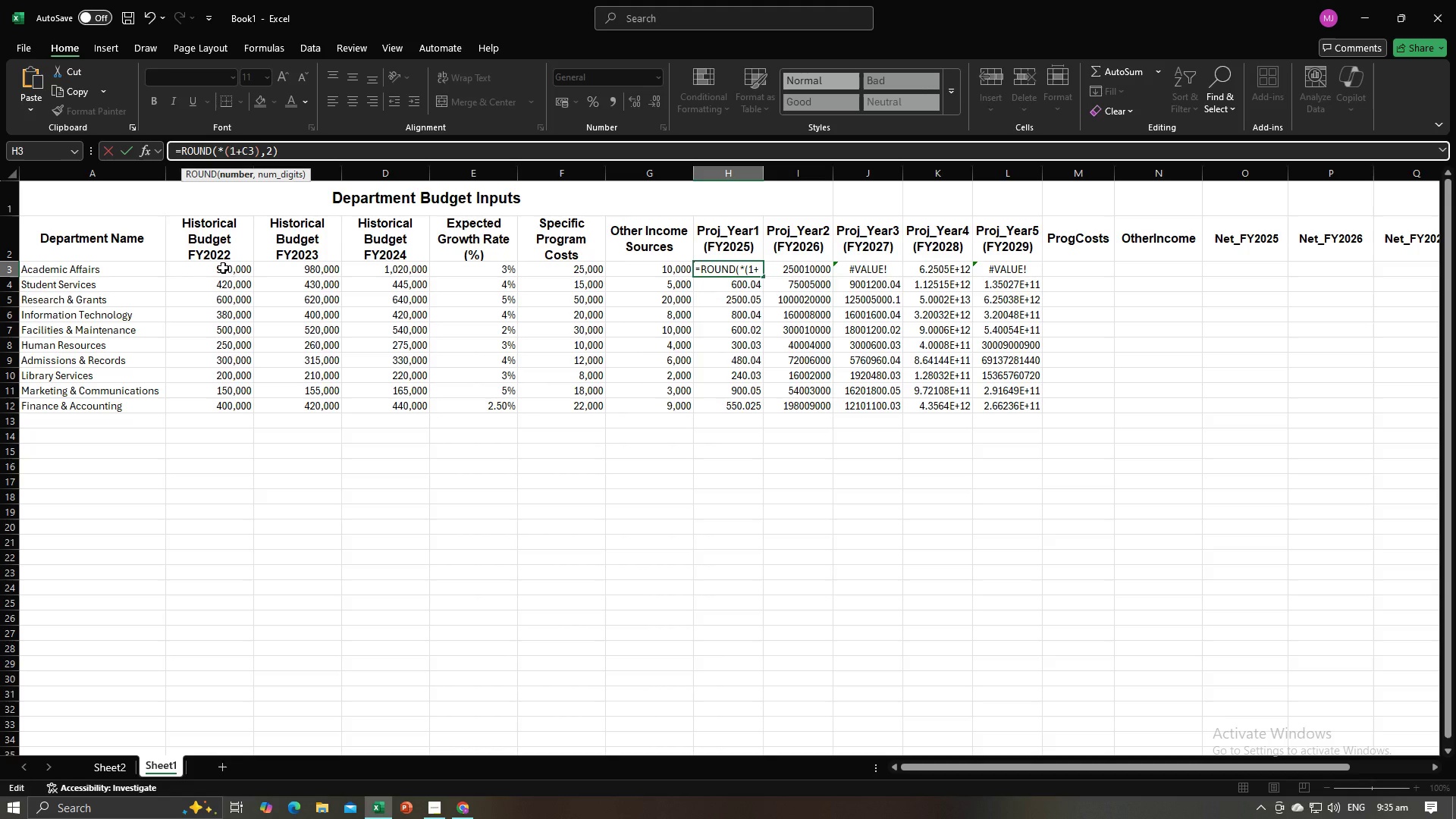 
left_click([223, 268])
 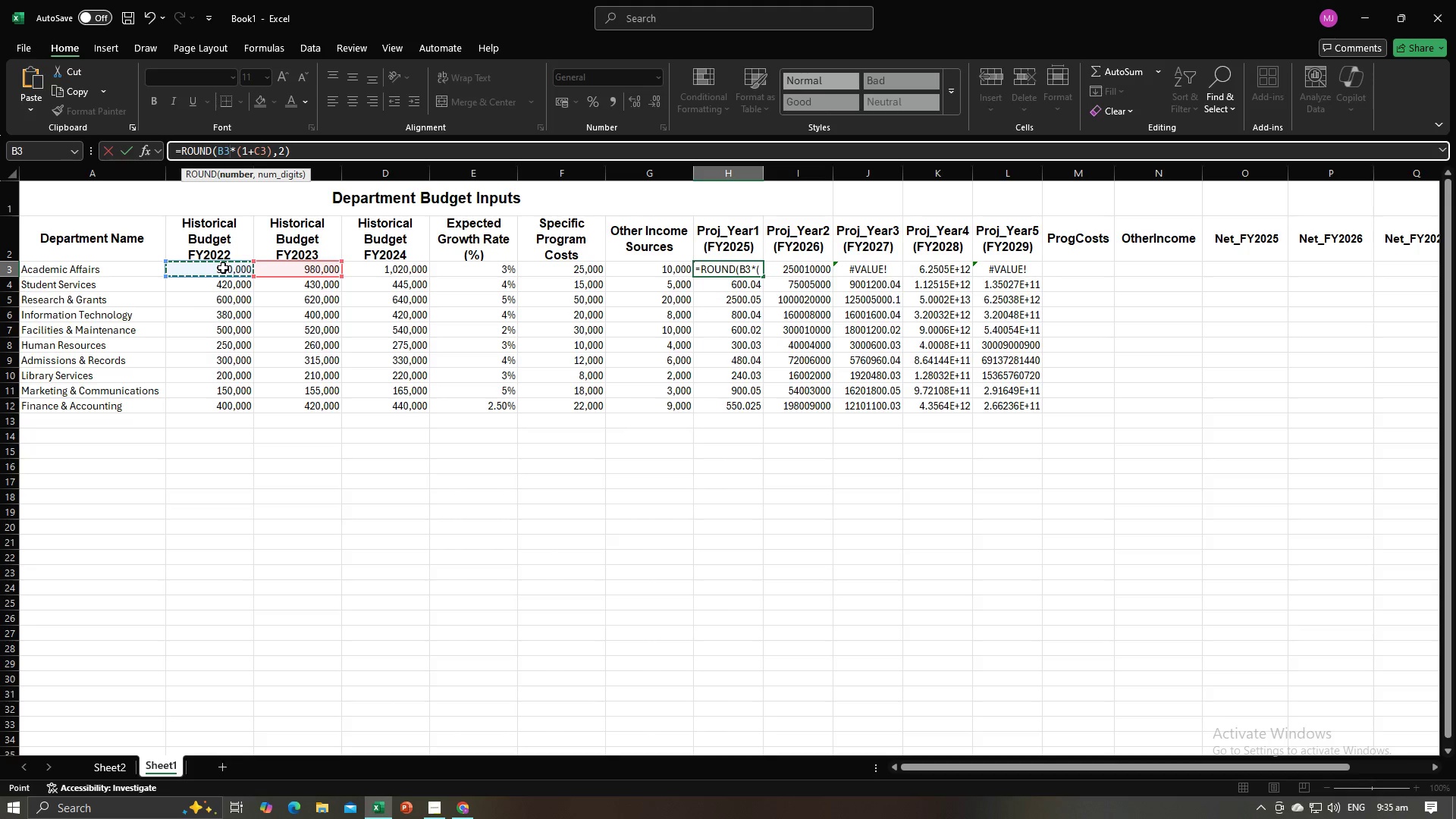 
key(Enter)
 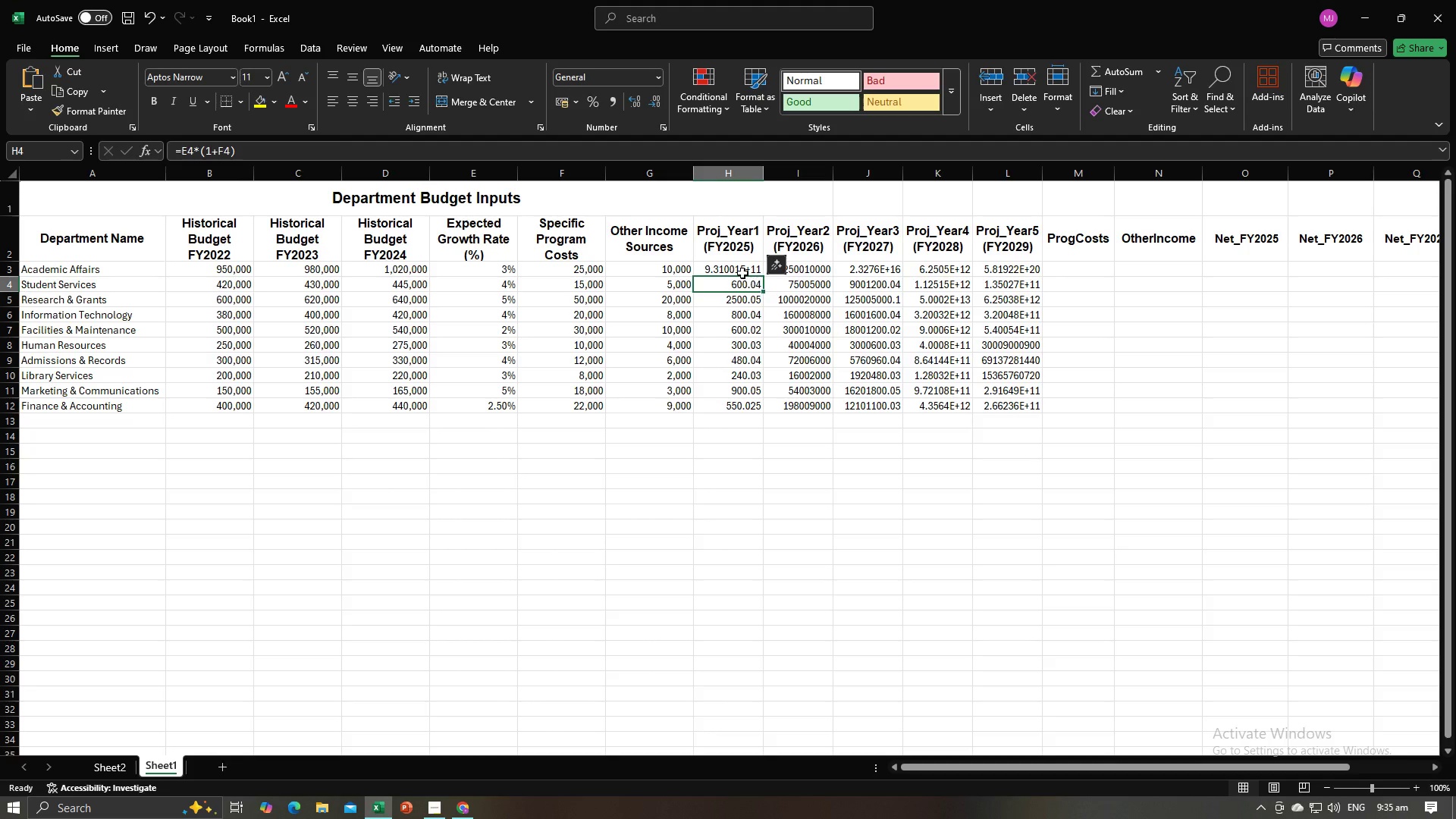 
left_click([740, 269])
 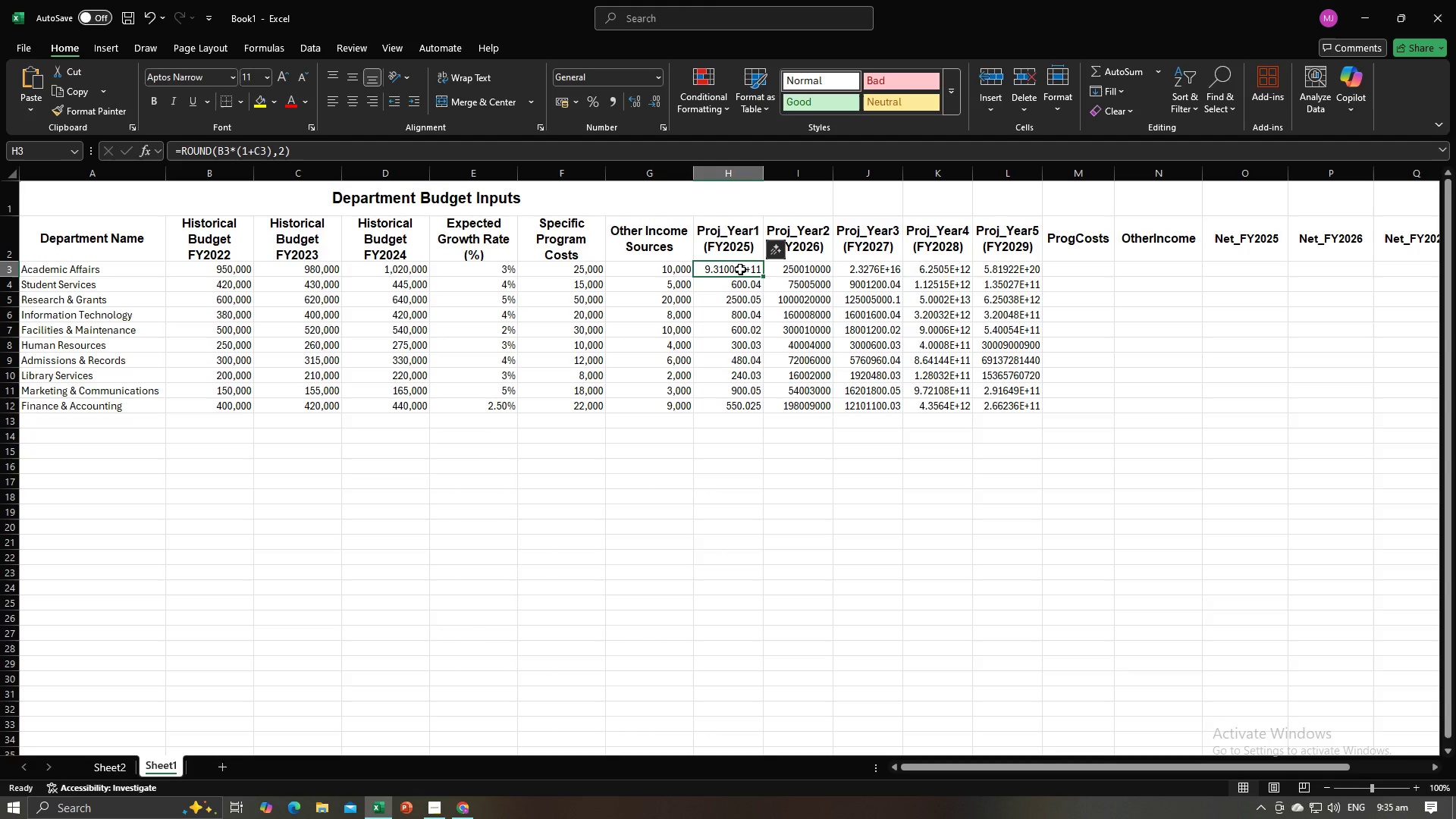 
key(Alt+AltLeft)
 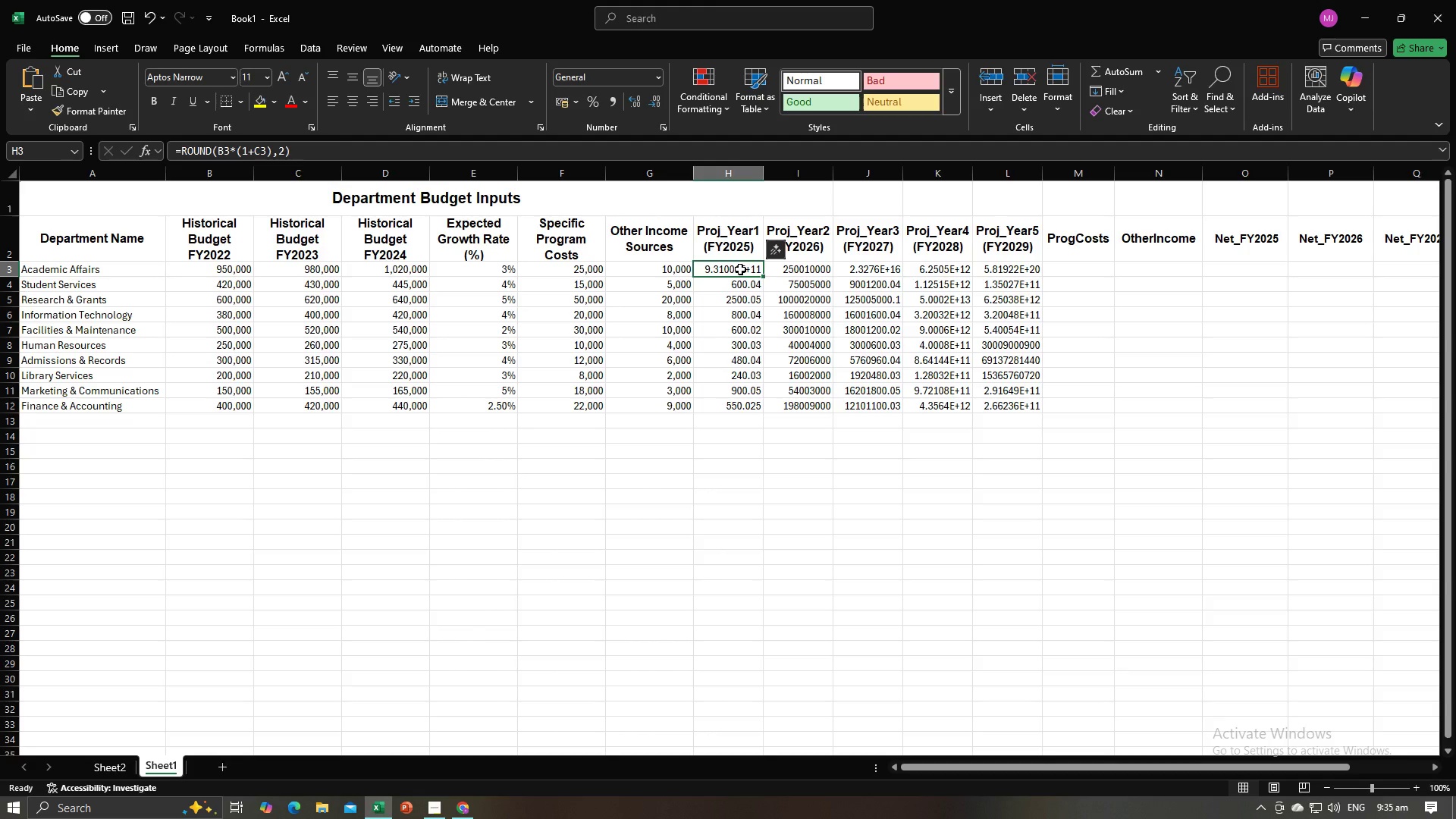 
key(Alt+Tab)
 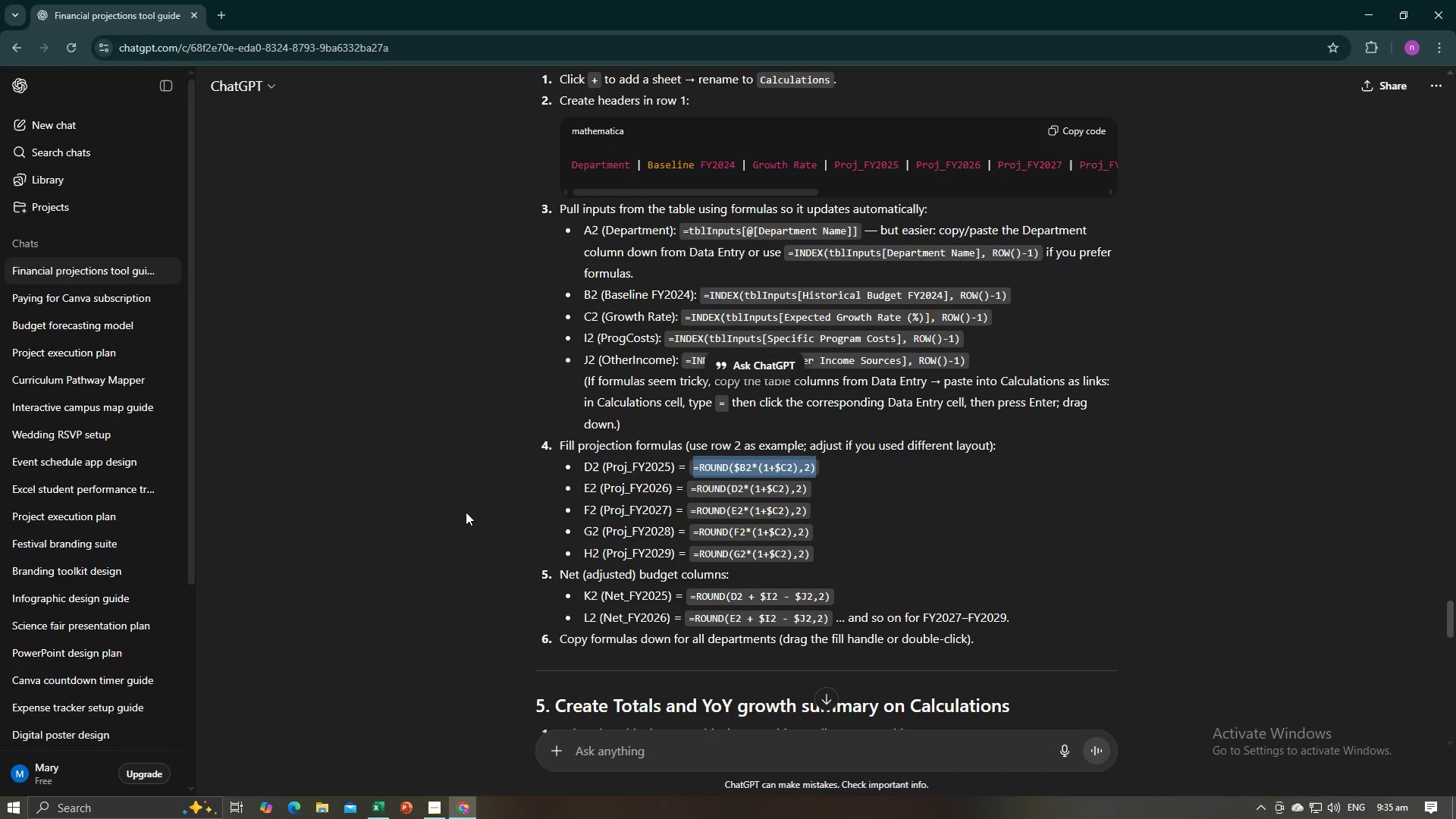 
key(Alt+AltLeft)
 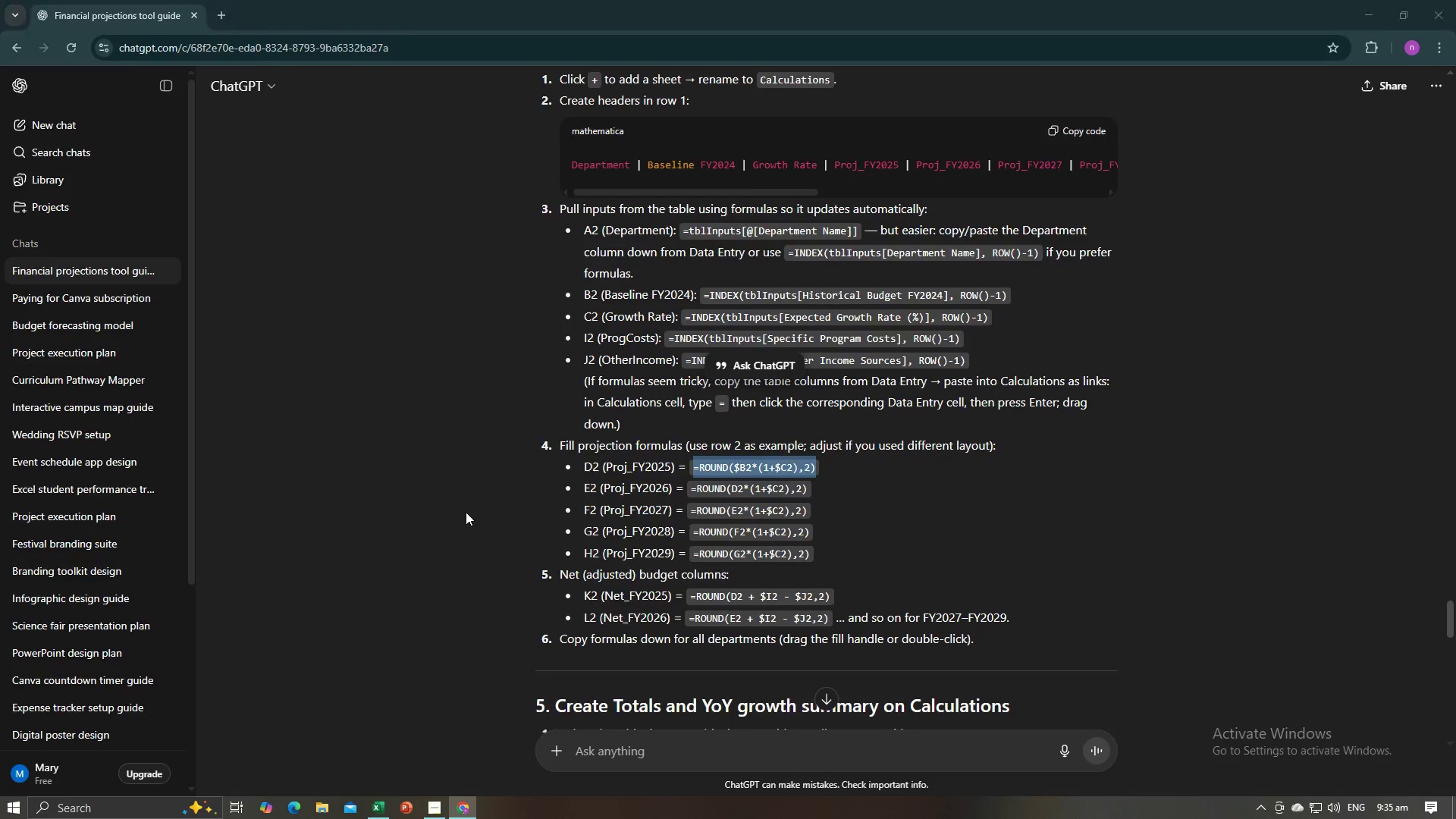 
key(Alt+Tab)
 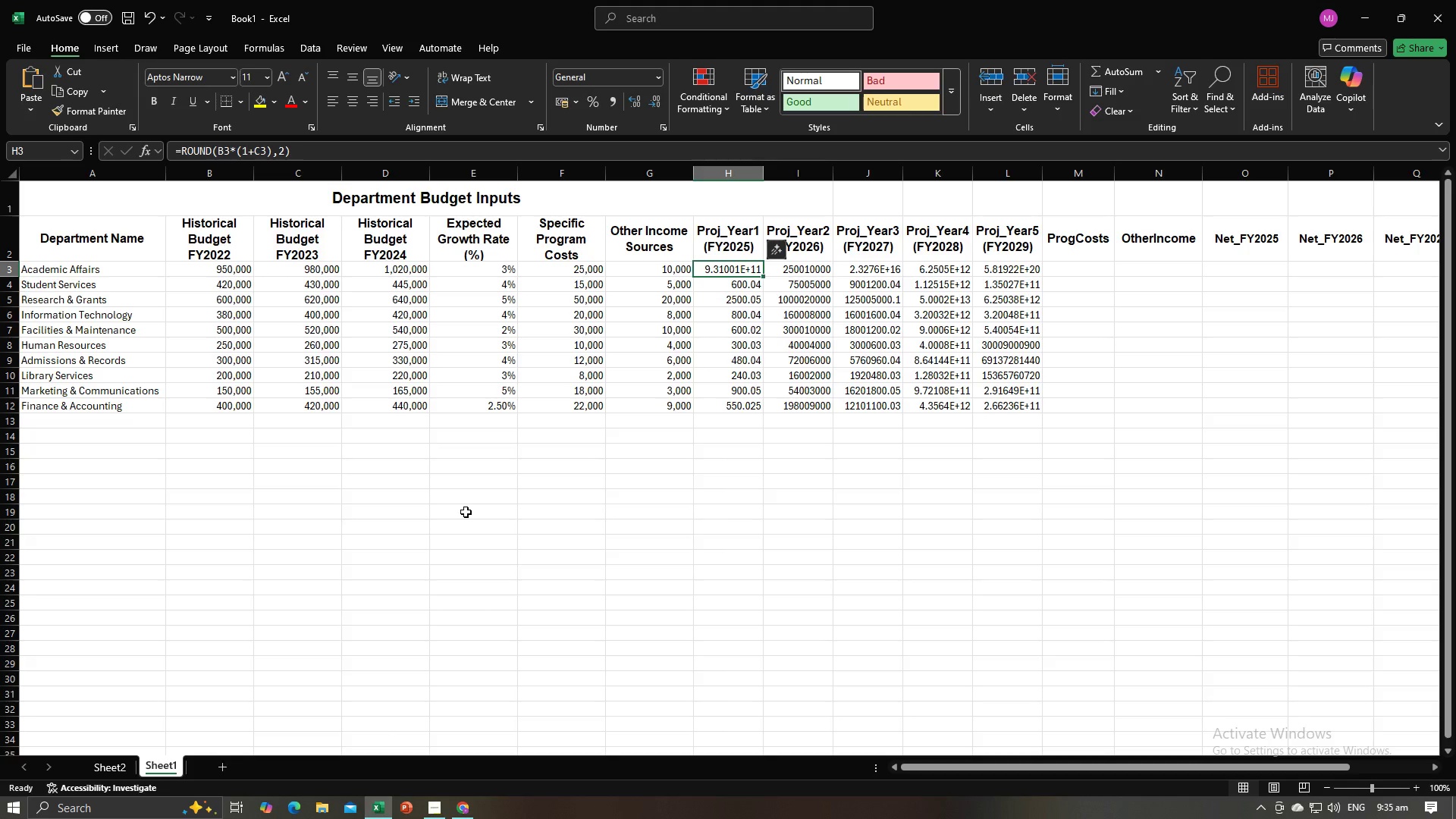 
key(Alt+AltLeft)
 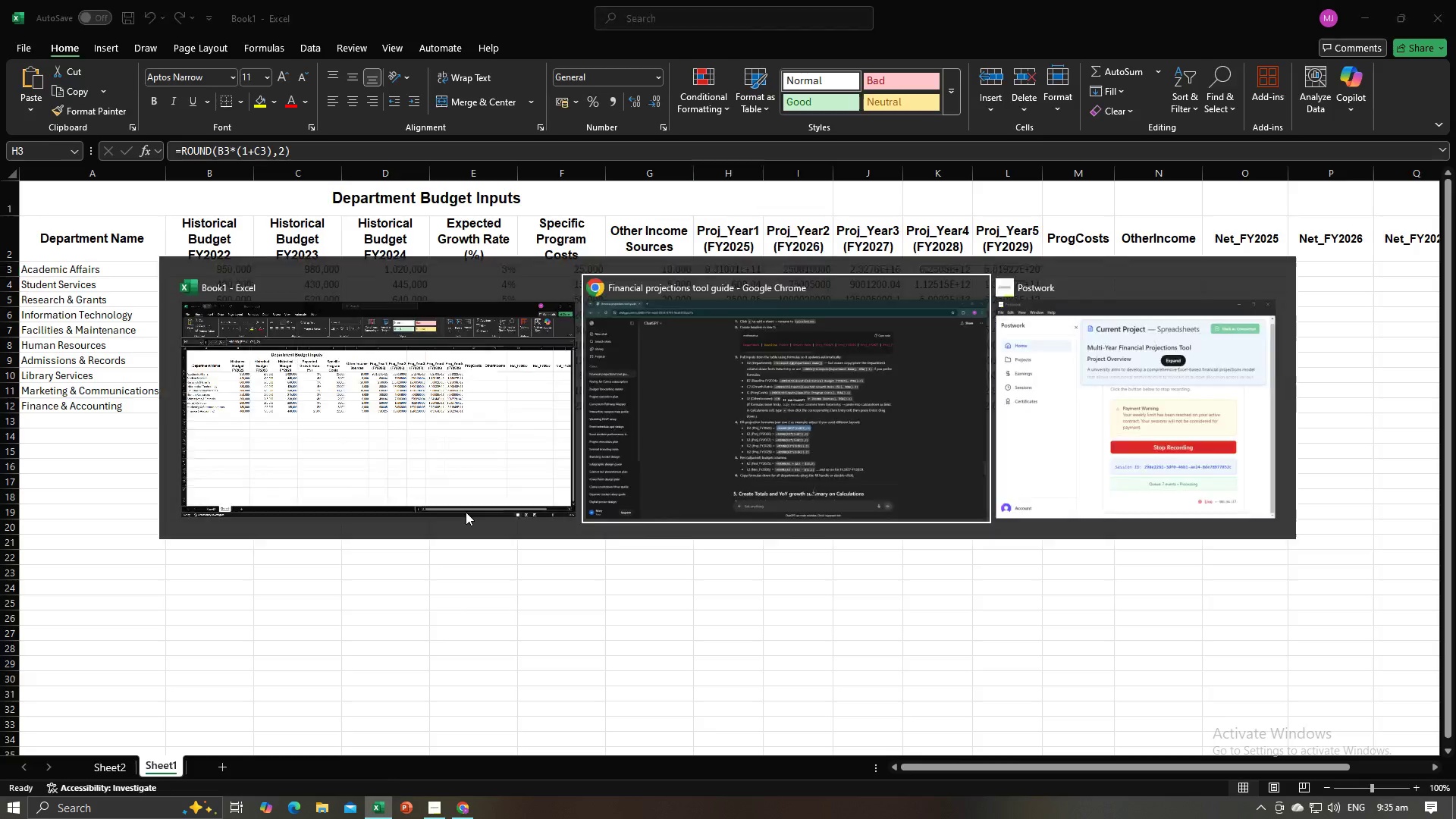 
key(Alt+Tab)
 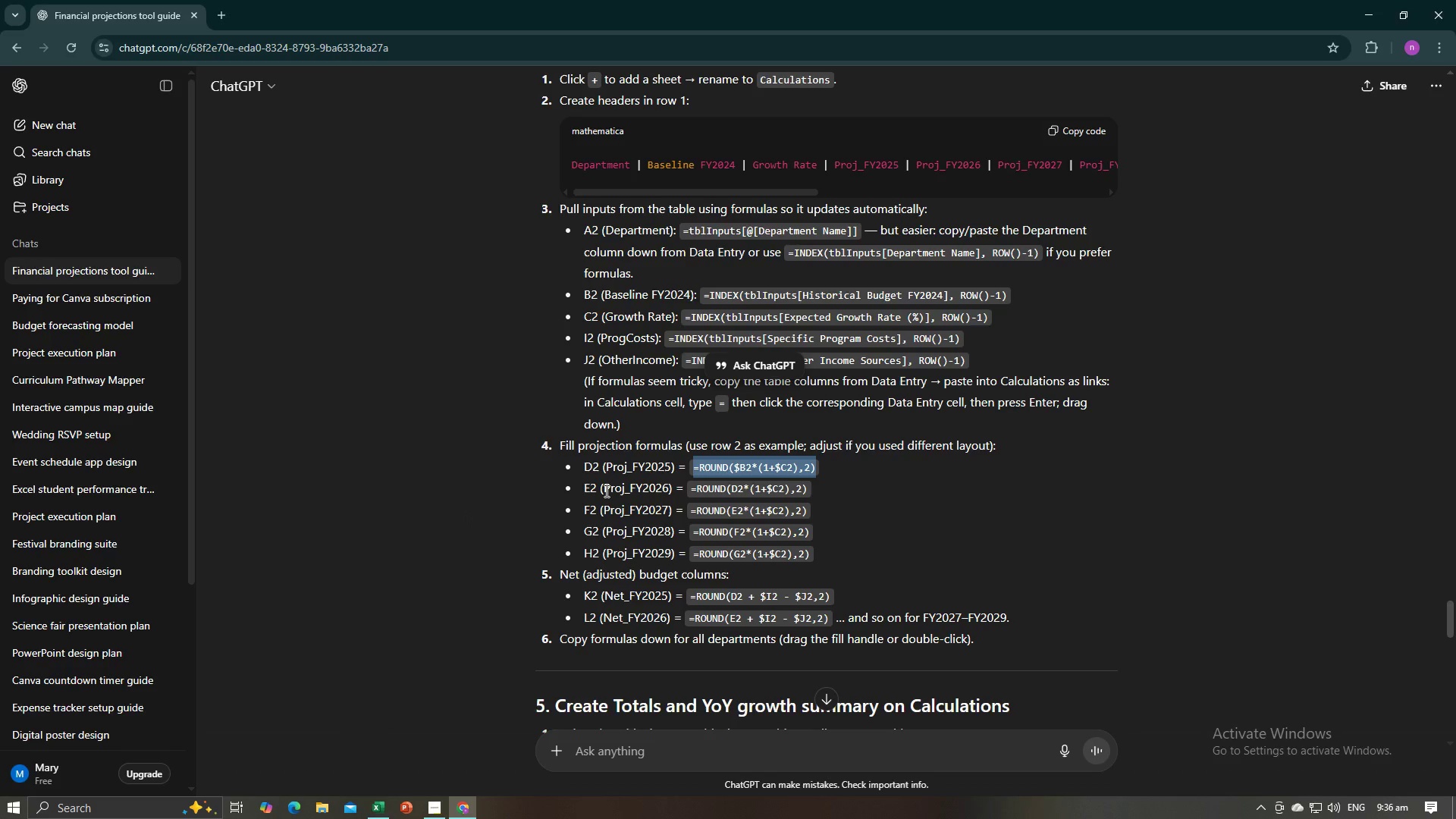 
wait(6.37)
 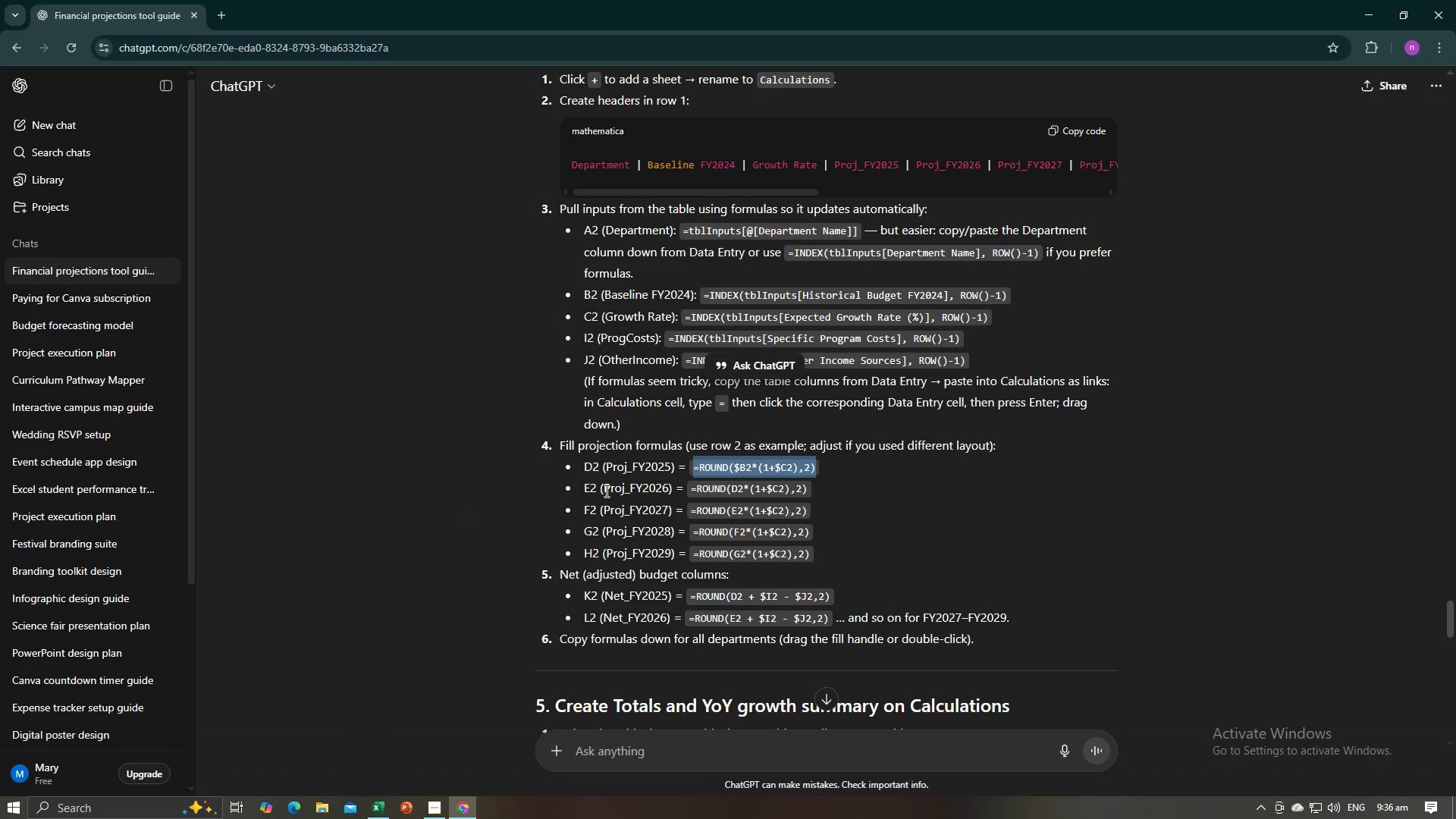 
left_click([490, 536])
 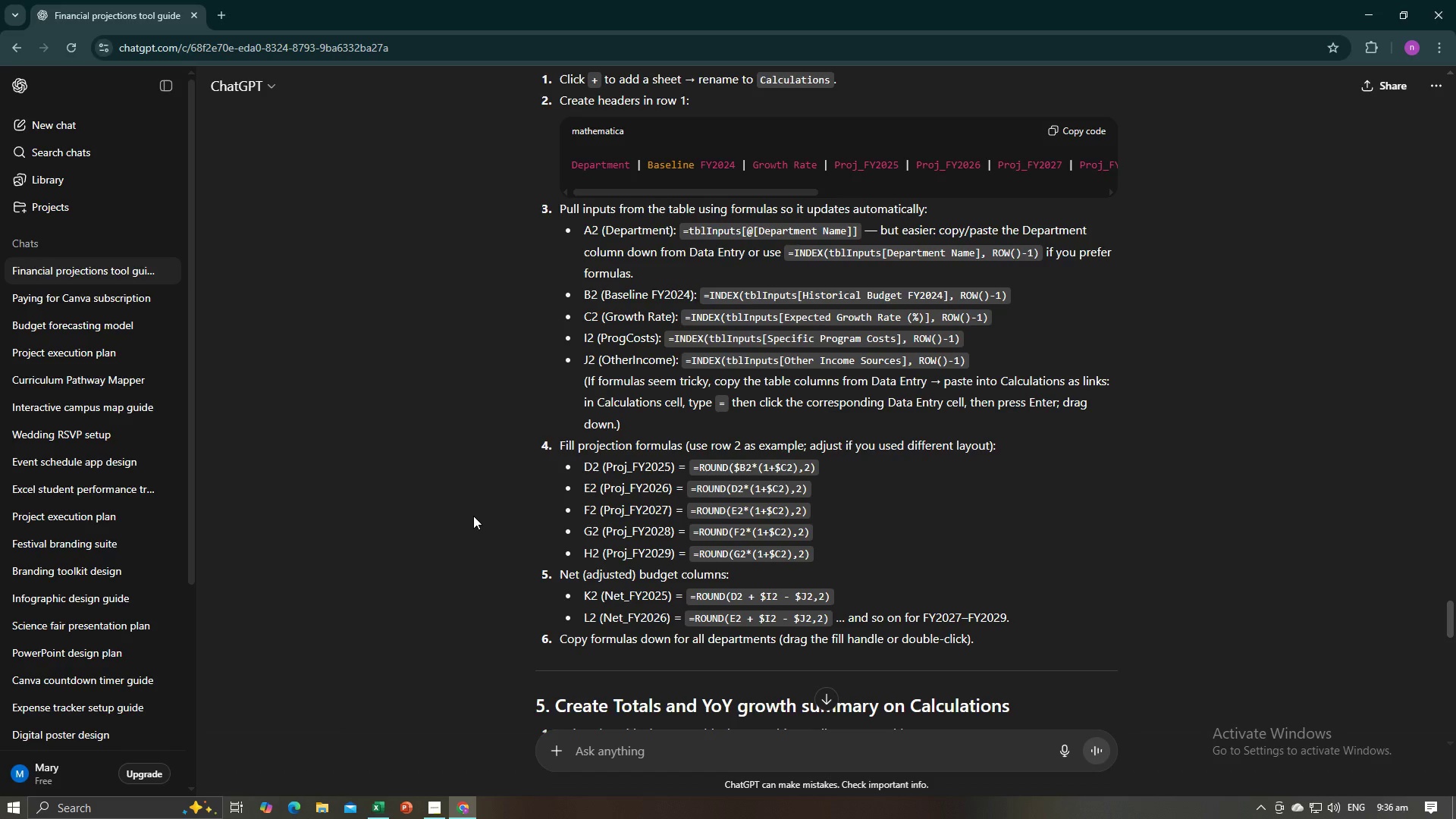 
wait(15.69)
 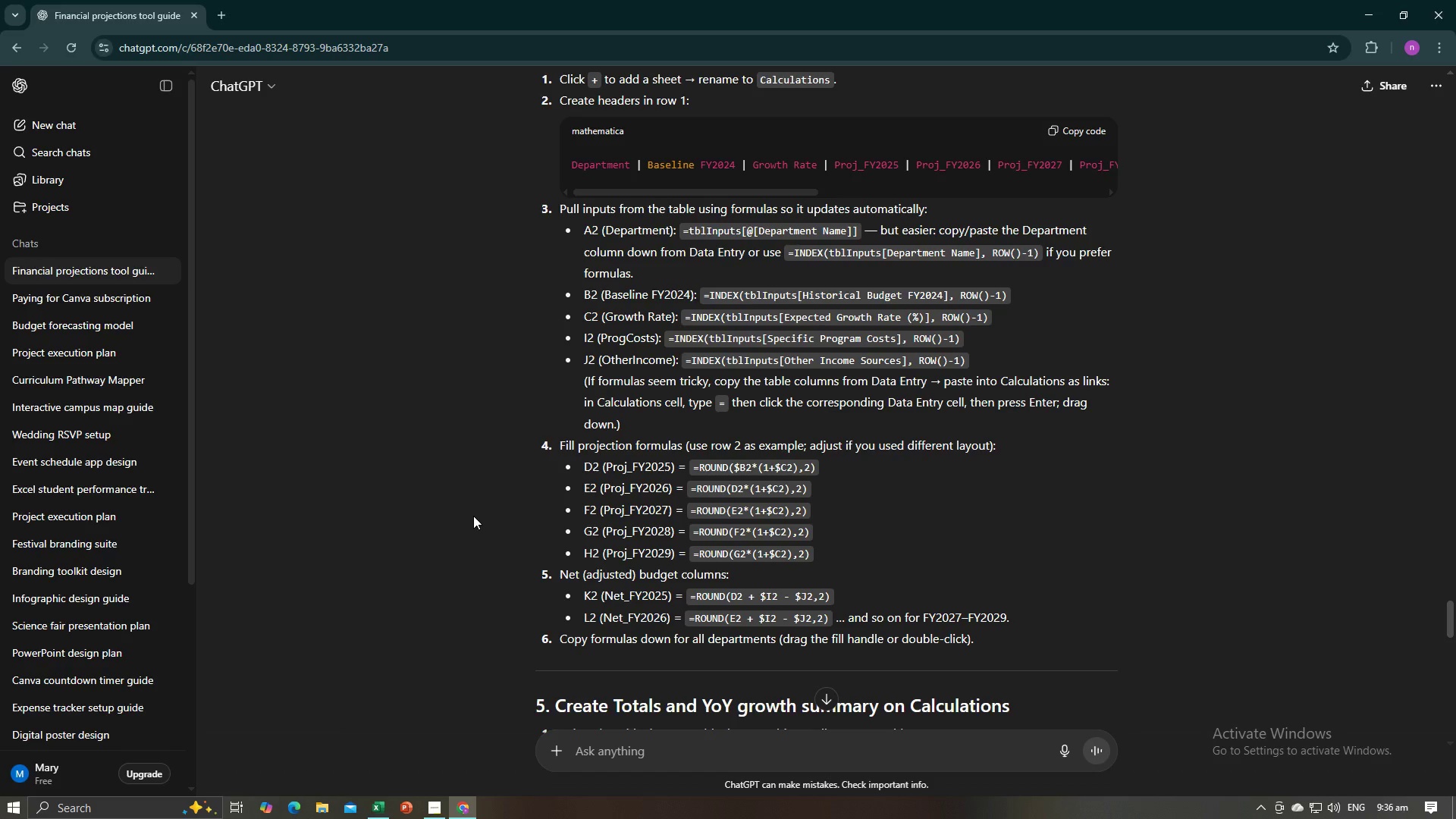 
key(Alt+AltLeft)
 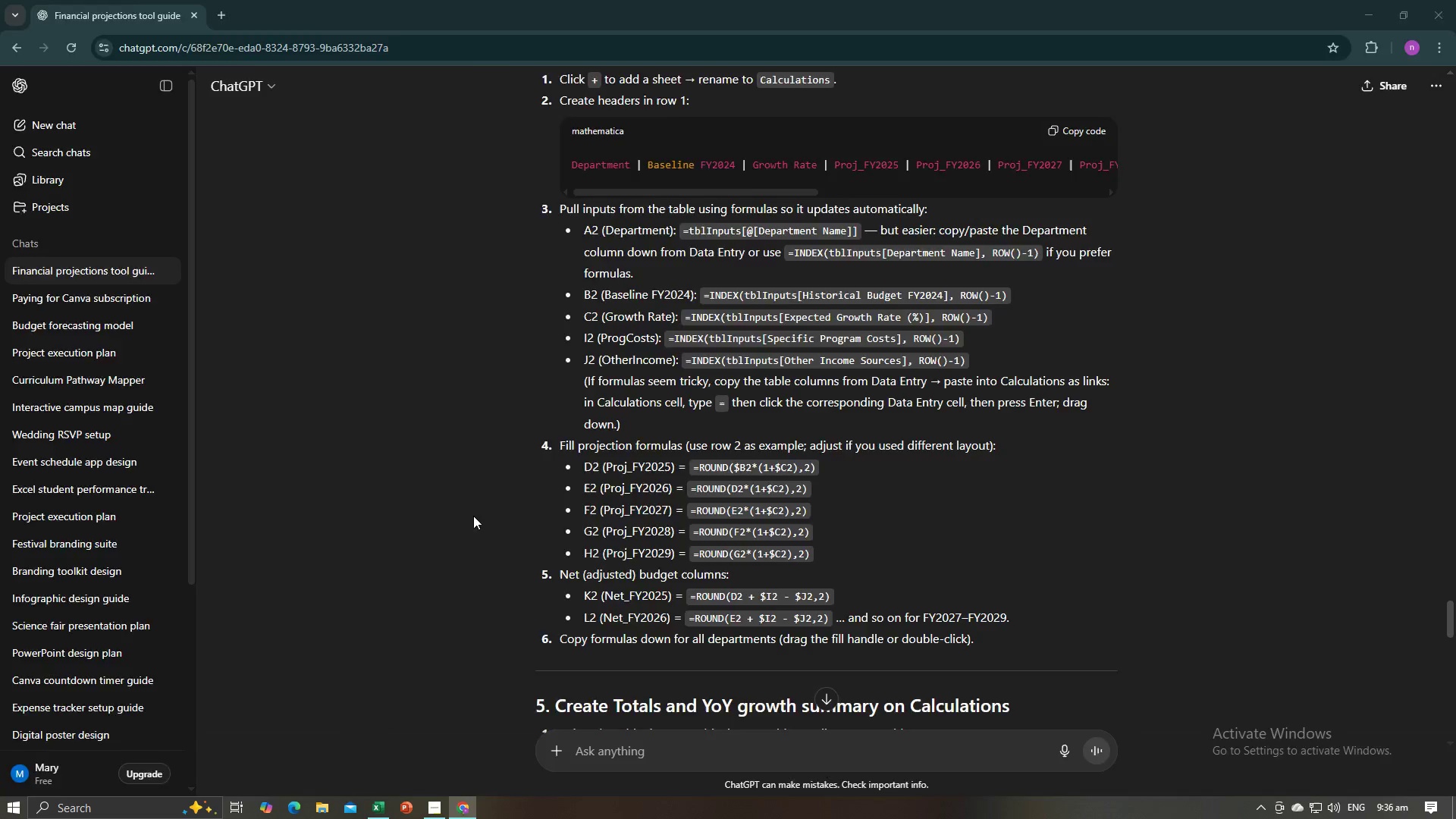 
key(Alt+Tab)
 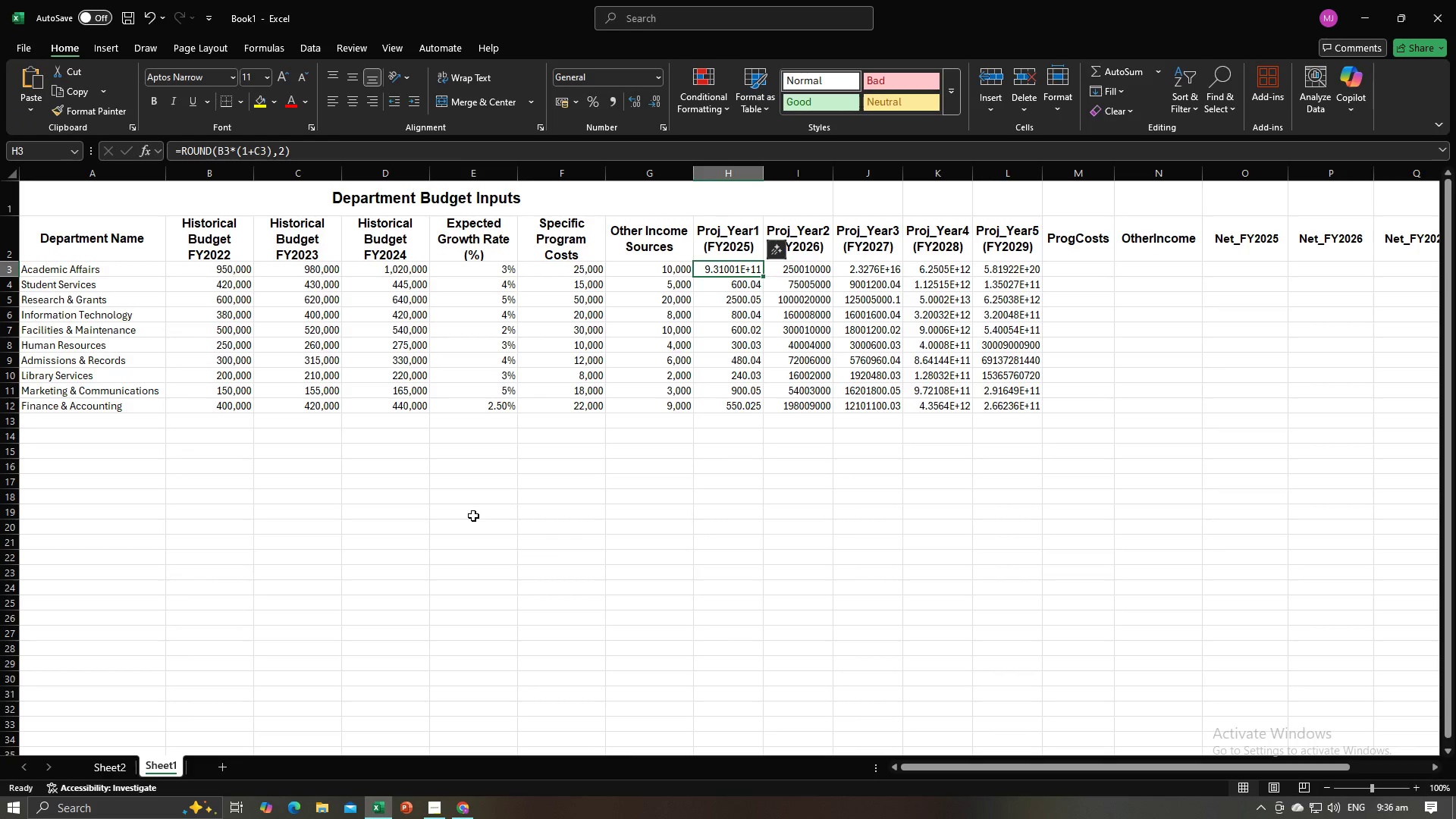 
key(Alt+AltLeft)
 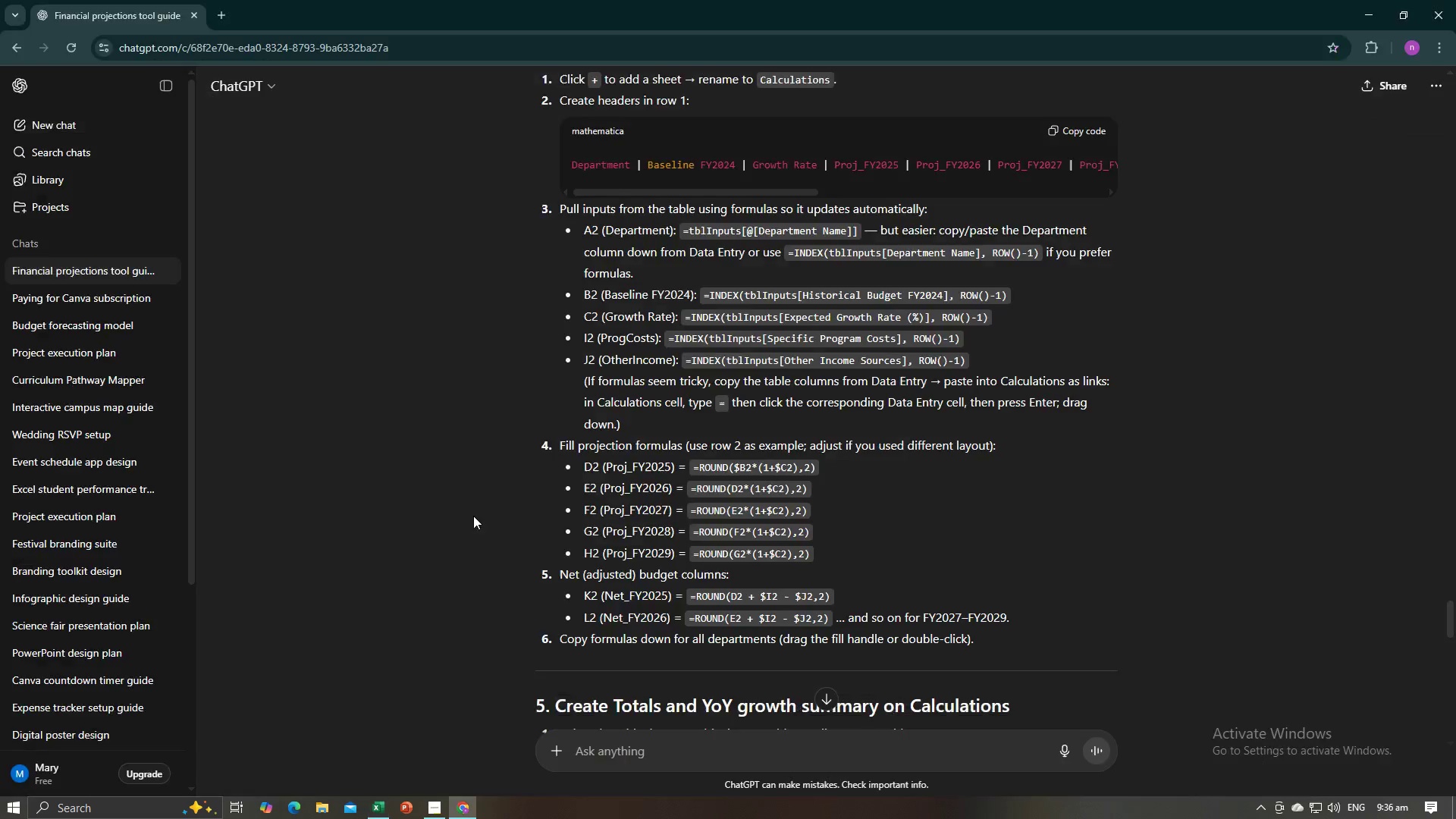 
key(Alt+Tab)
 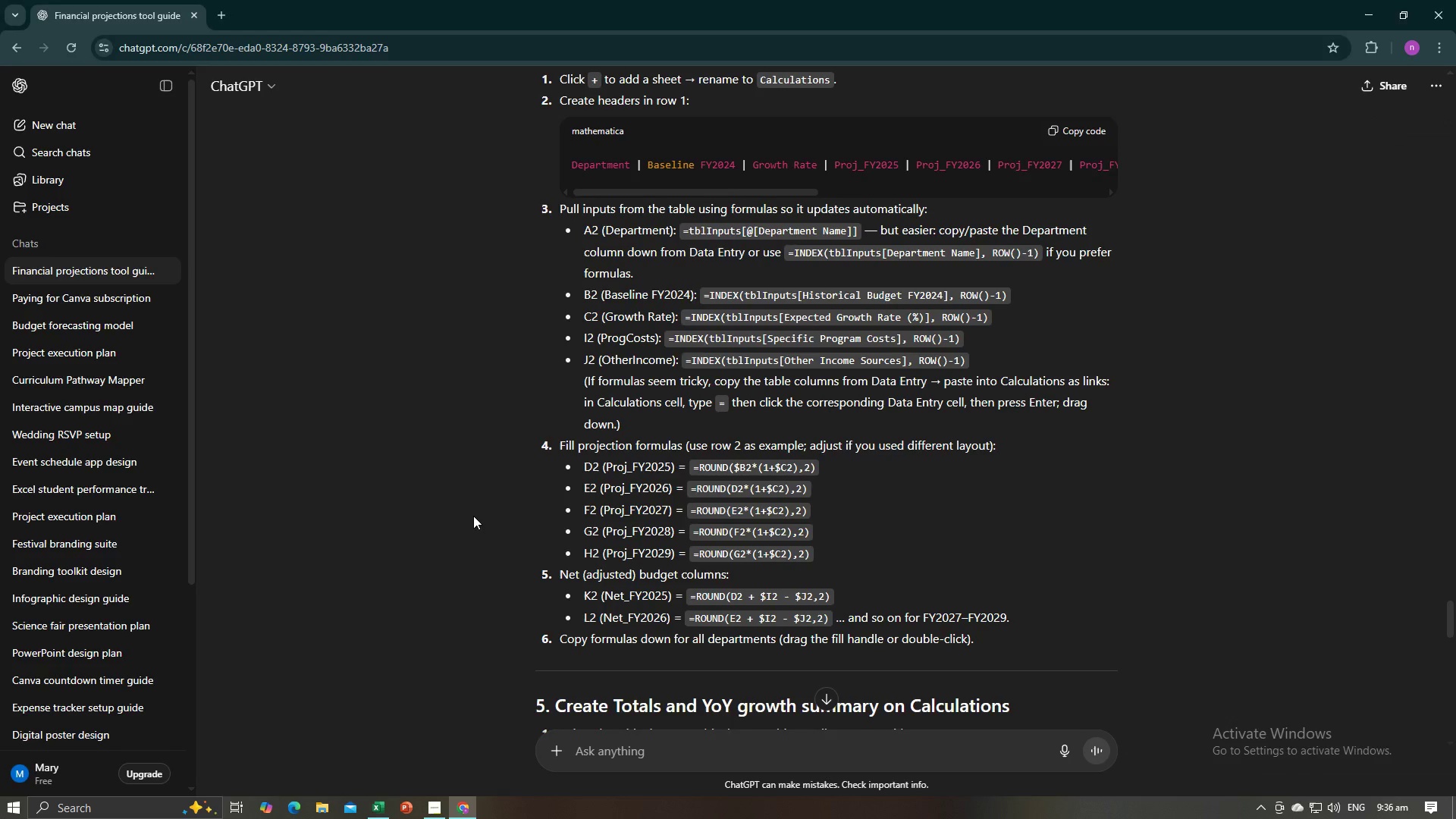 
key(Alt+AltLeft)
 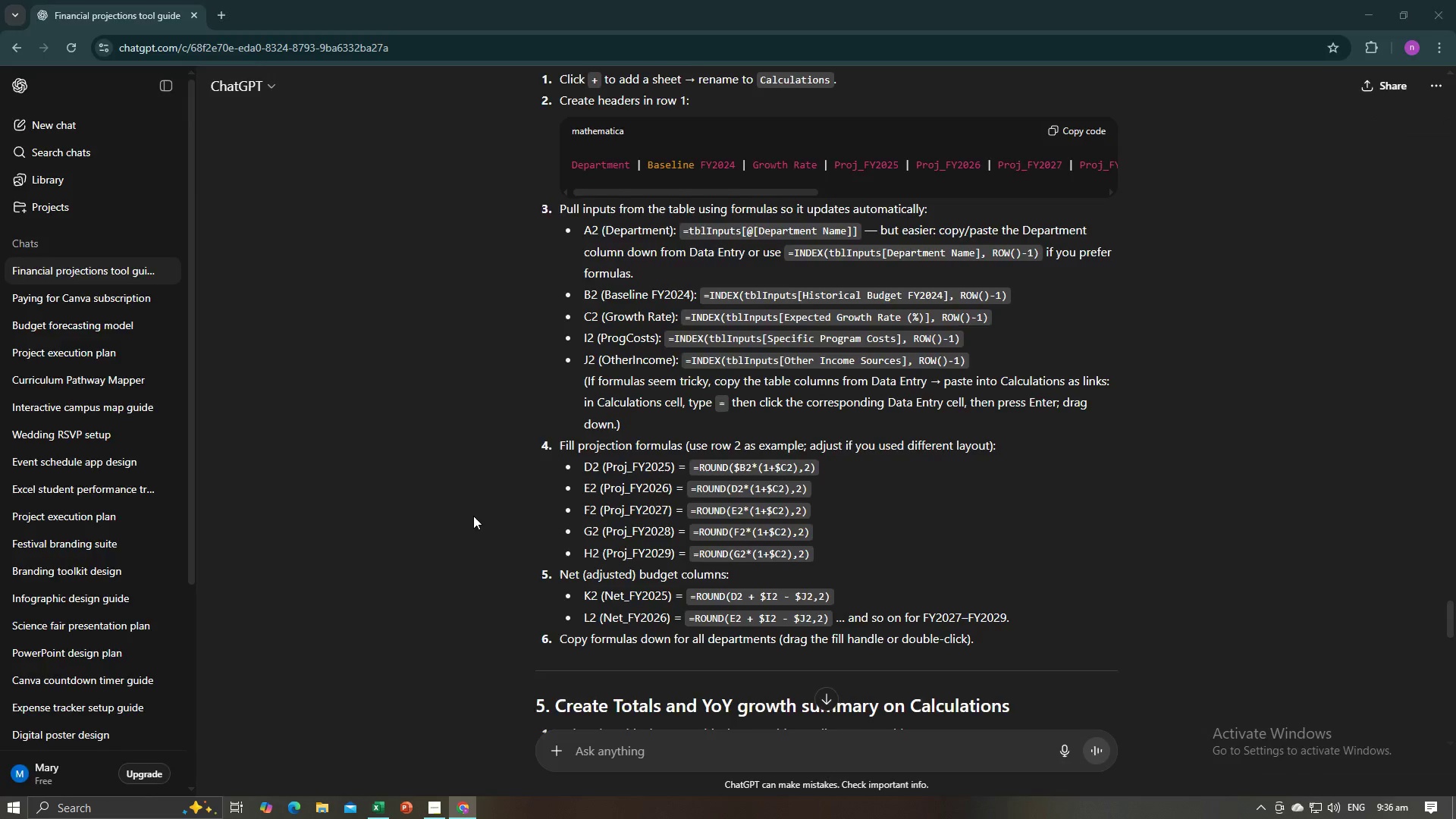 
key(Alt+Tab)
 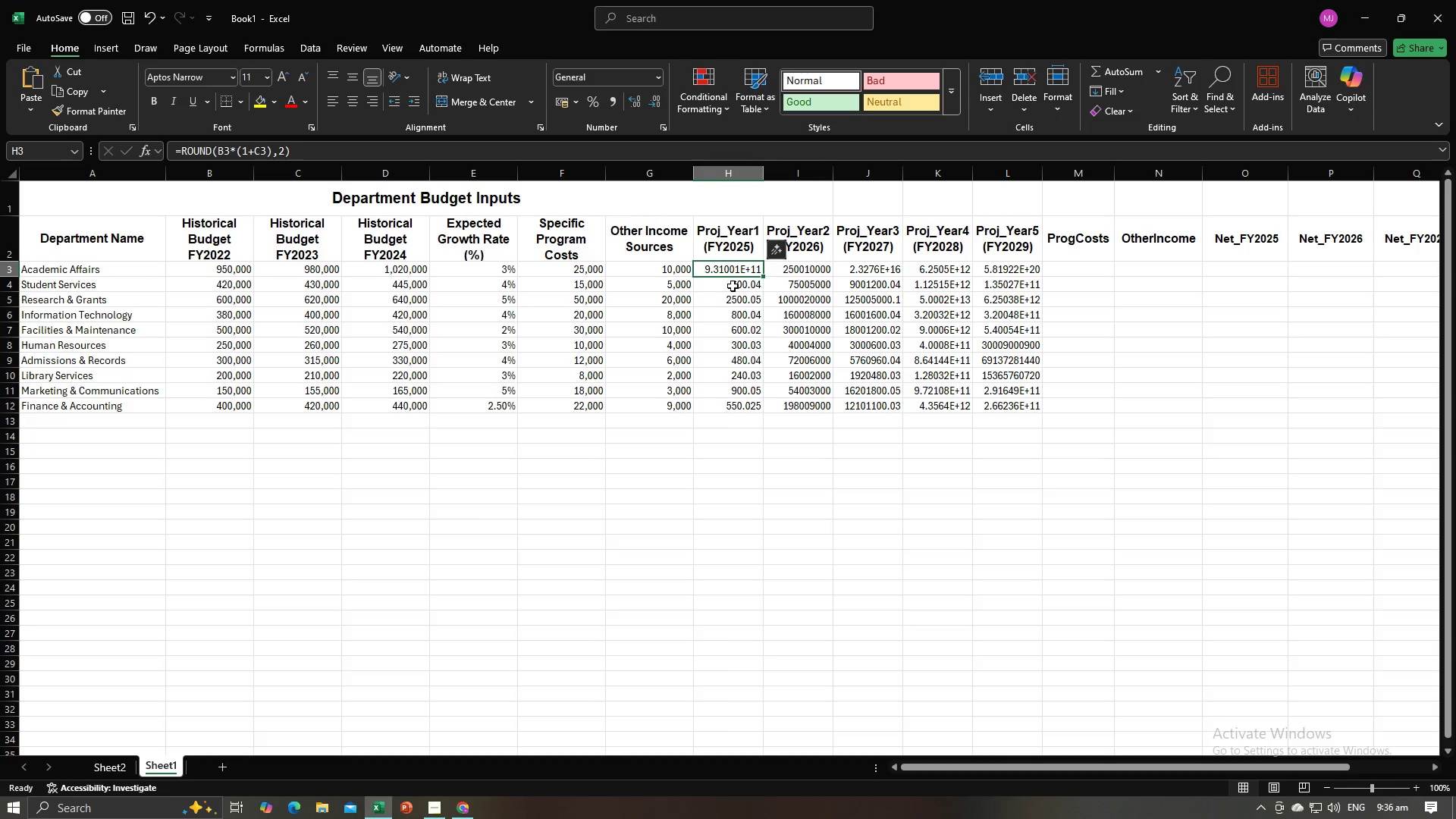 
left_click([733, 286])
 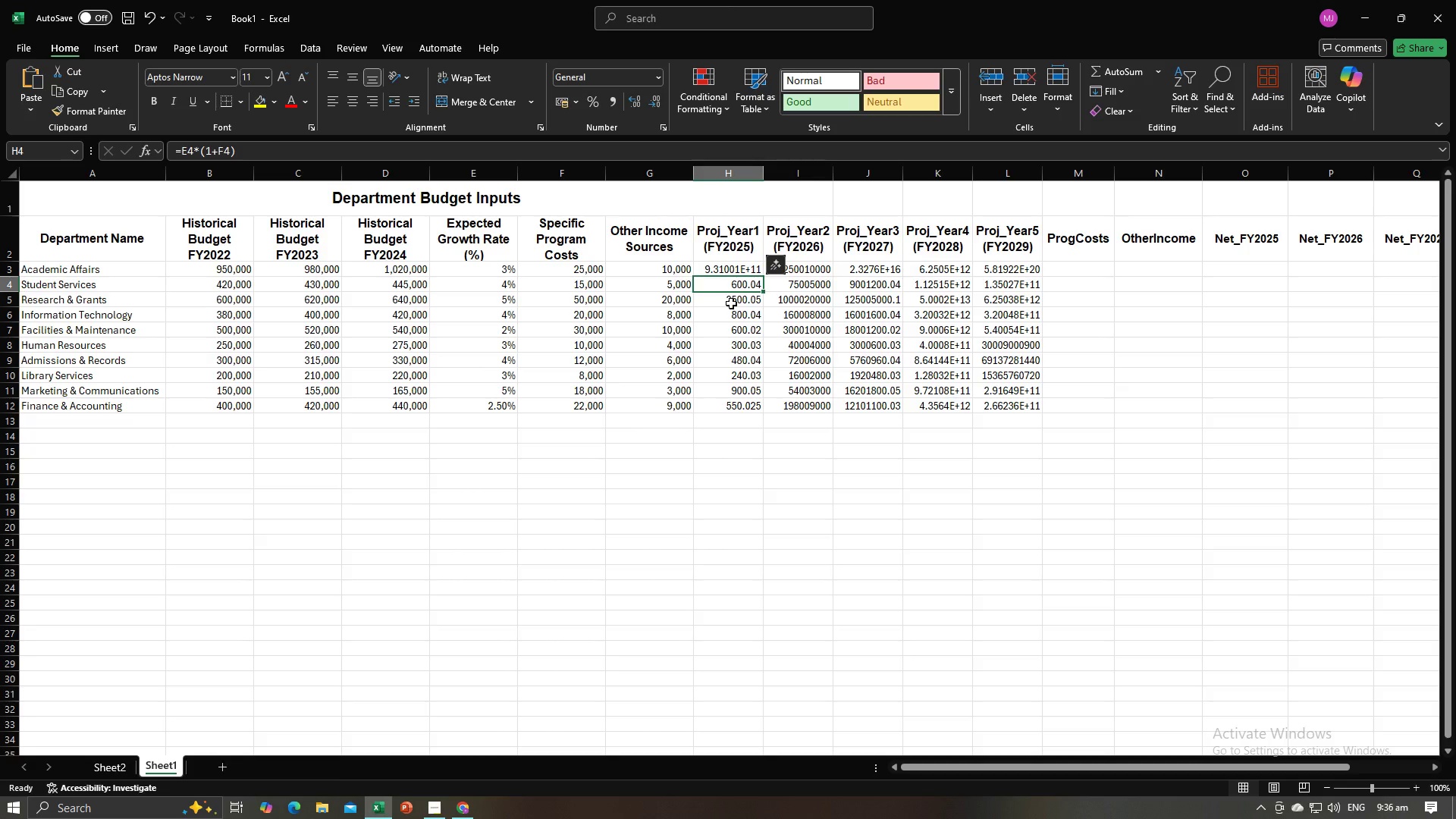 
left_click([730, 306])
 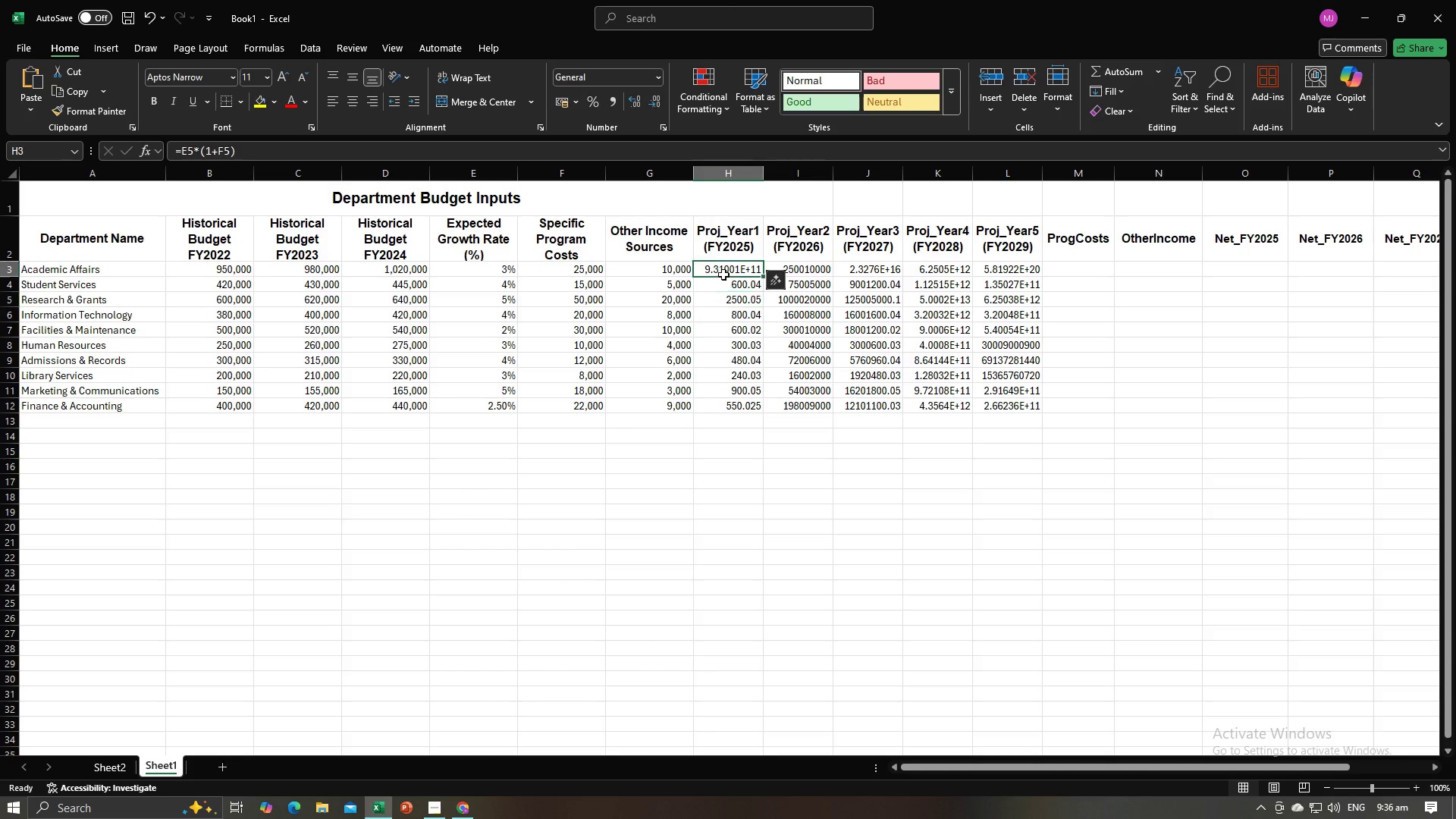 
left_click([723, 275])
 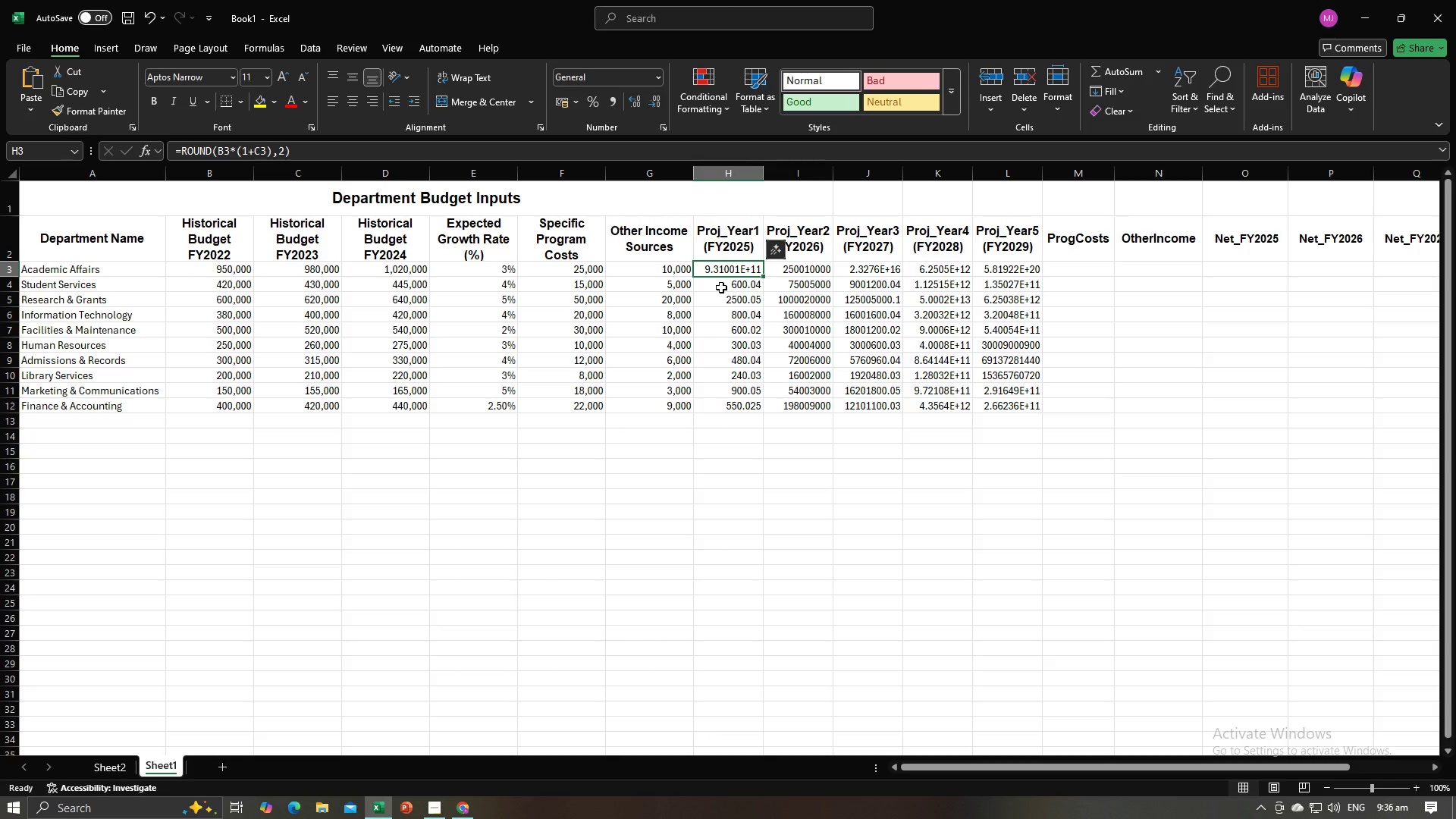 
left_click([721, 289])
 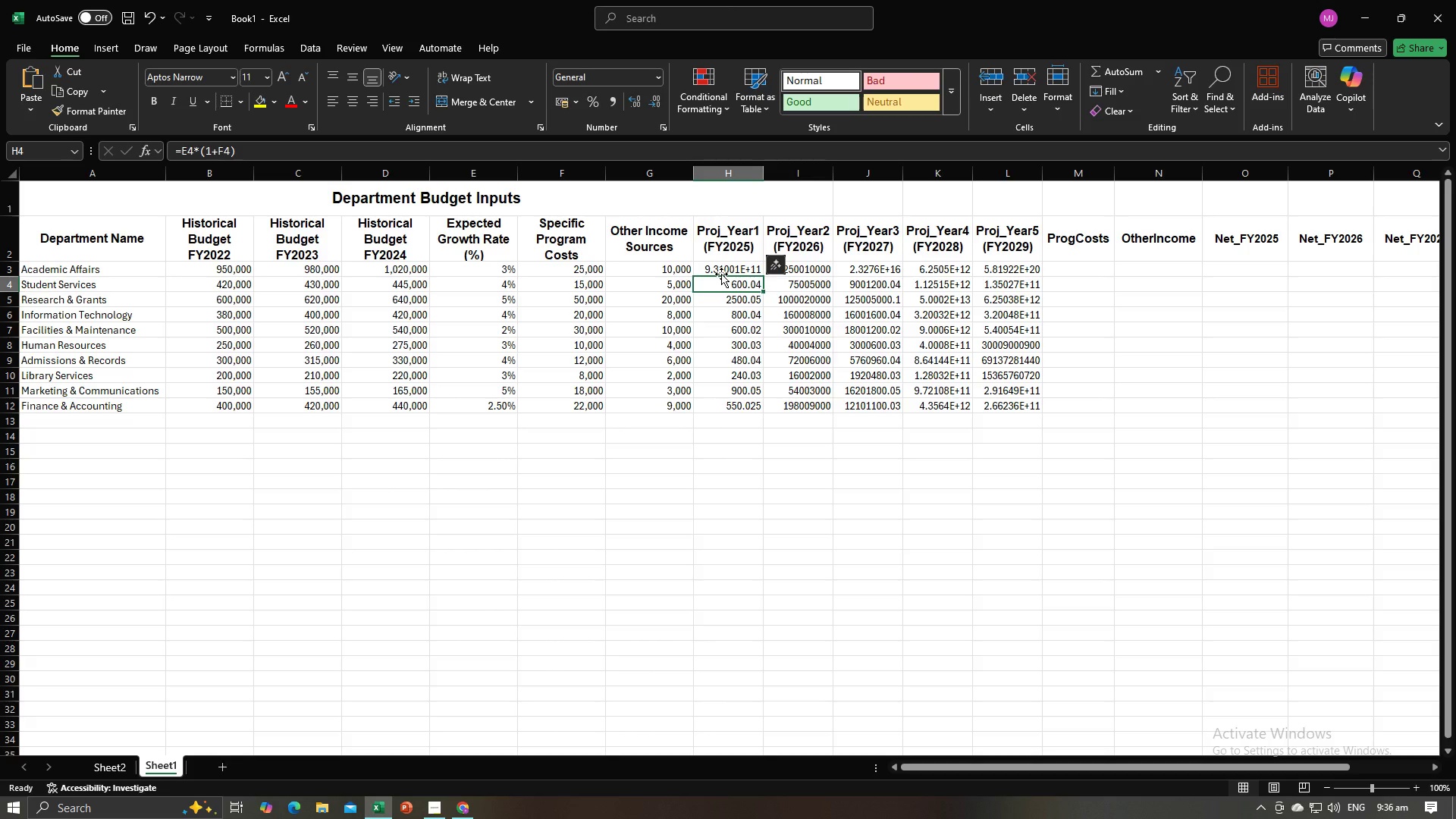 
left_click([721, 272])
 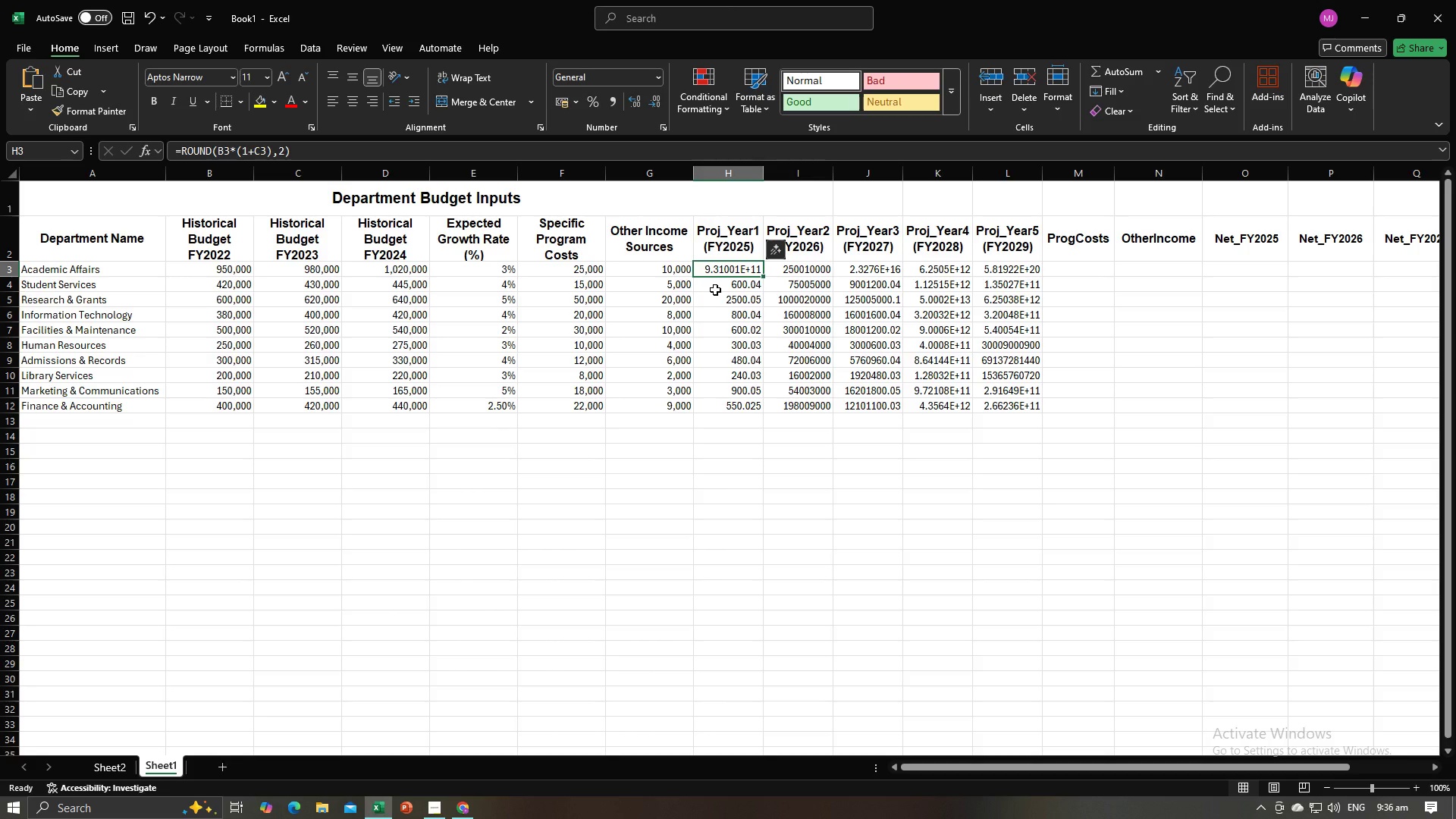 
left_click([715, 290])
 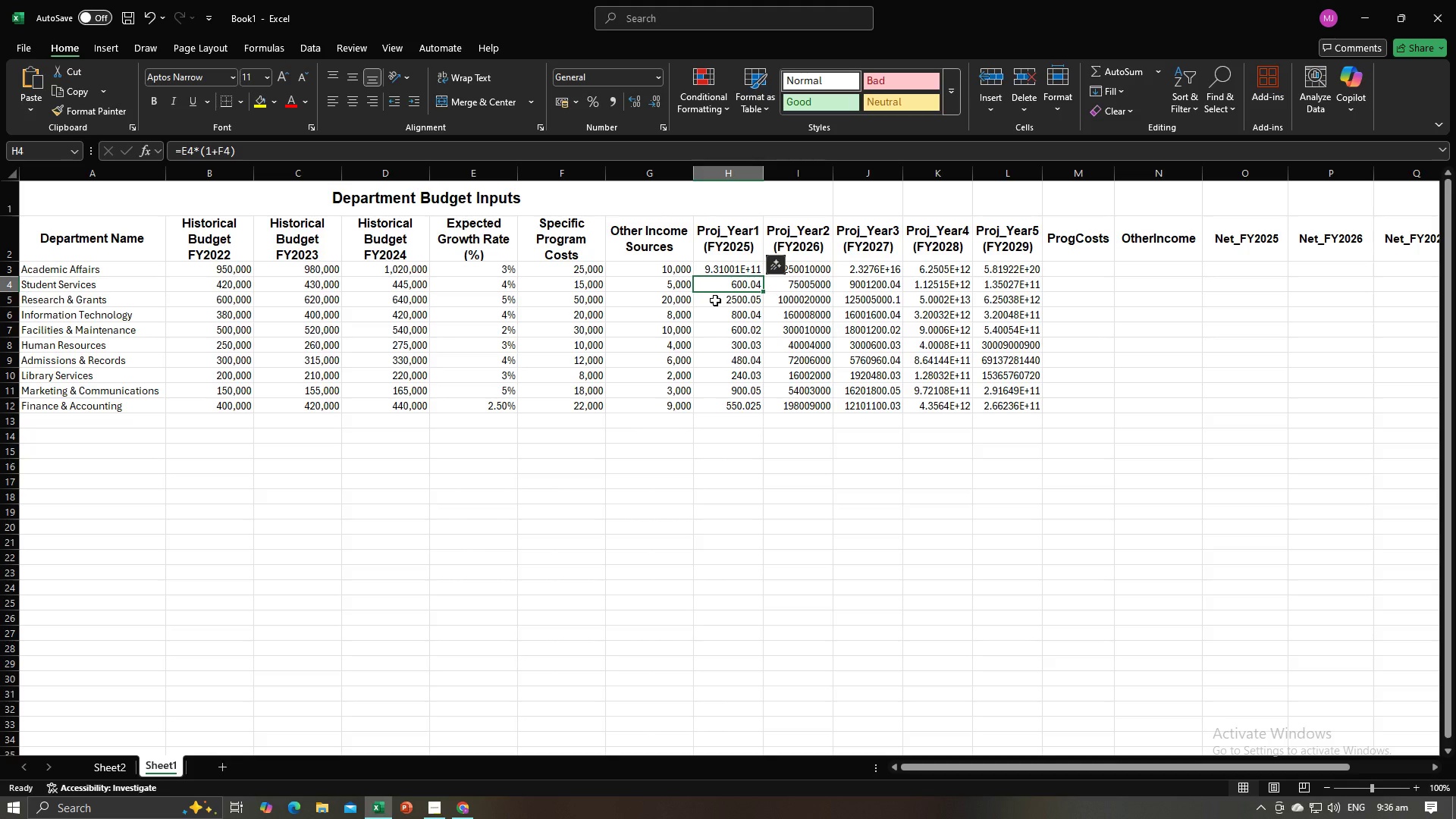 
left_click([715, 300])
 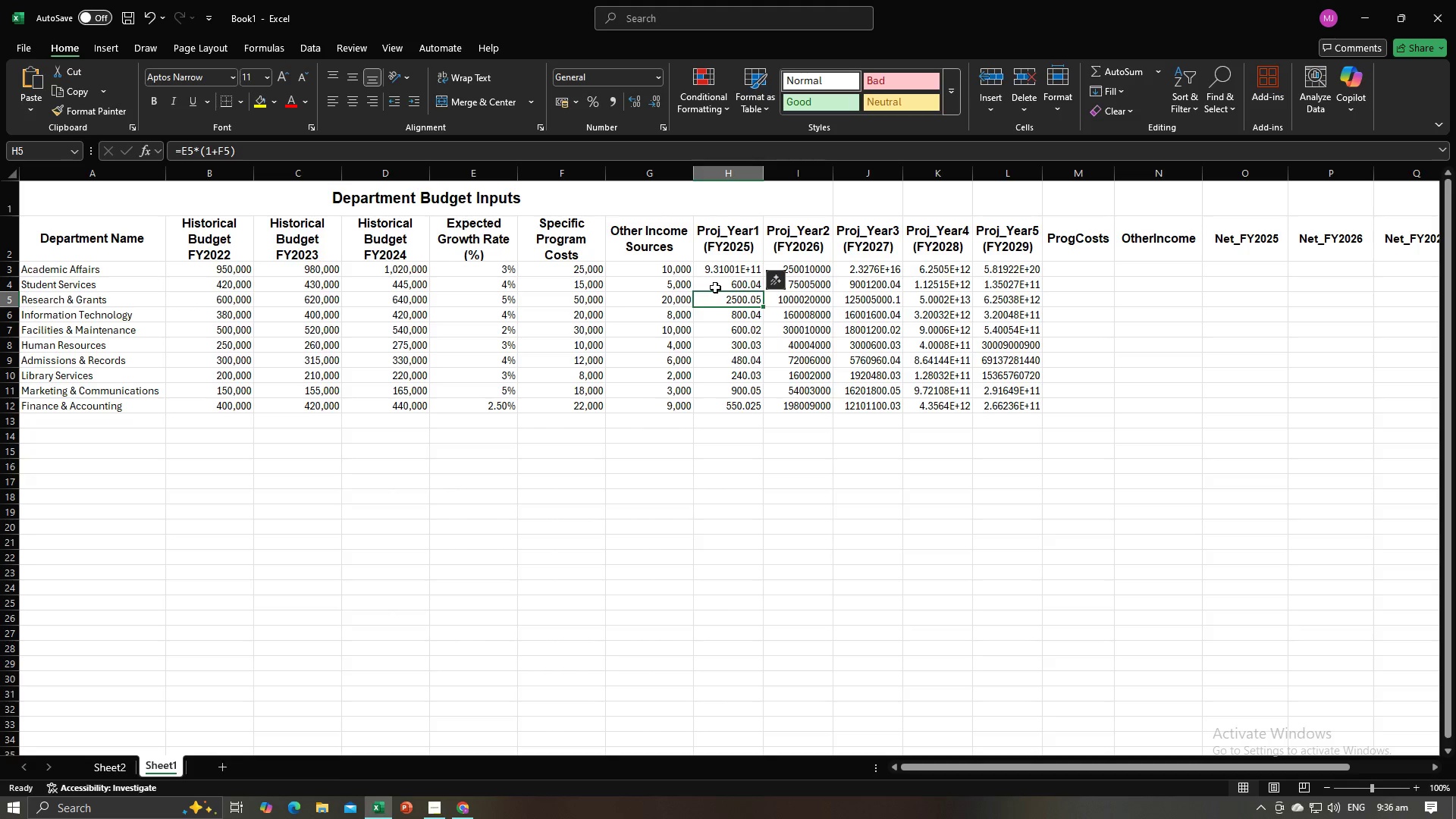 
left_click([715, 287])
 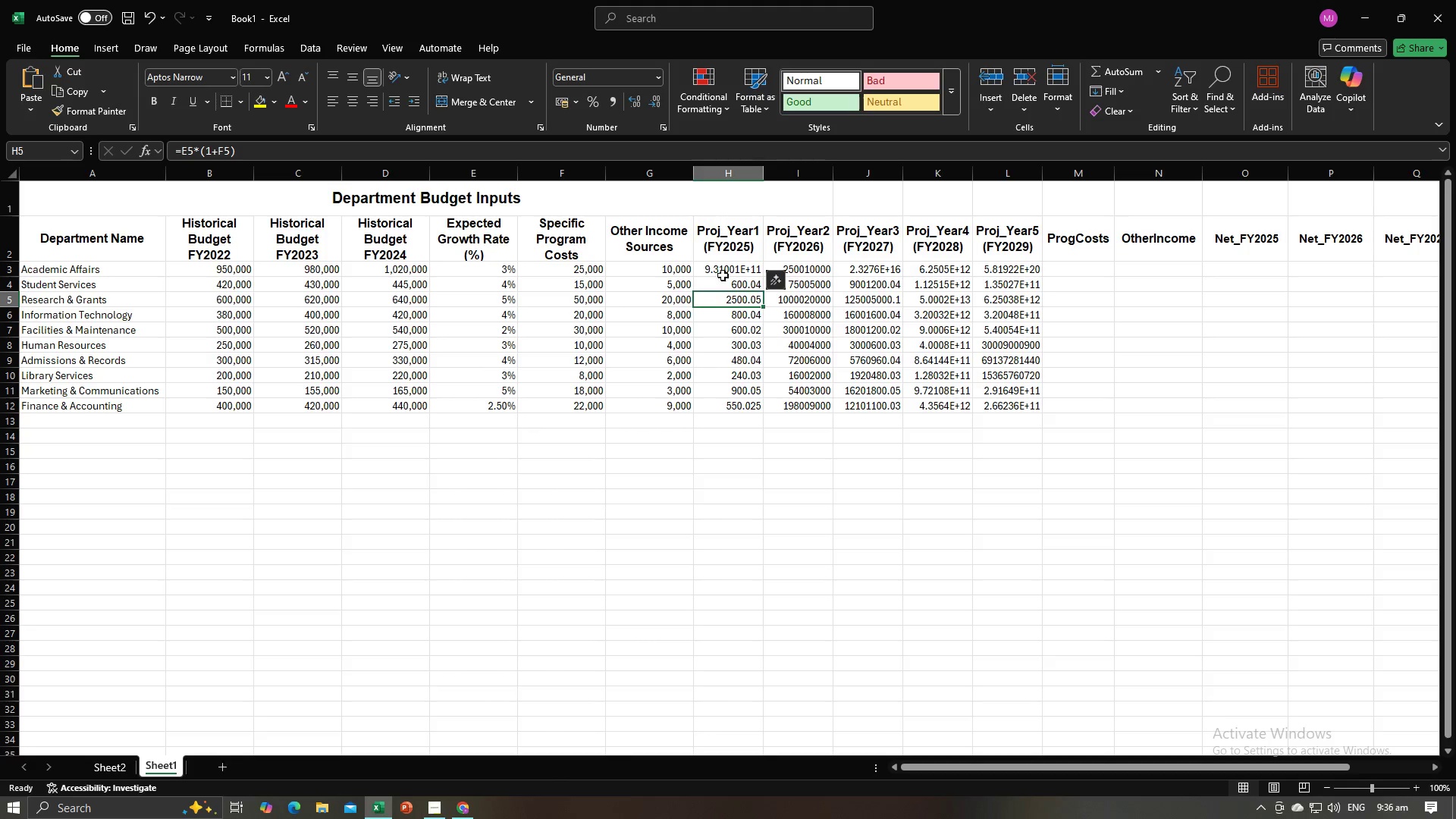 
double_click([723, 275])
 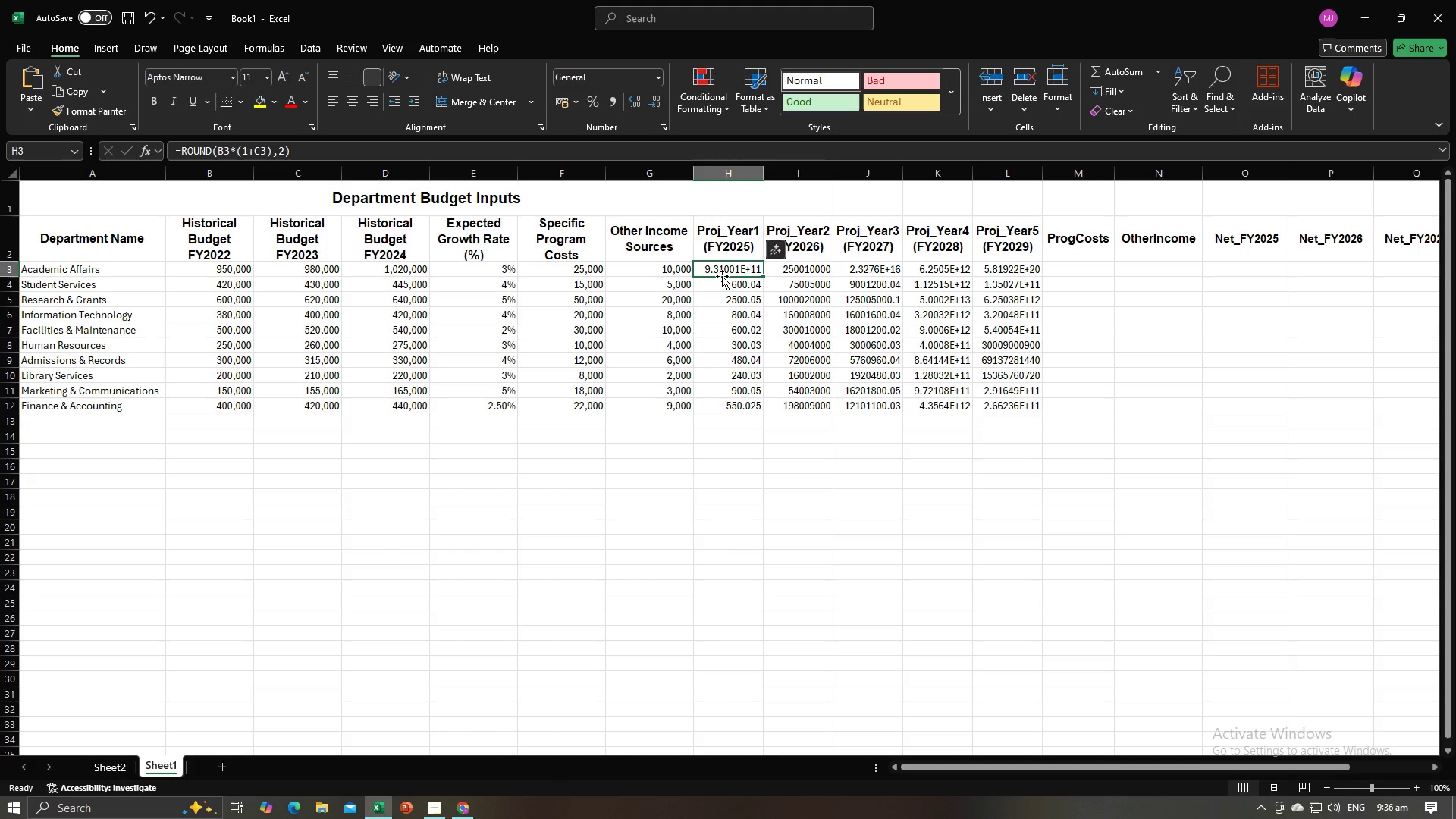 
key(Control+Z)
 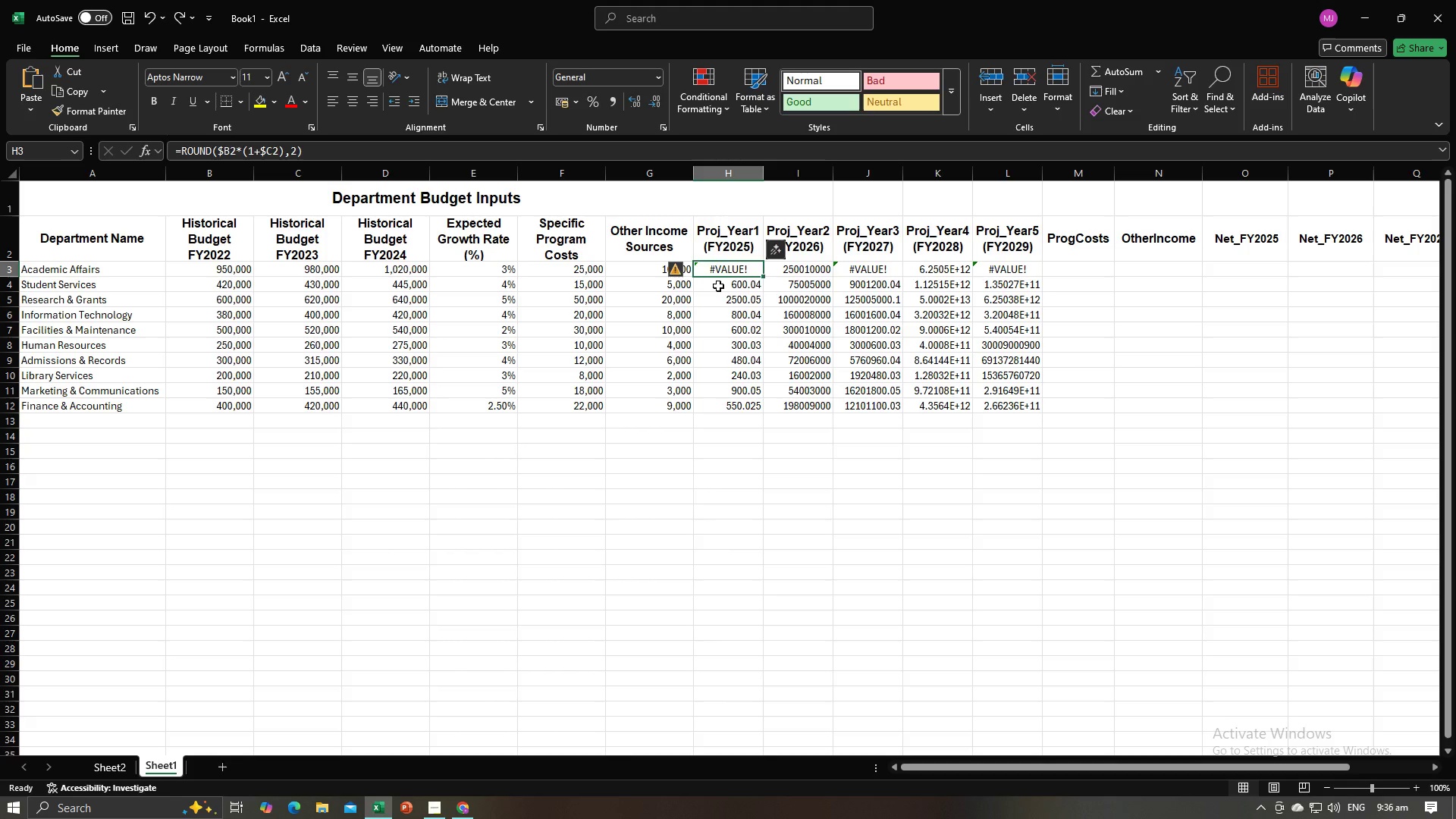 
key(Control+Z)
 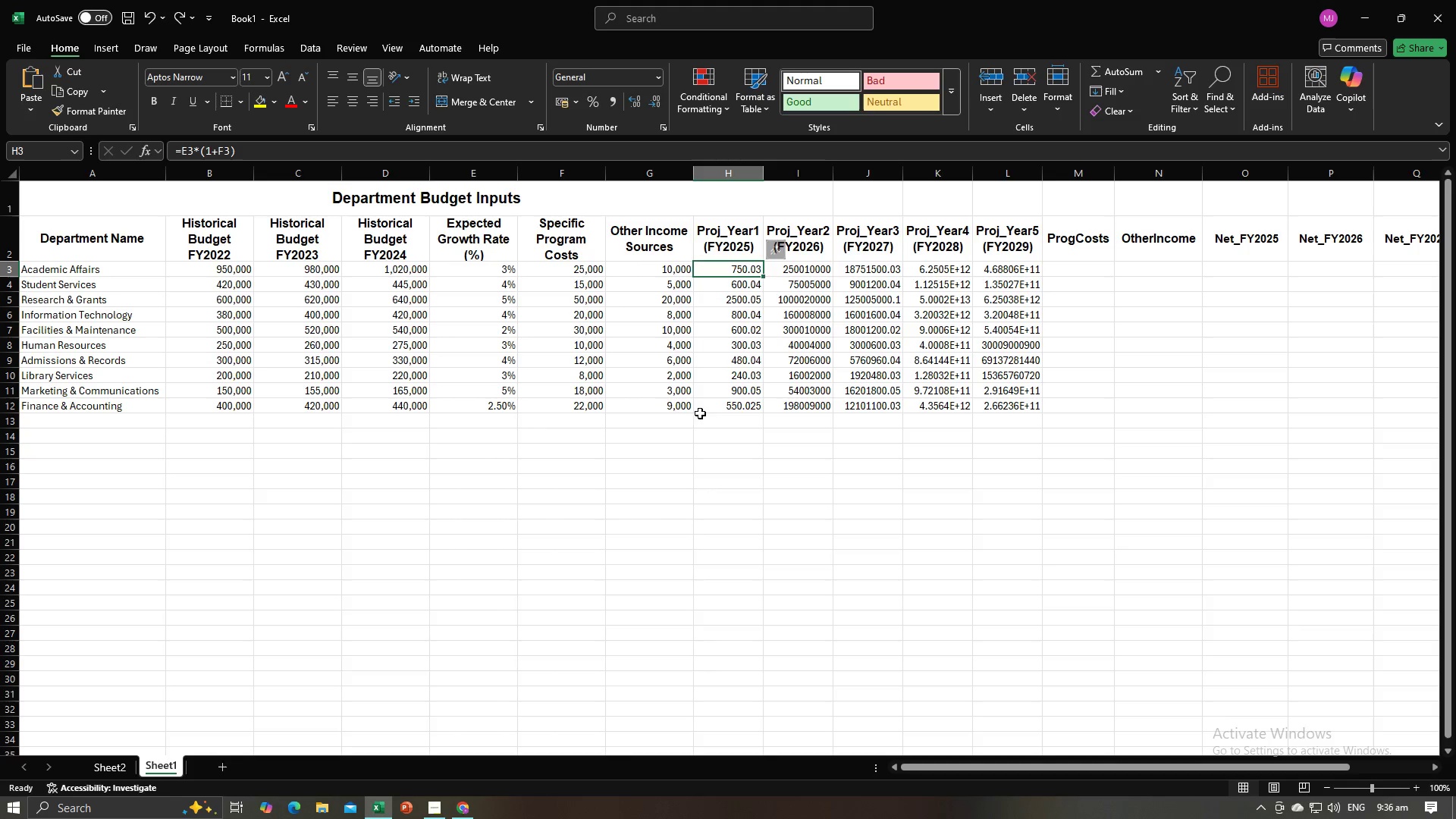 
left_click([716, 447])
 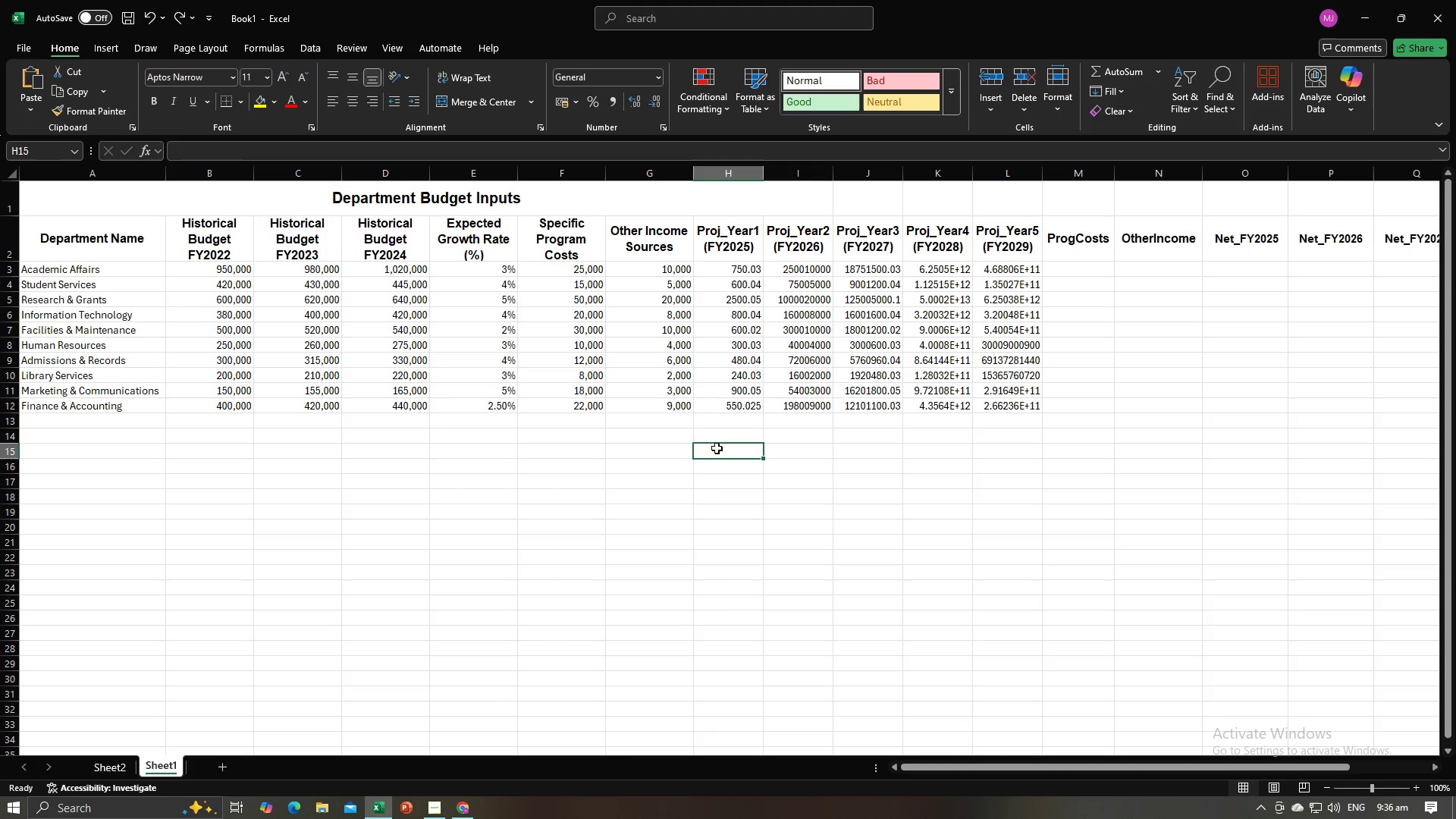 
key(Alt+AltLeft)
 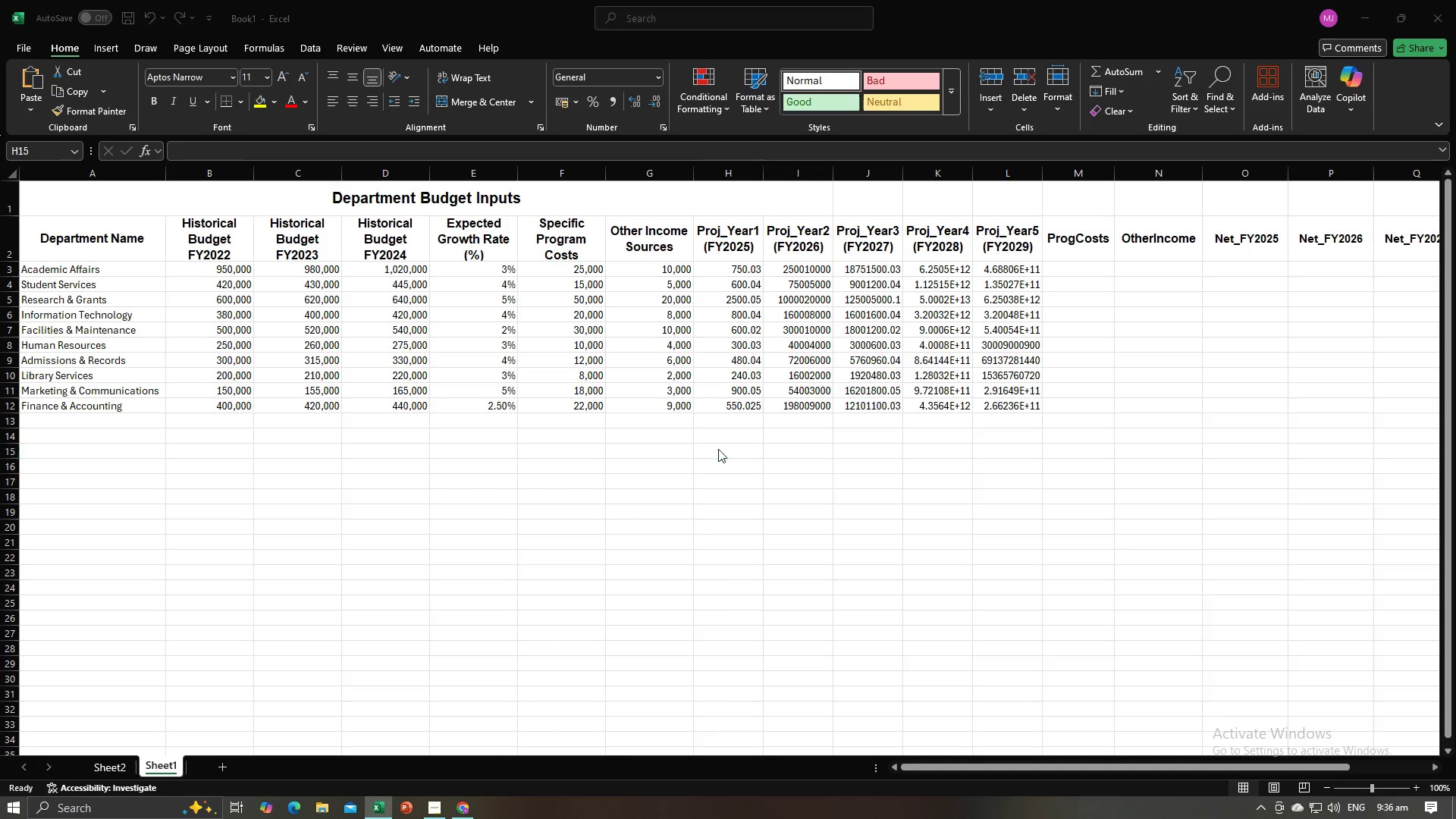 
key(Alt+Tab)
 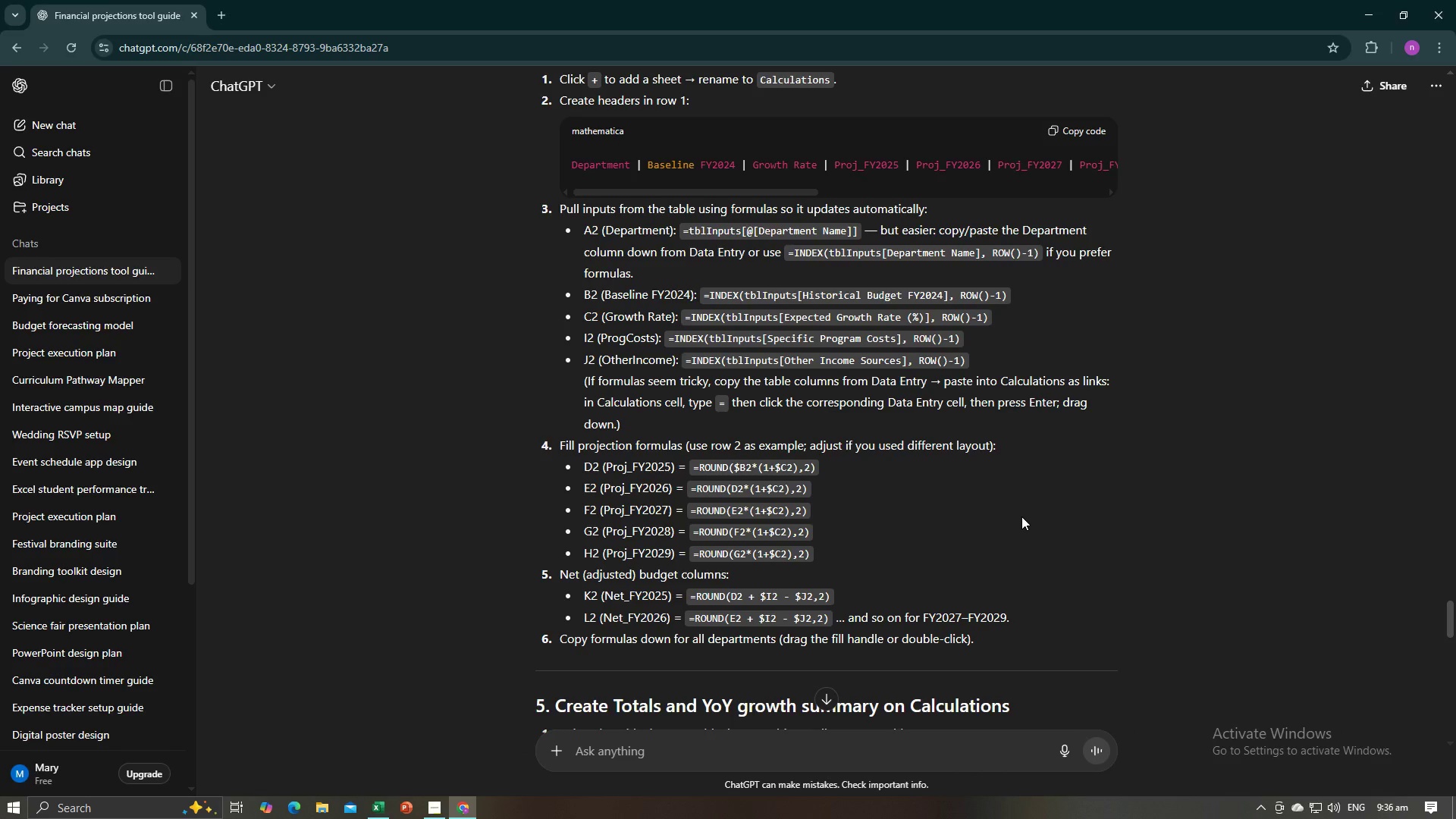 
scroll: coordinate [1017, 517], scroll_direction: down, amount: 2.0
 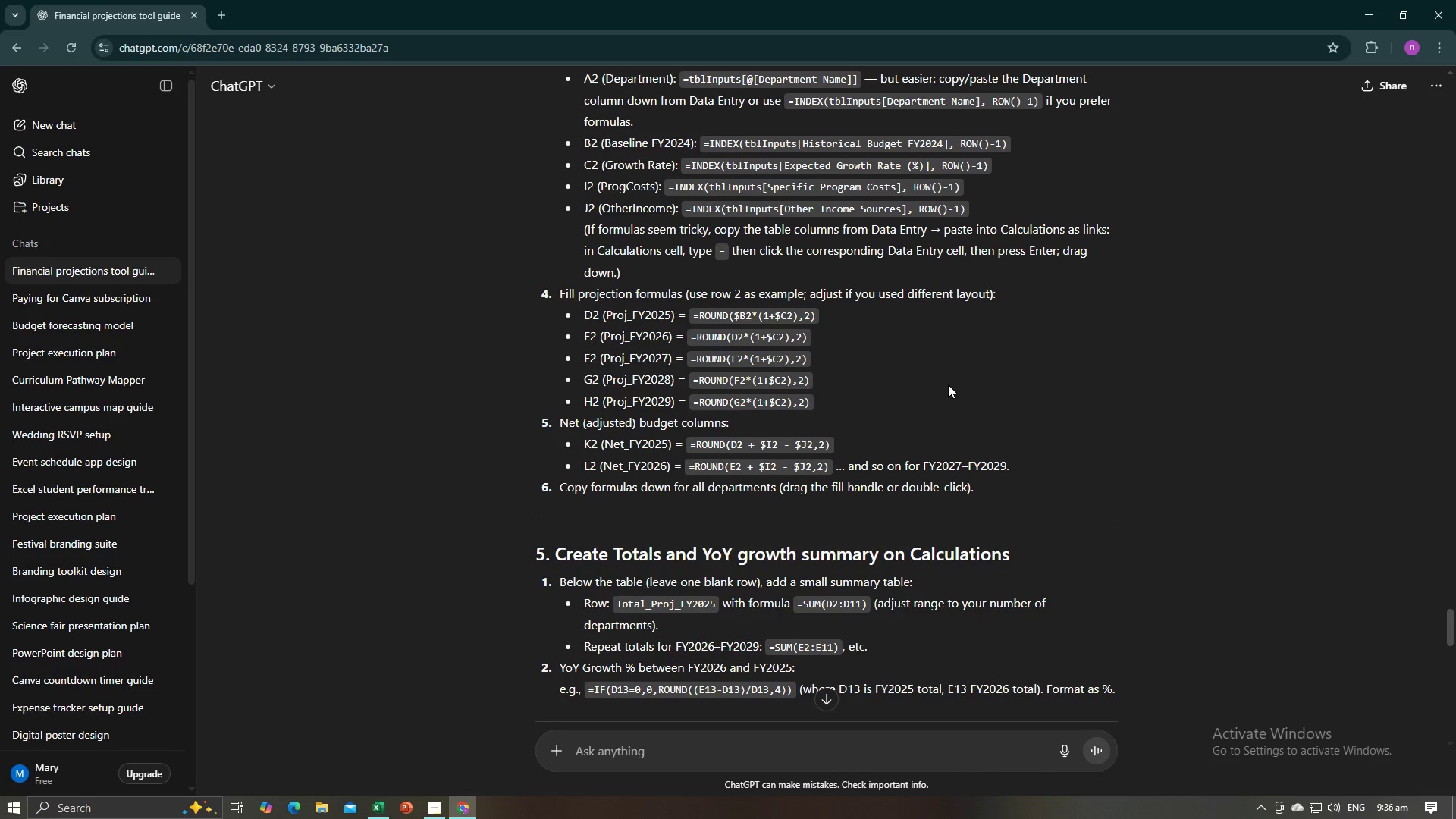 
wait(7.54)
 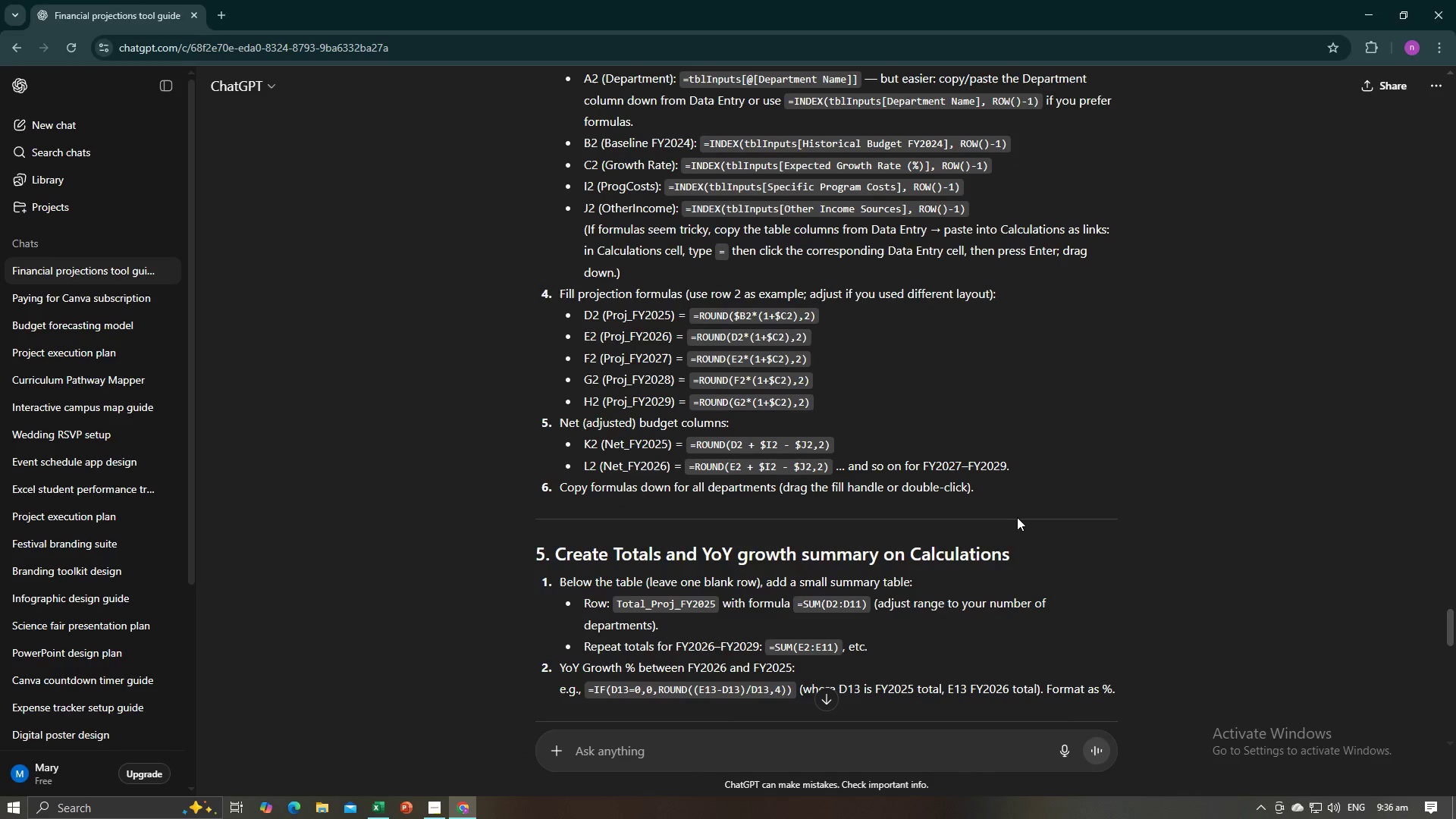 
left_click_drag(start_coordinate=[690, 445], to_coordinate=[830, 444])
 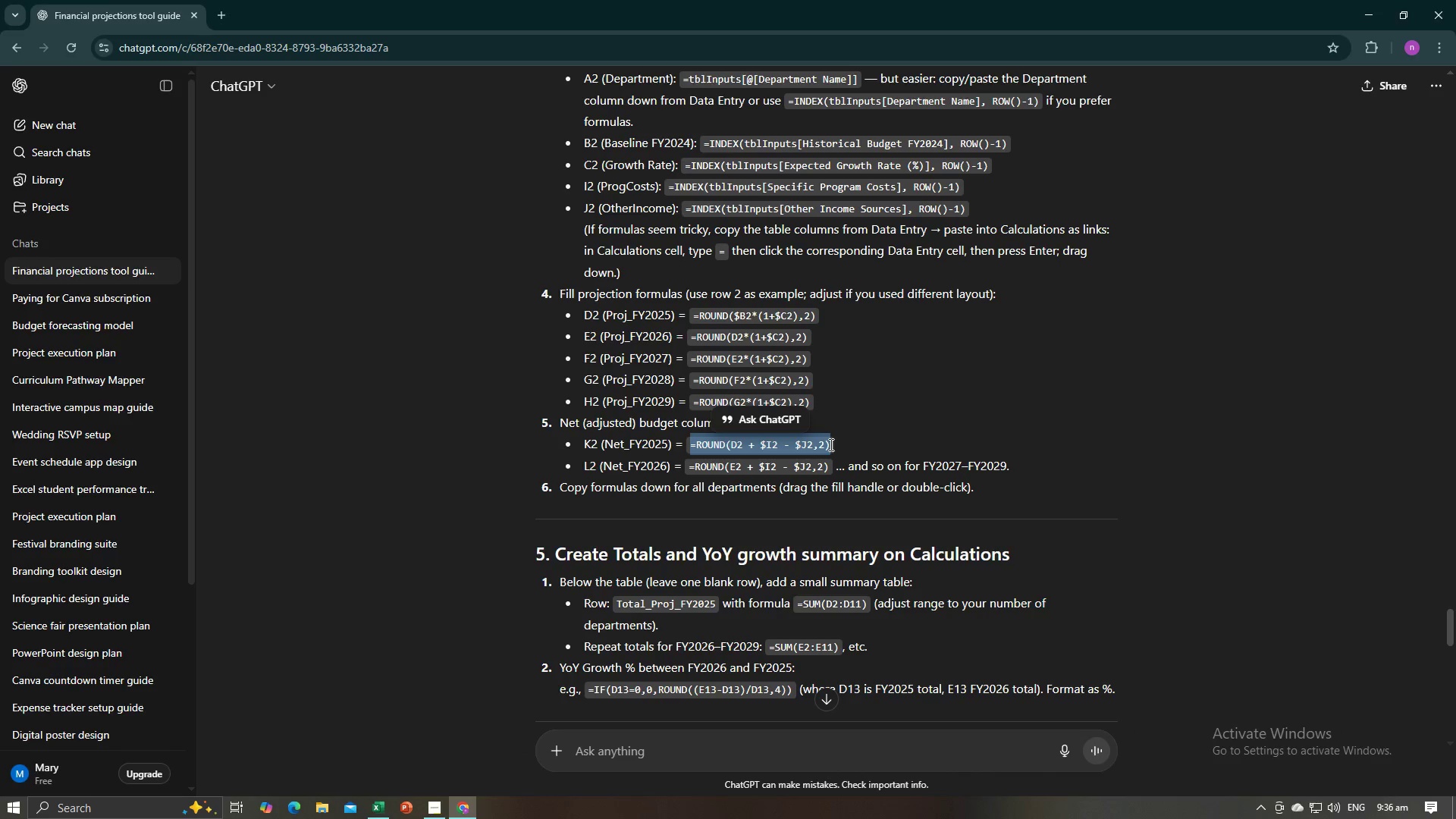 
key(Control+C)
 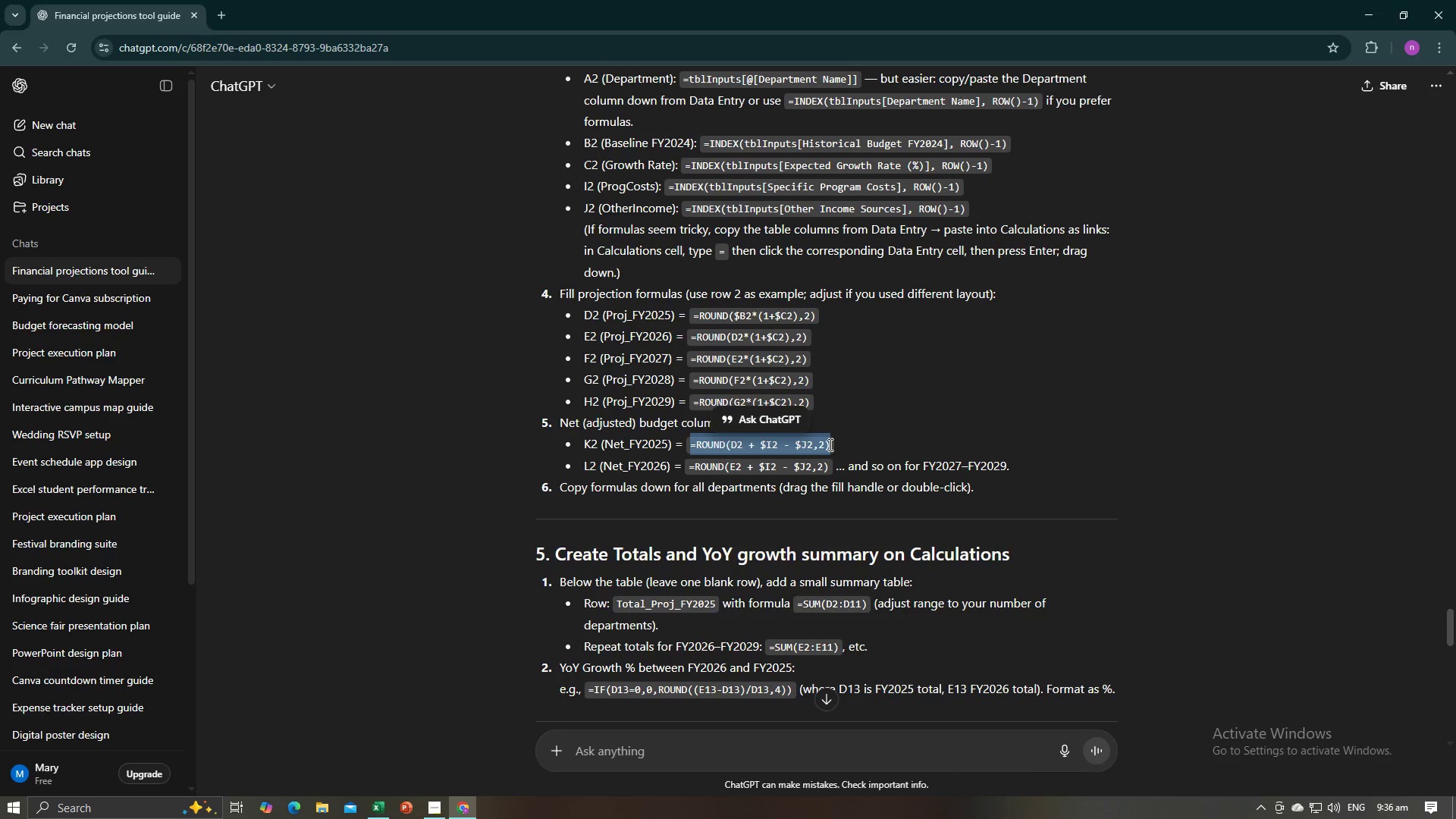 
key(Control+C)
 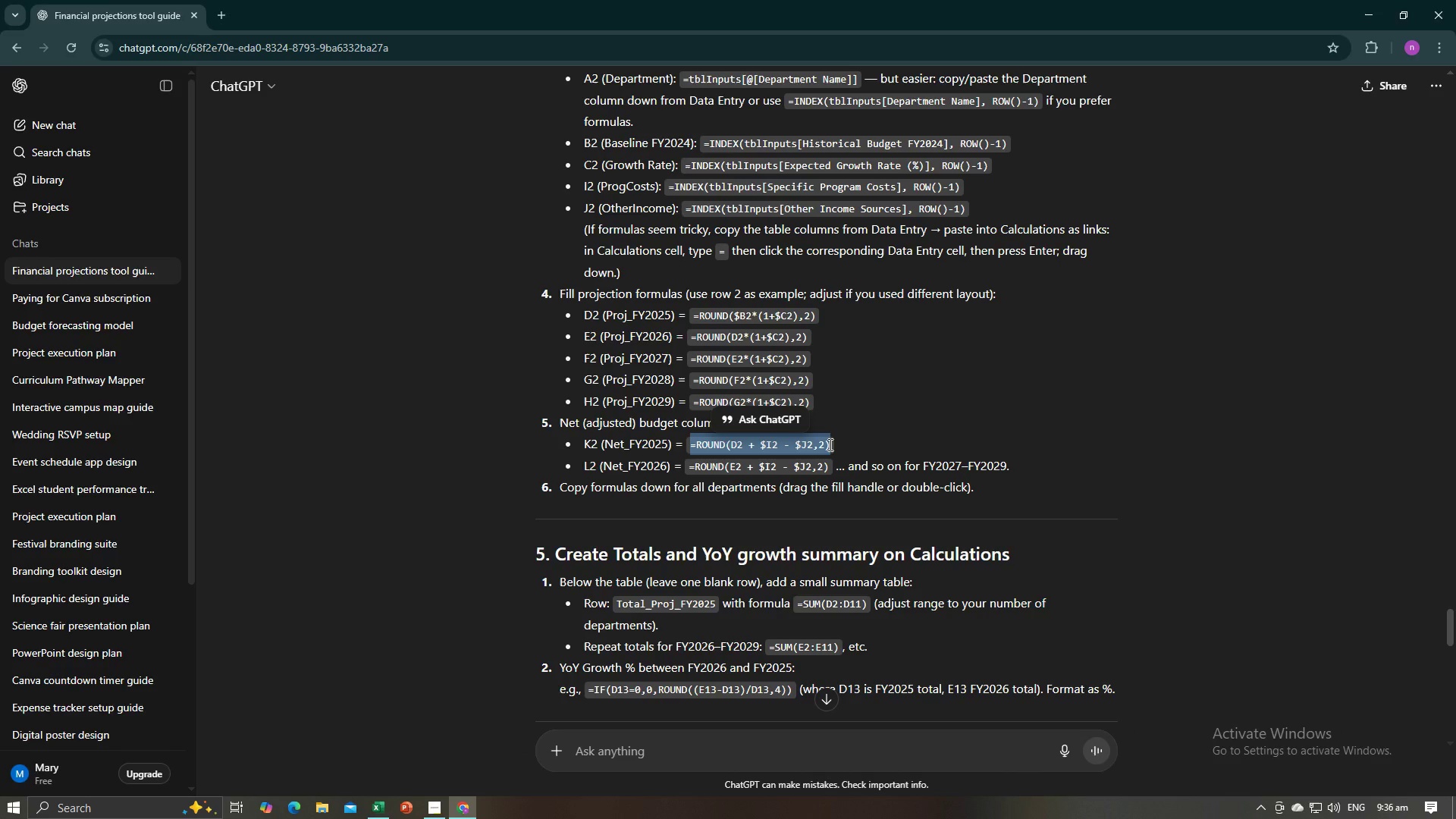 
key(Alt+AltLeft)
 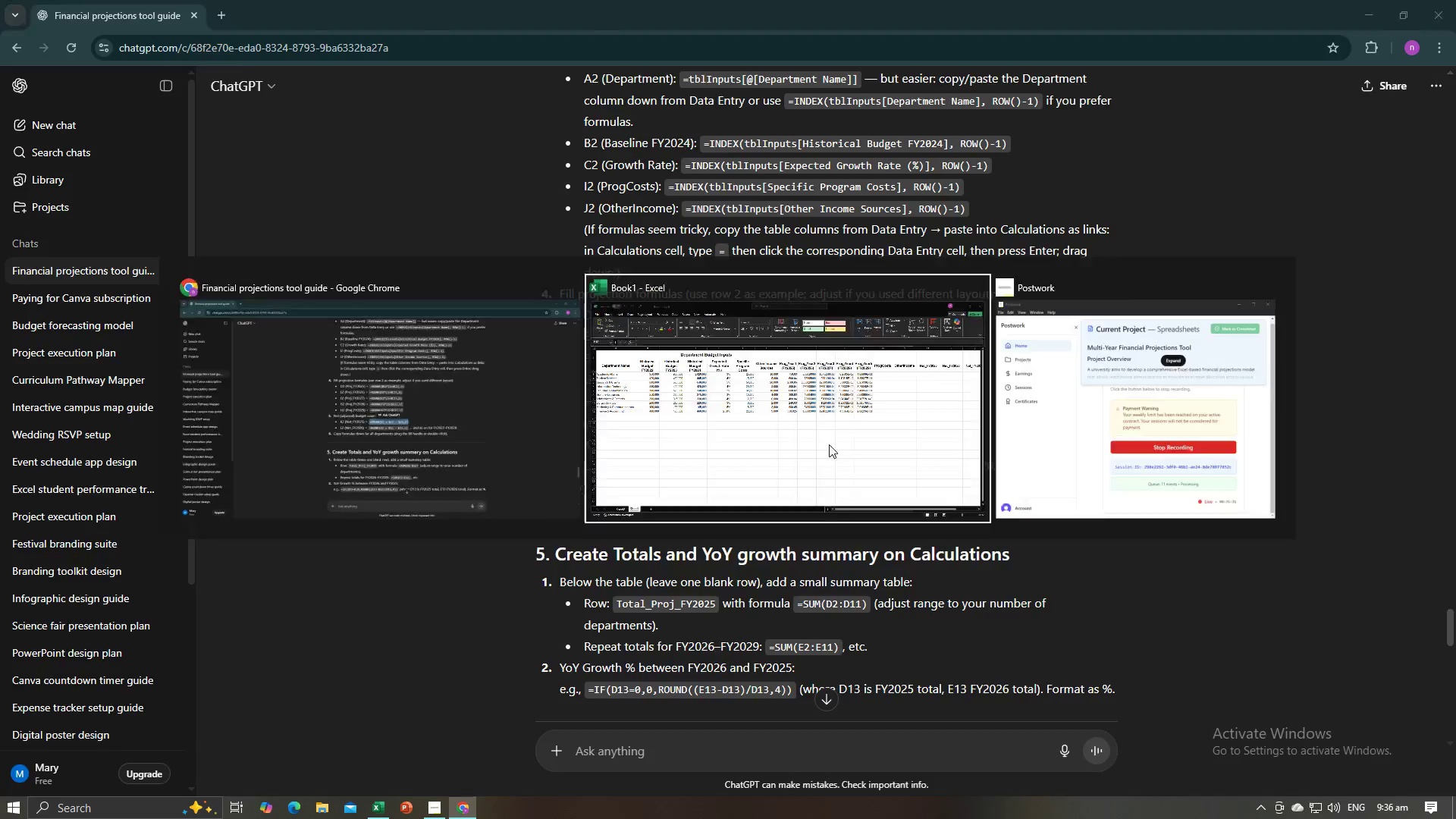 
key(Alt+Tab)
 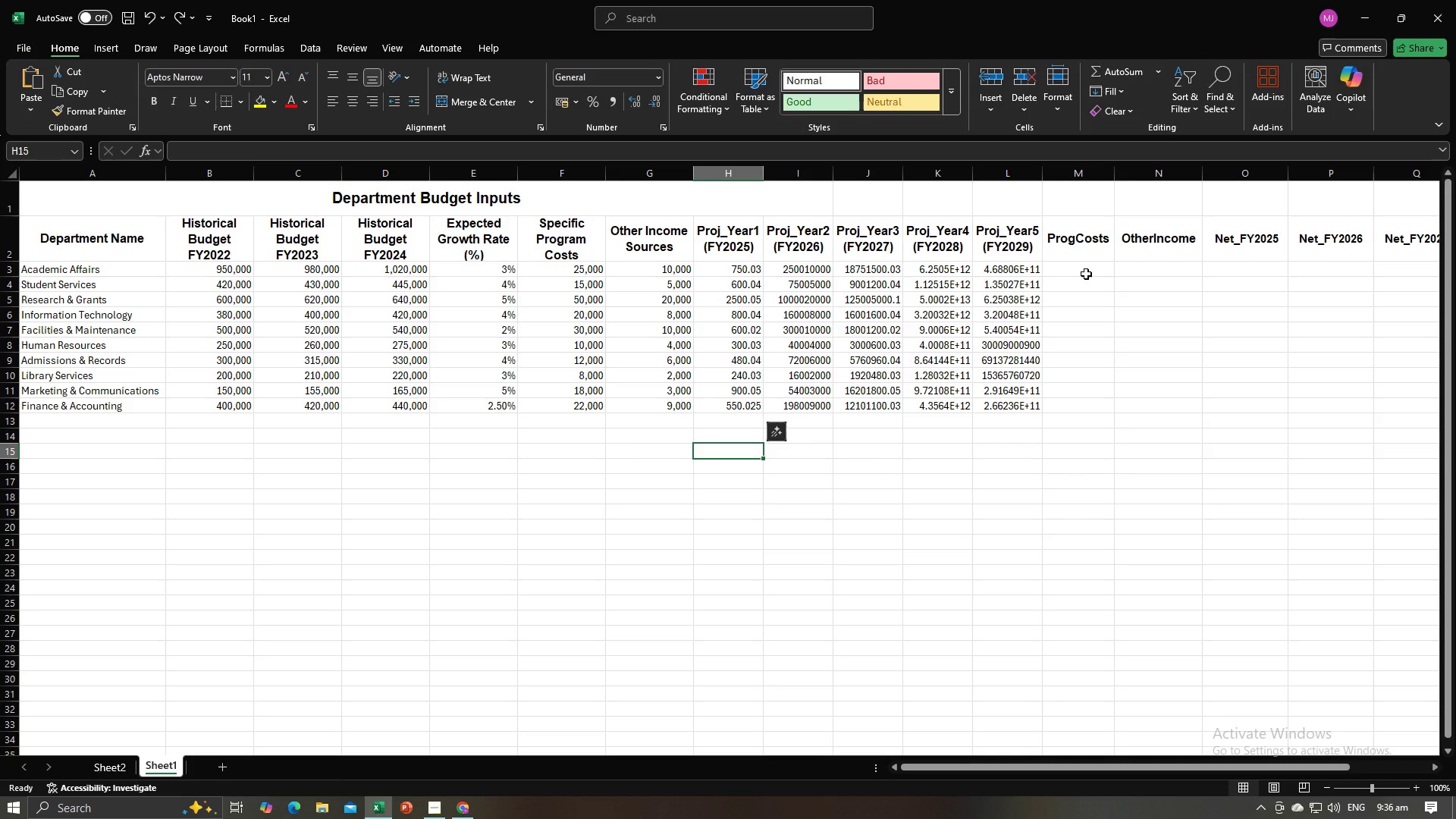 
key(Alt+AltLeft)
 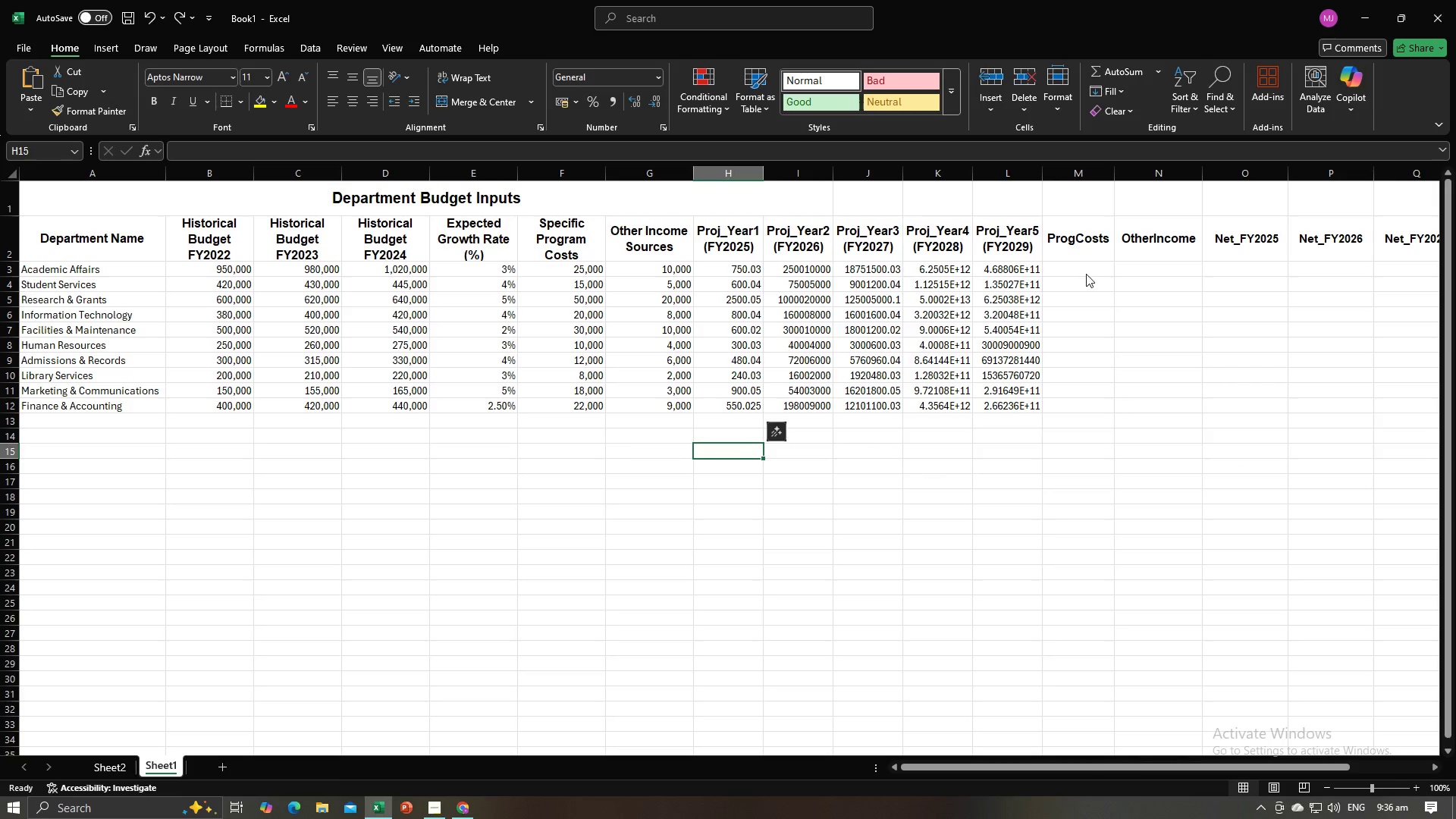 
key(Alt+Tab)
 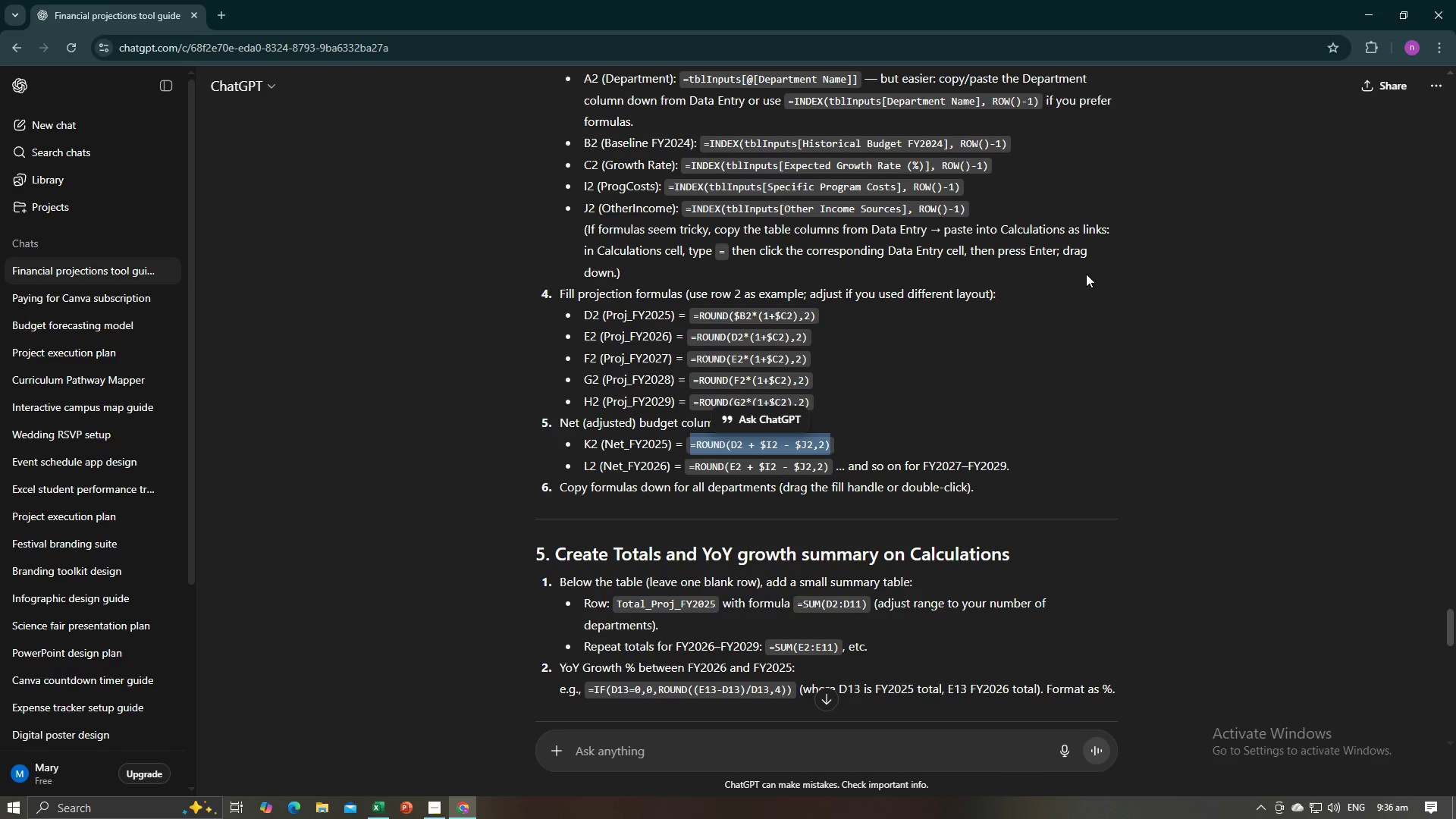 
key(Alt+AltLeft)
 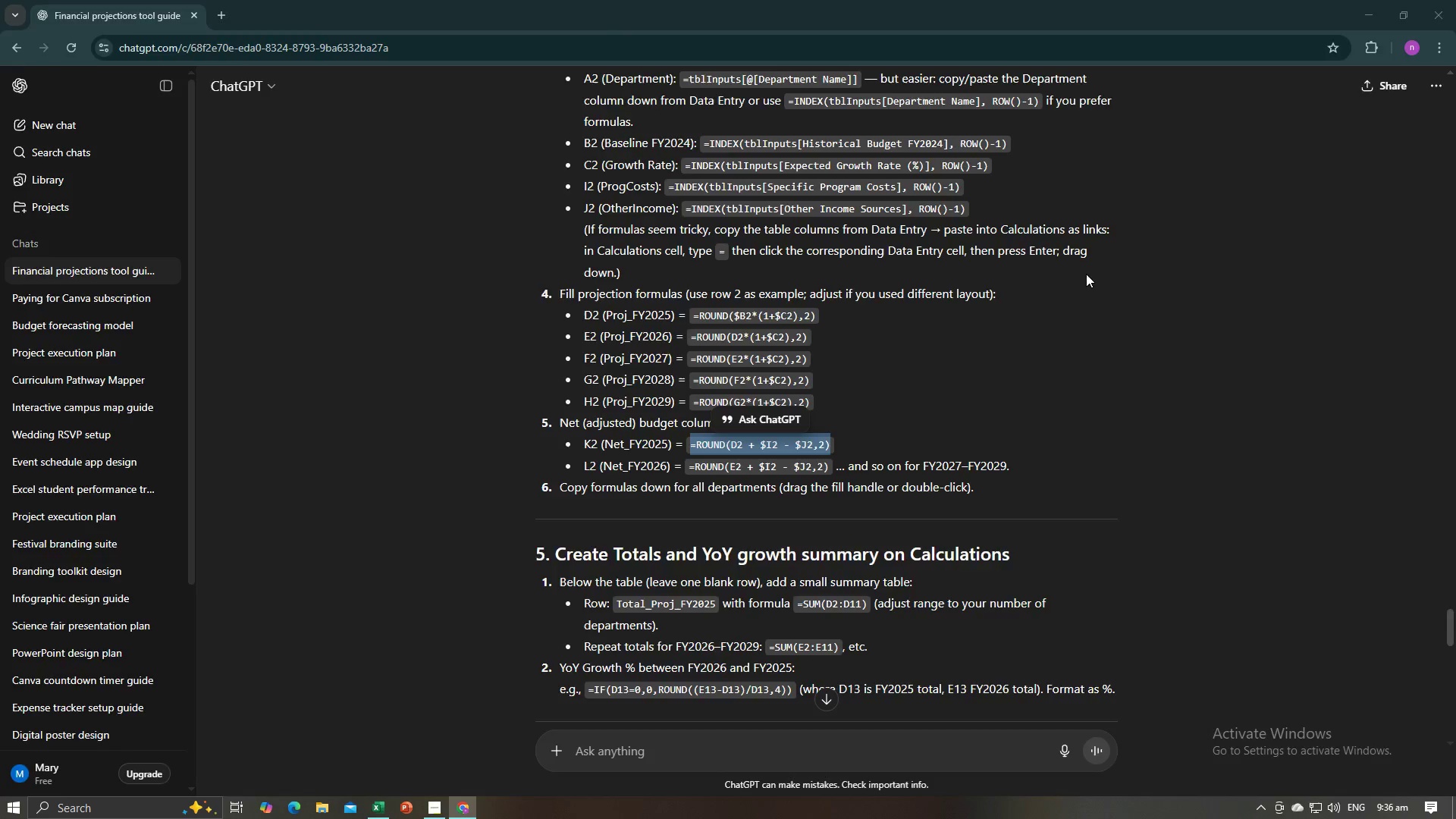 
key(Alt+Tab)
 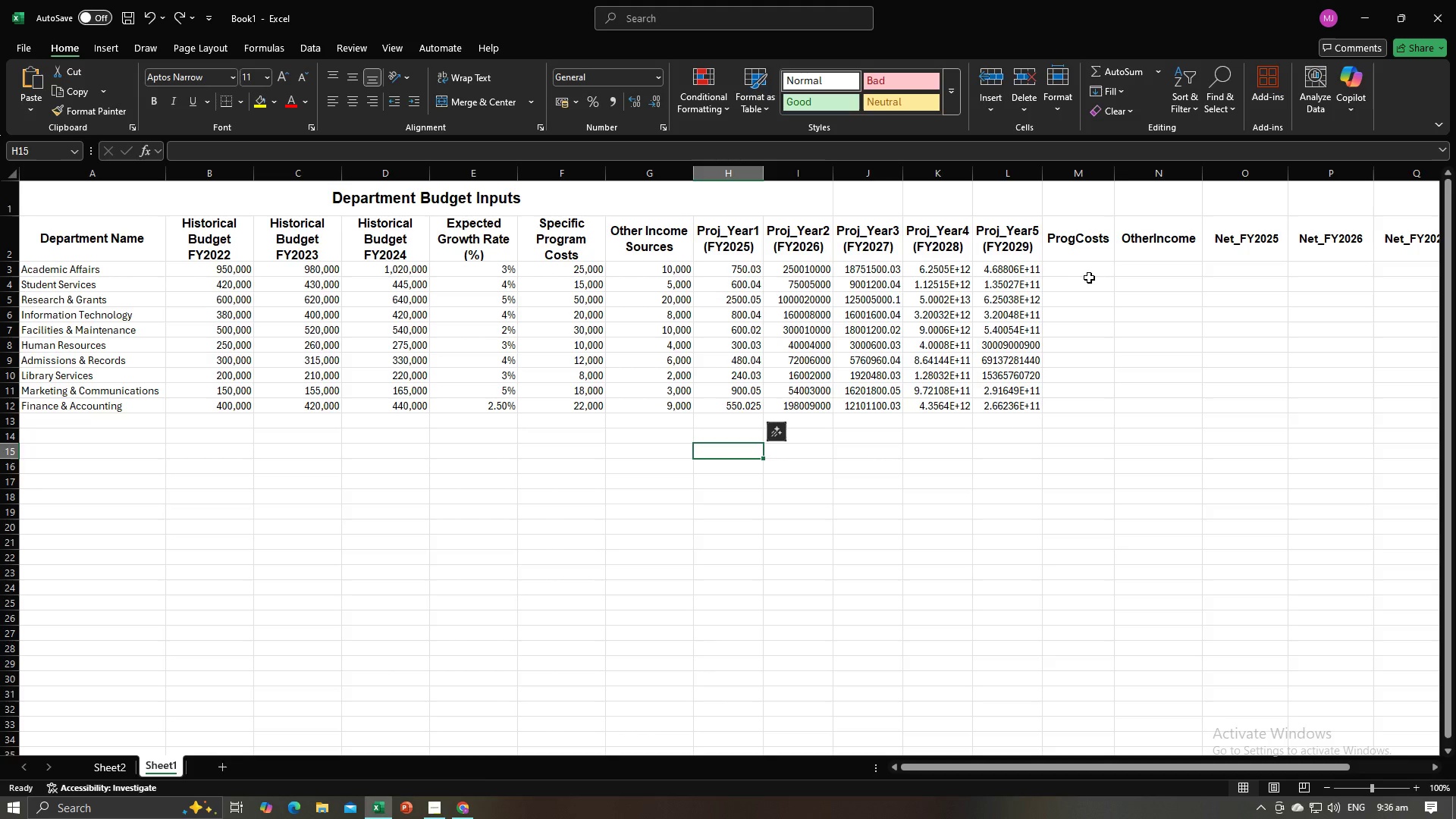 
key(Alt+AltLeft)
 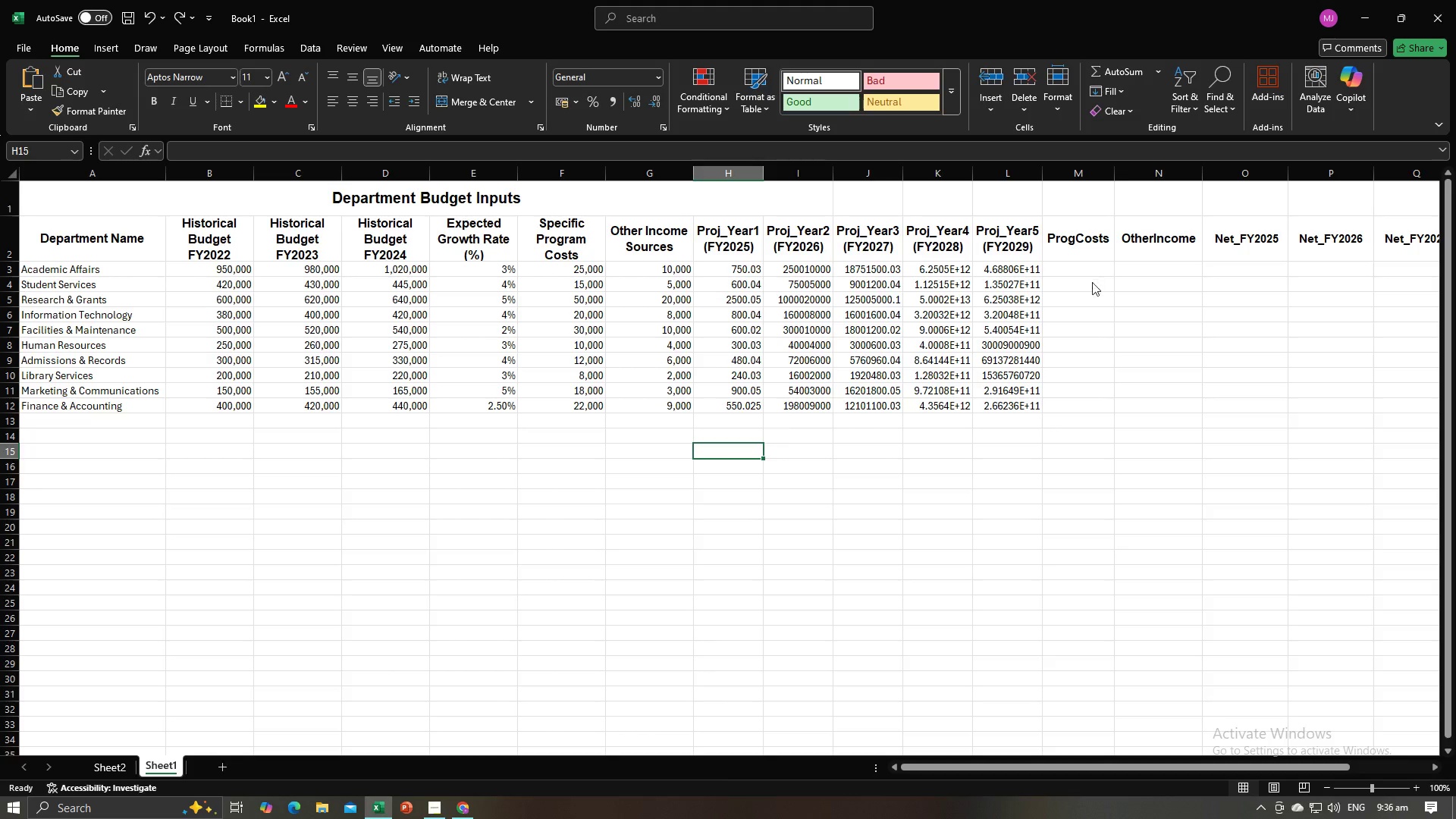 
key(Alt+Tab)
 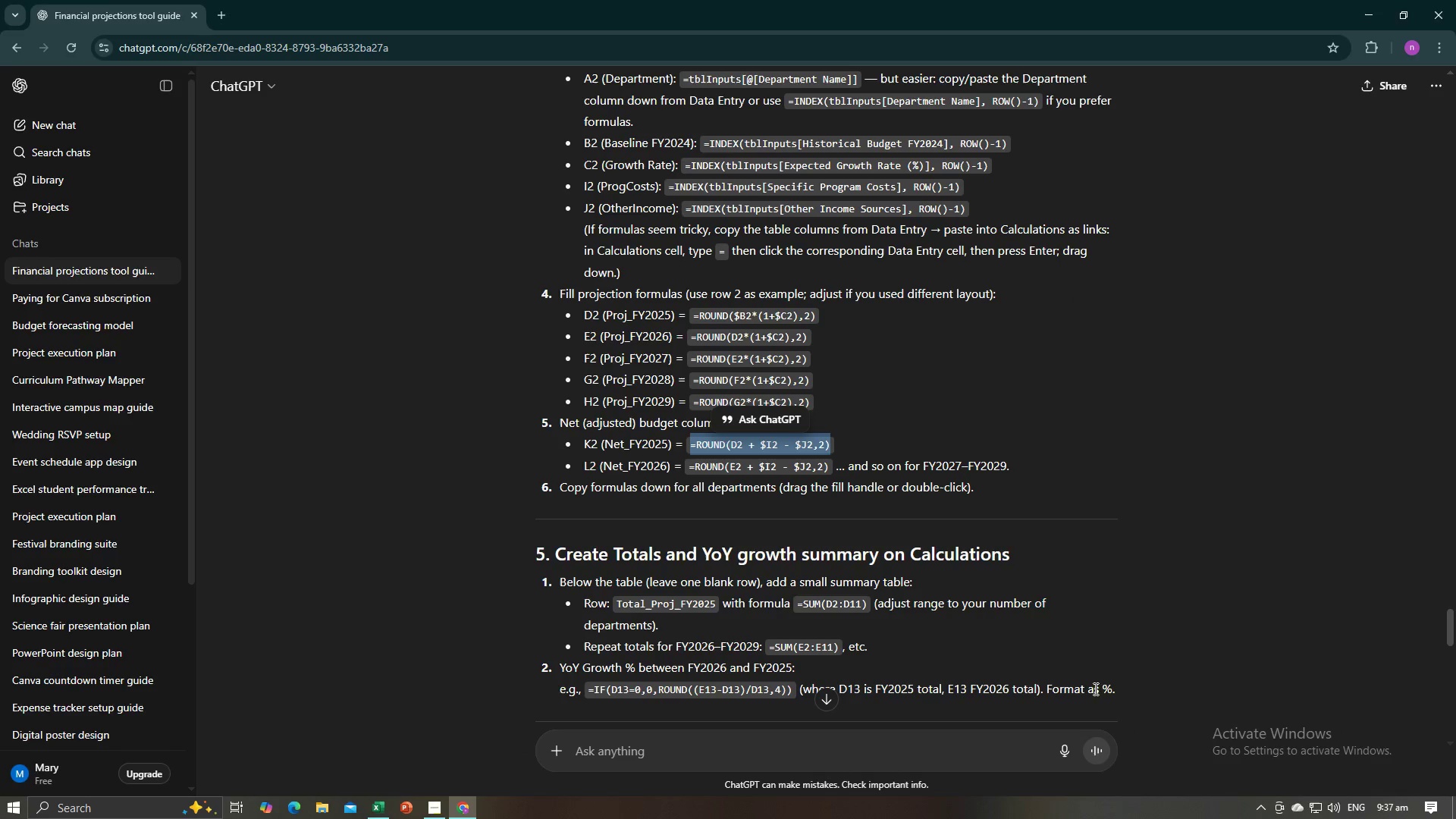 
key(Alt+AltLeft)
 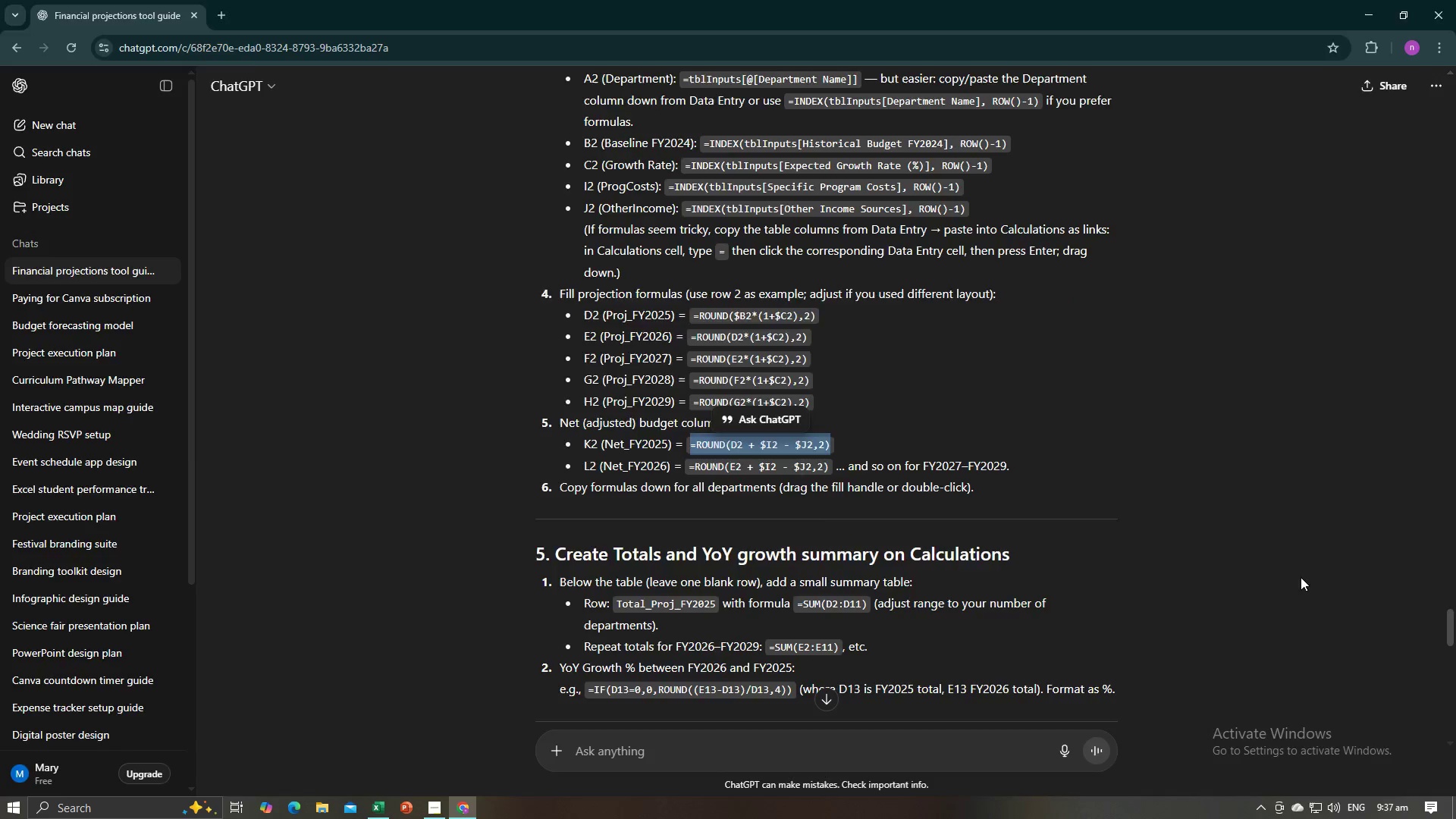 
key(Alt+Tab)
 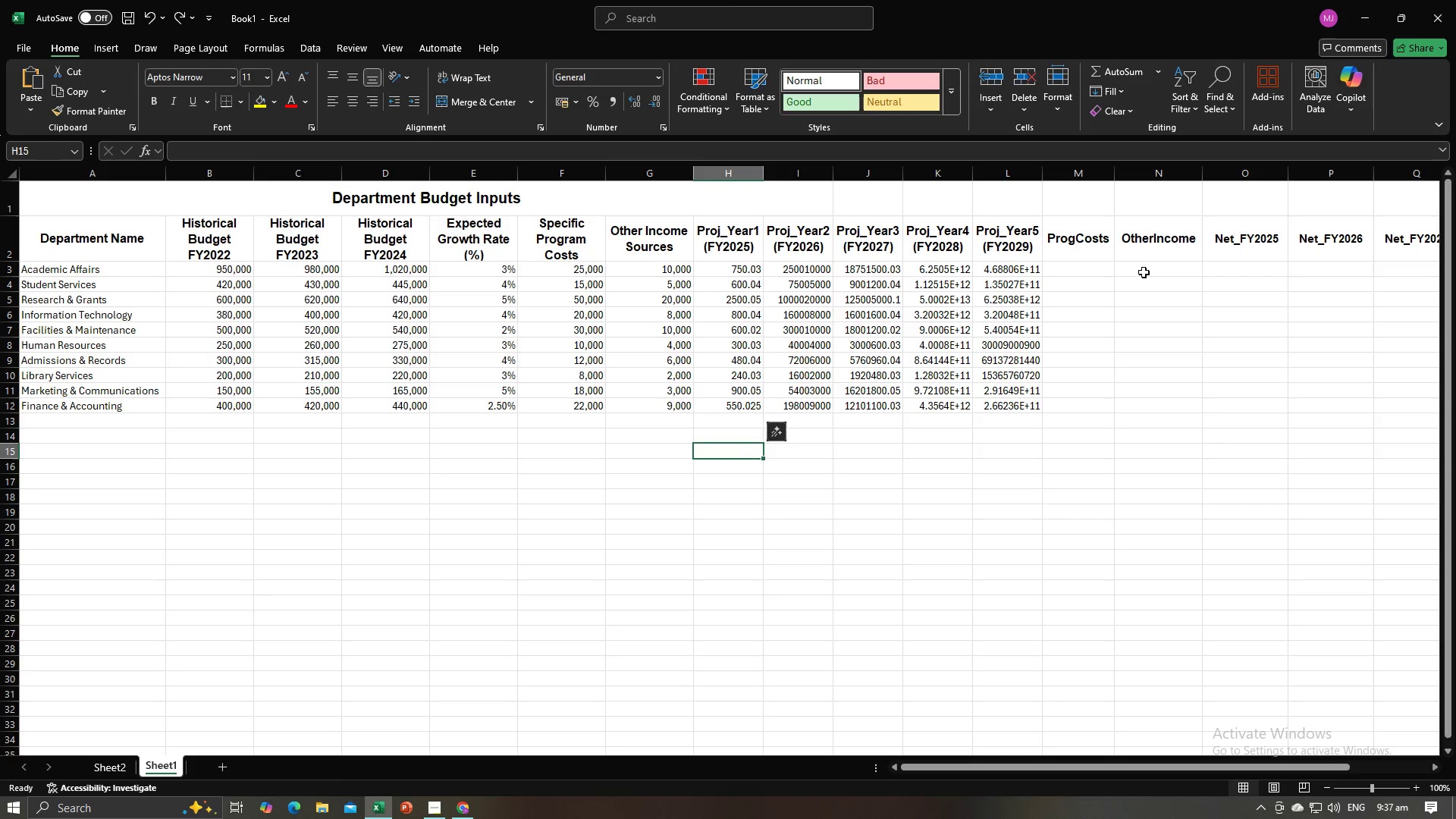 
left_click([1143, 269])
 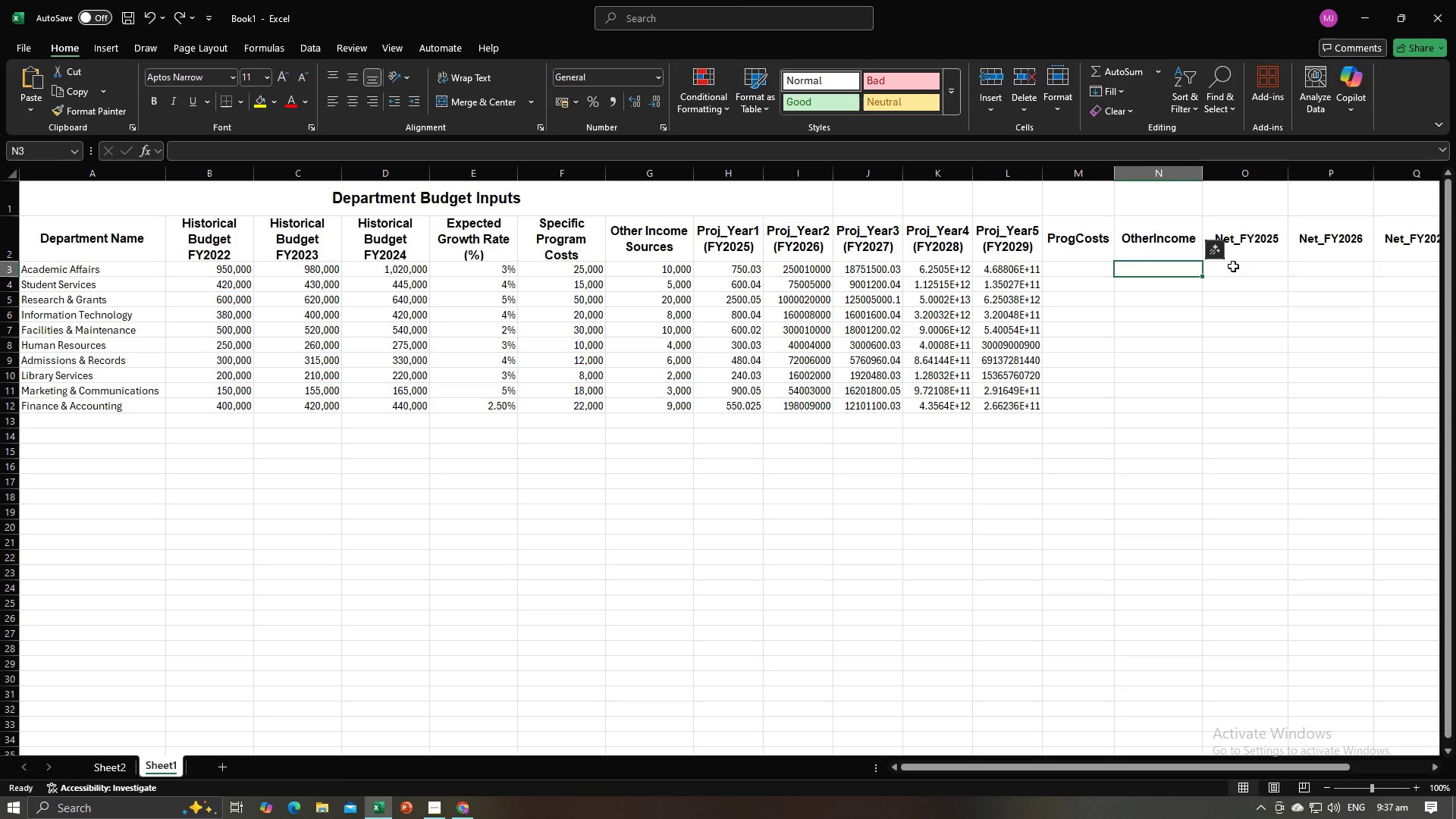 
left_click([1233, 266])
 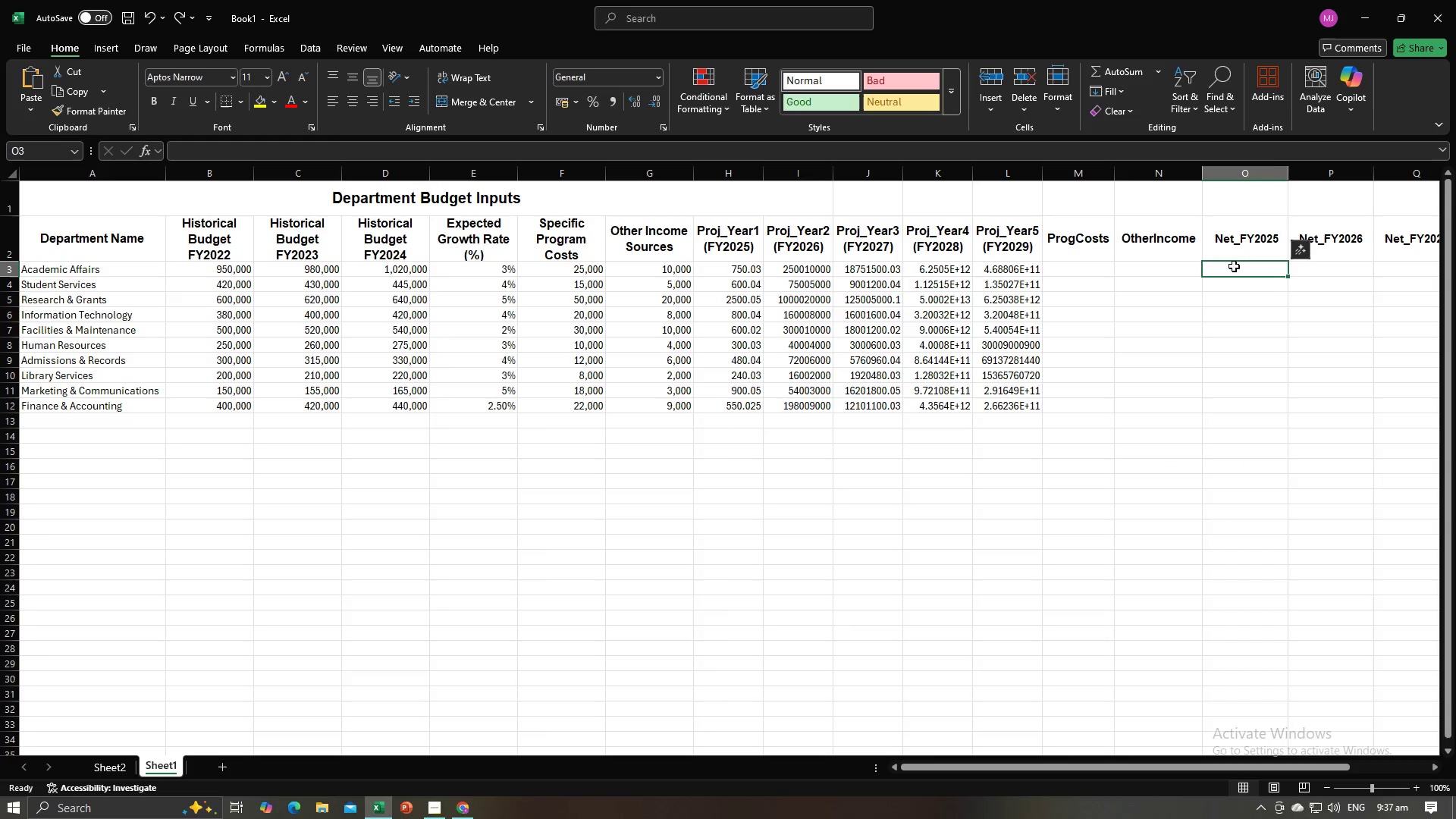 
key(Control+V)
 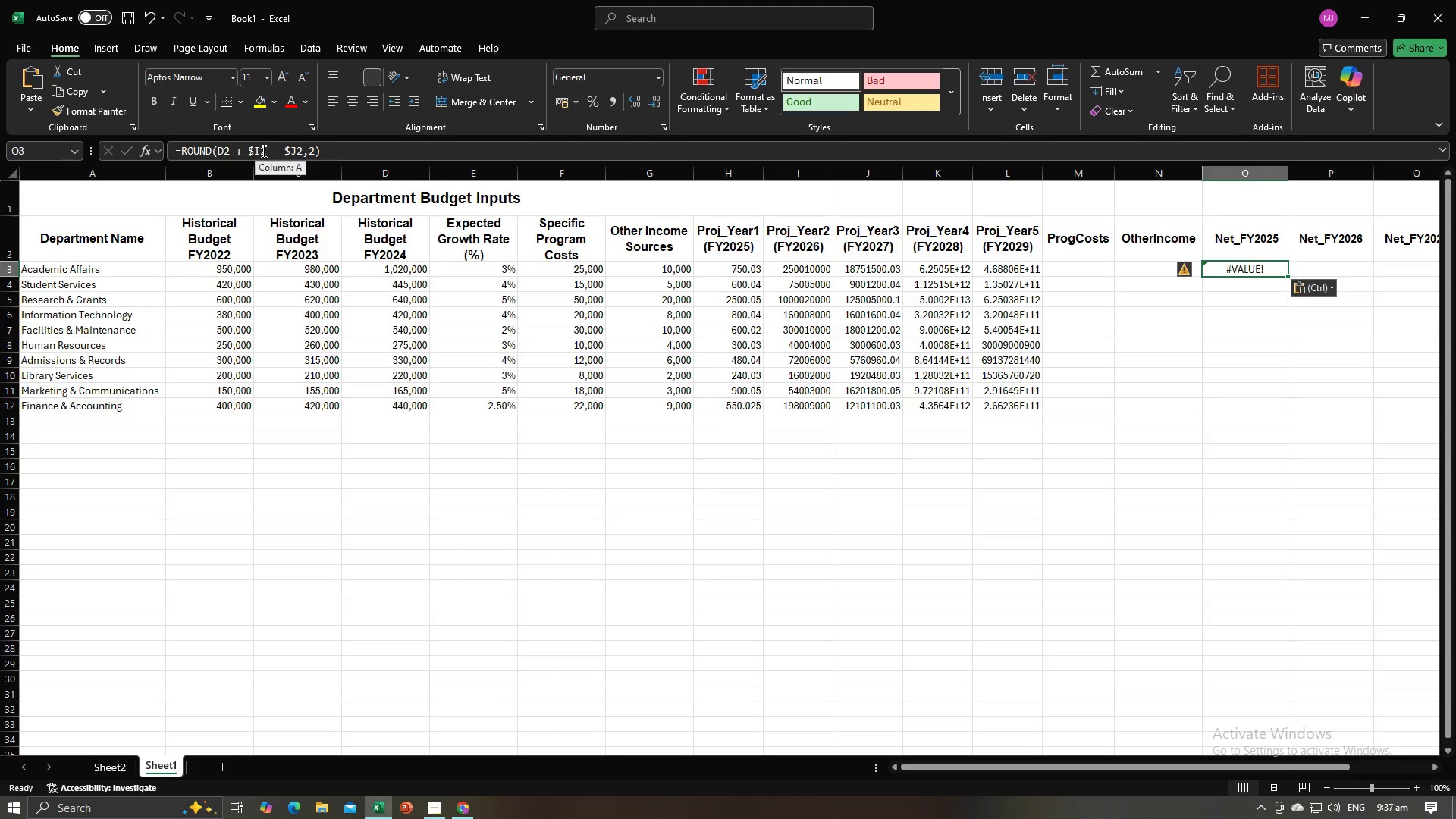 
left_click([232, 151])
 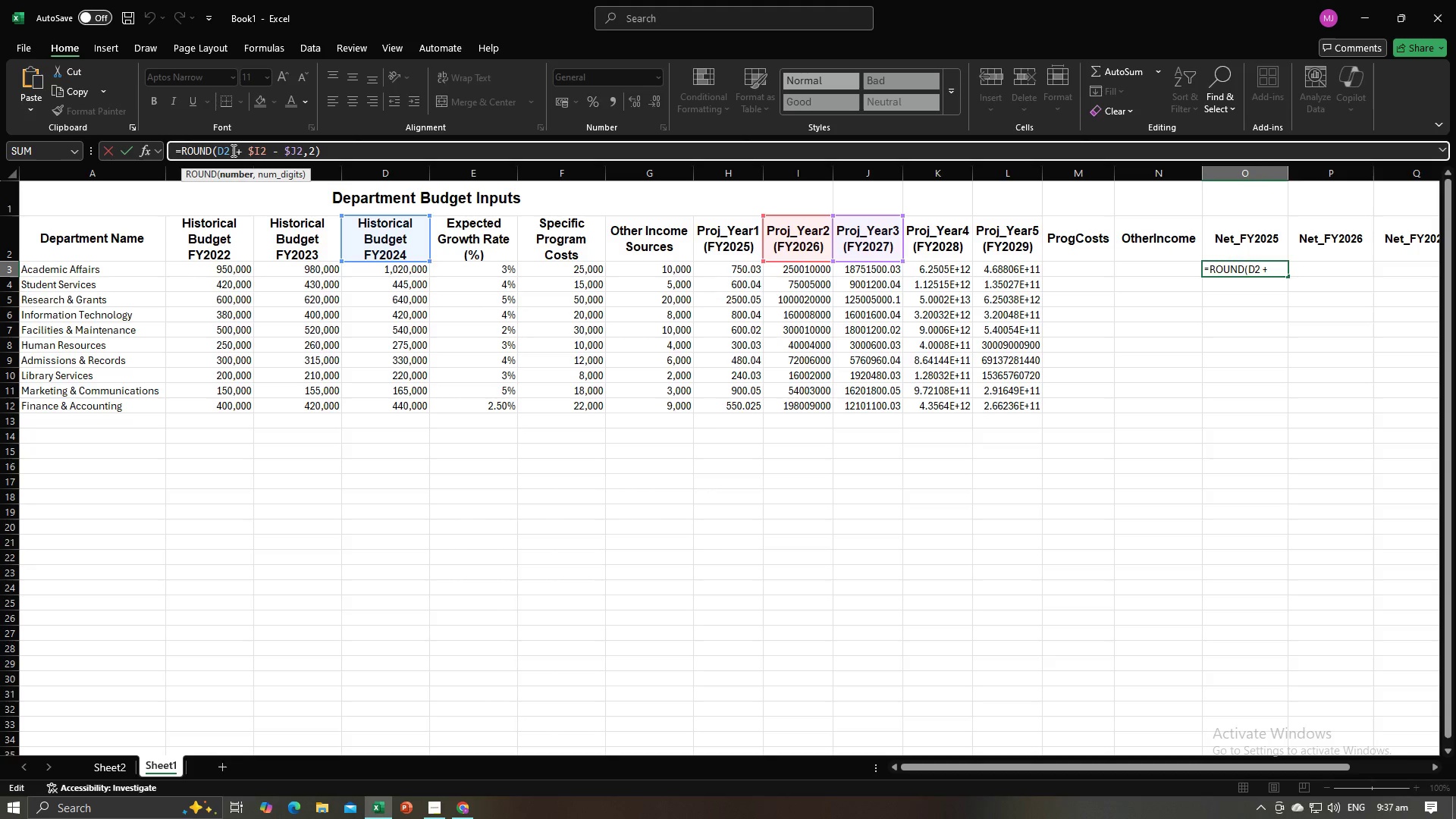 
left_click_drag(start_coordinate=[232, 150], to_coordinate=[219, 150])
 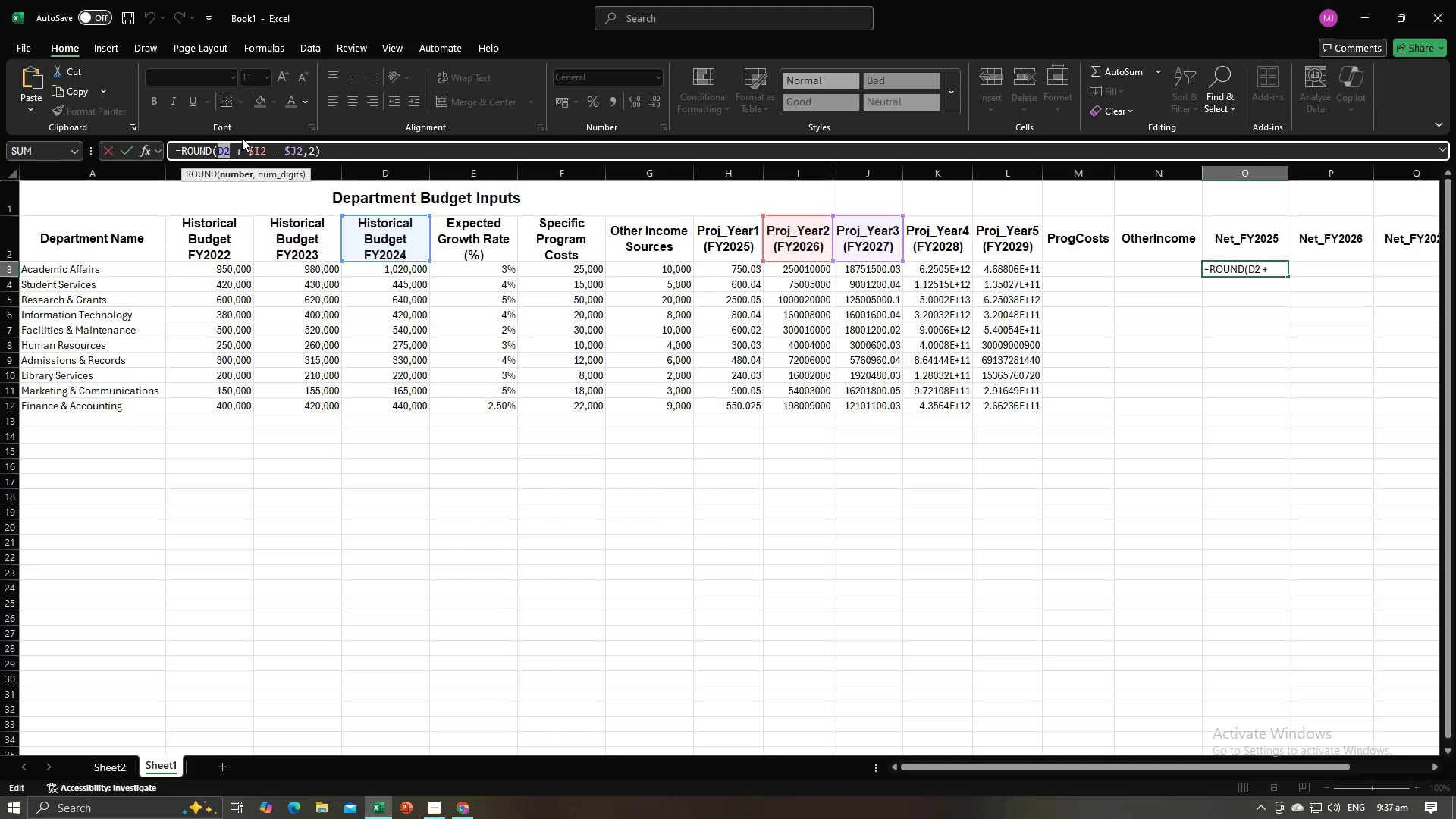 
key(Backspace)
 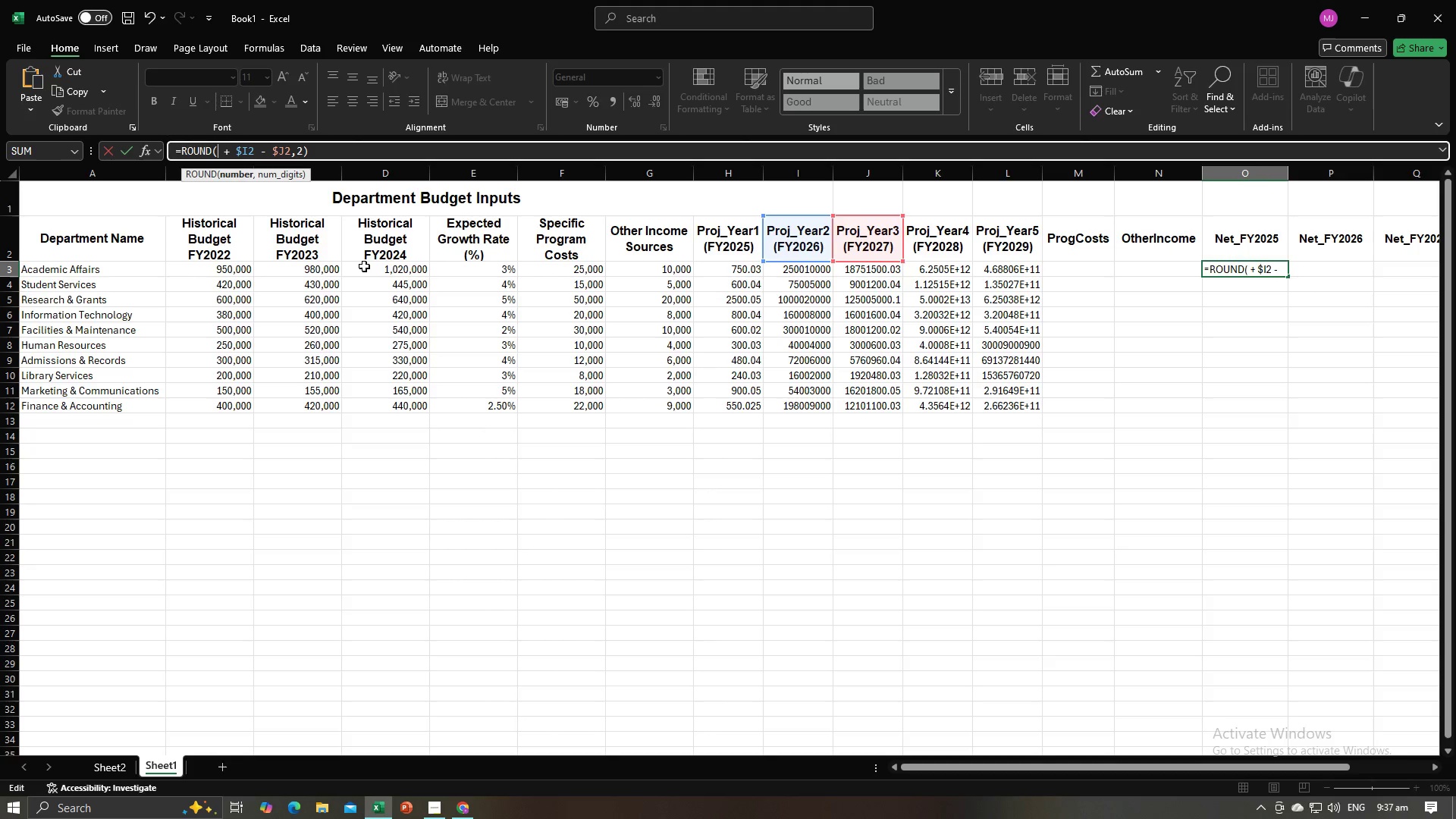 
left_click([366, 268])
 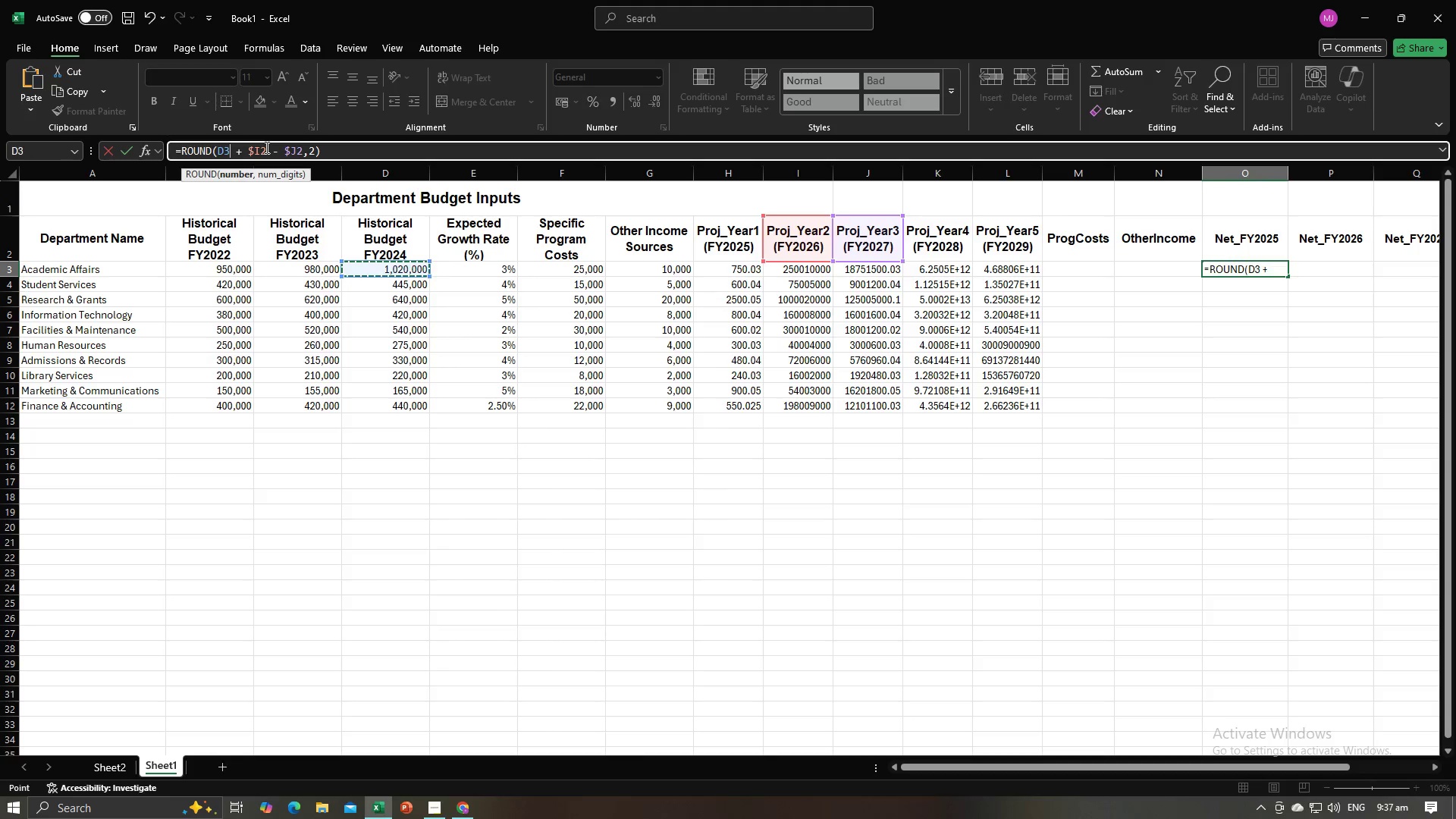 
left_click_drag(start_coordinate=[265, 148], to_coordinate=[250, 148])
 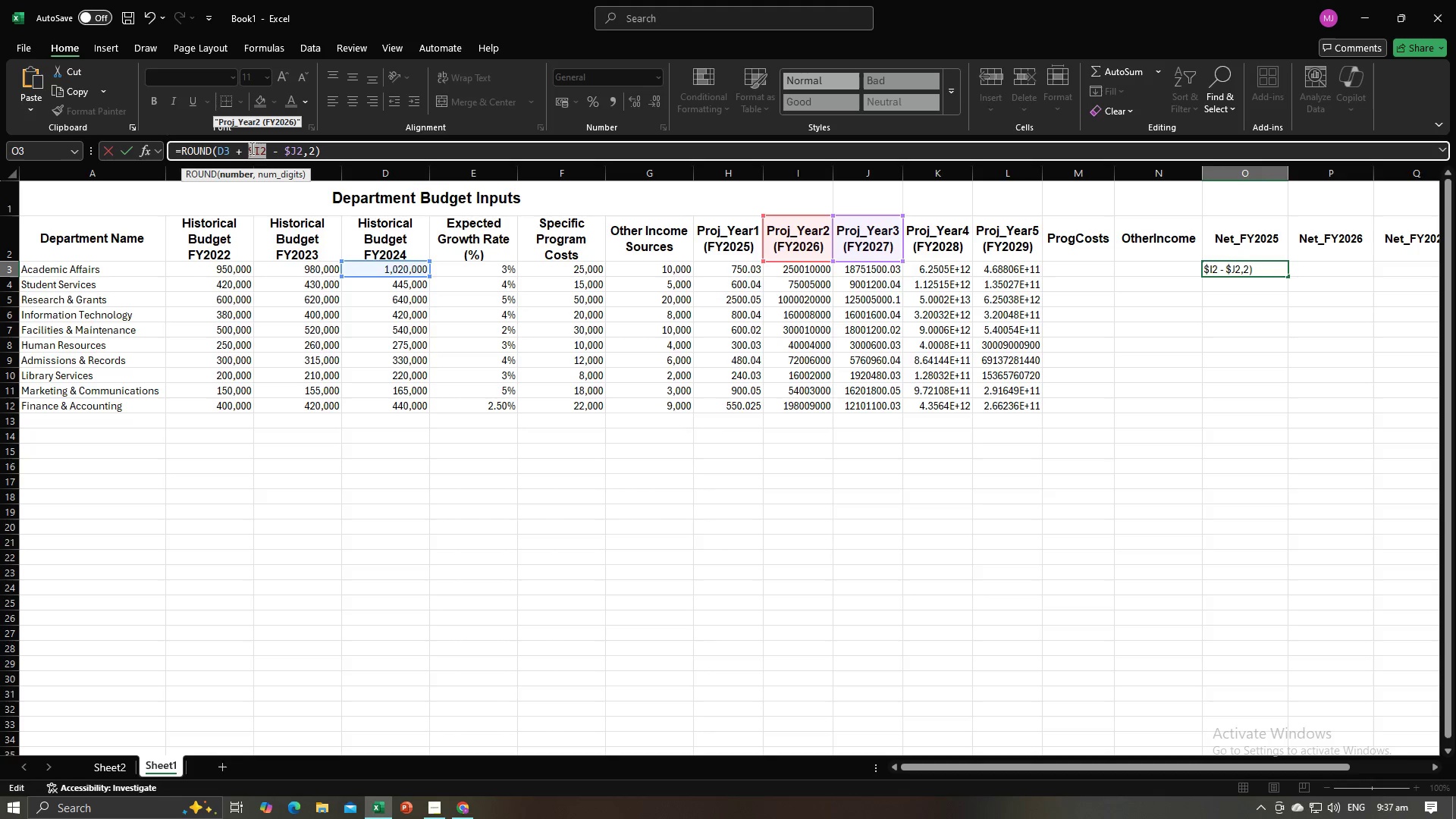 
key(Backspace)
 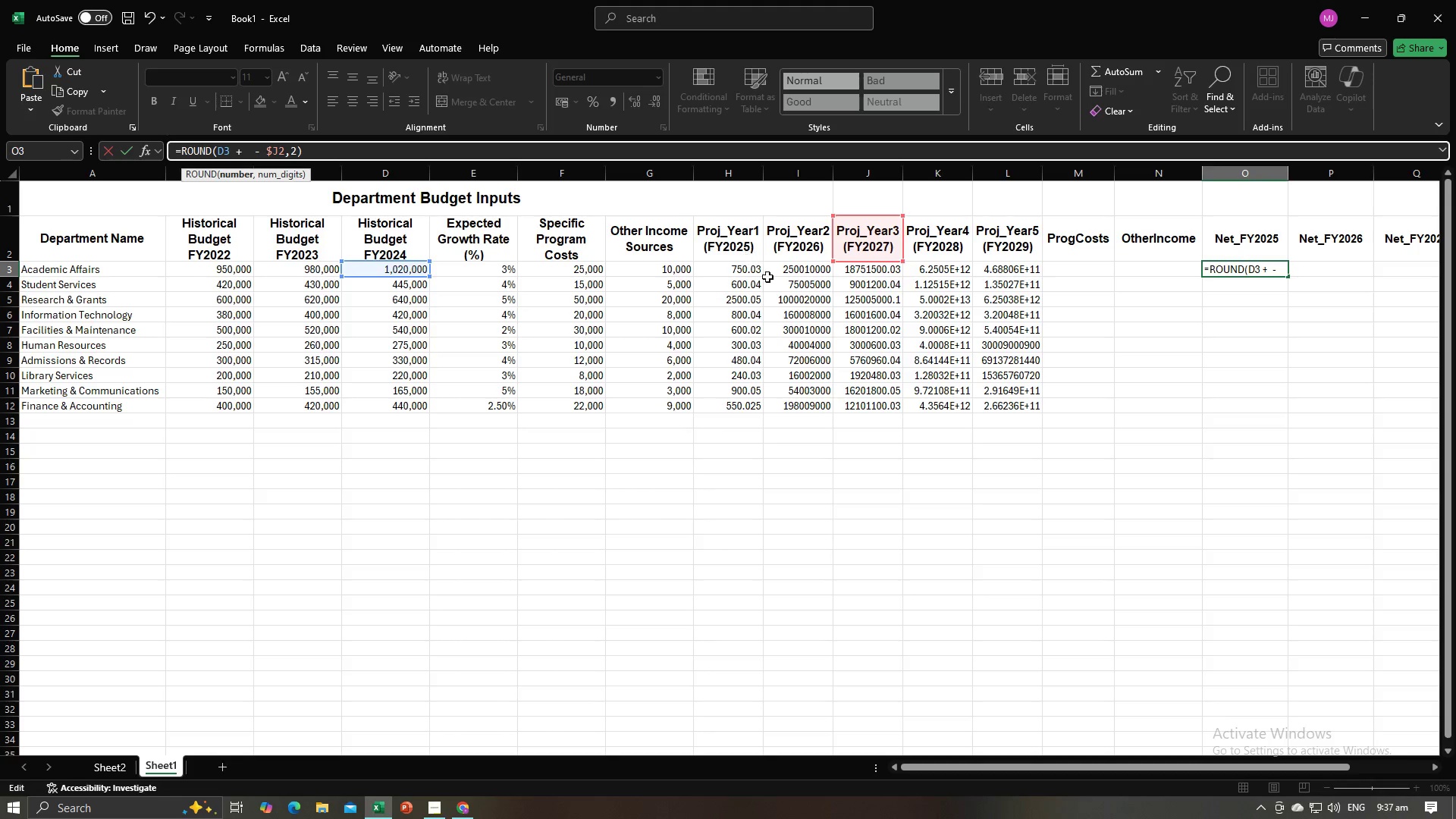 
left_click([782, 271])
 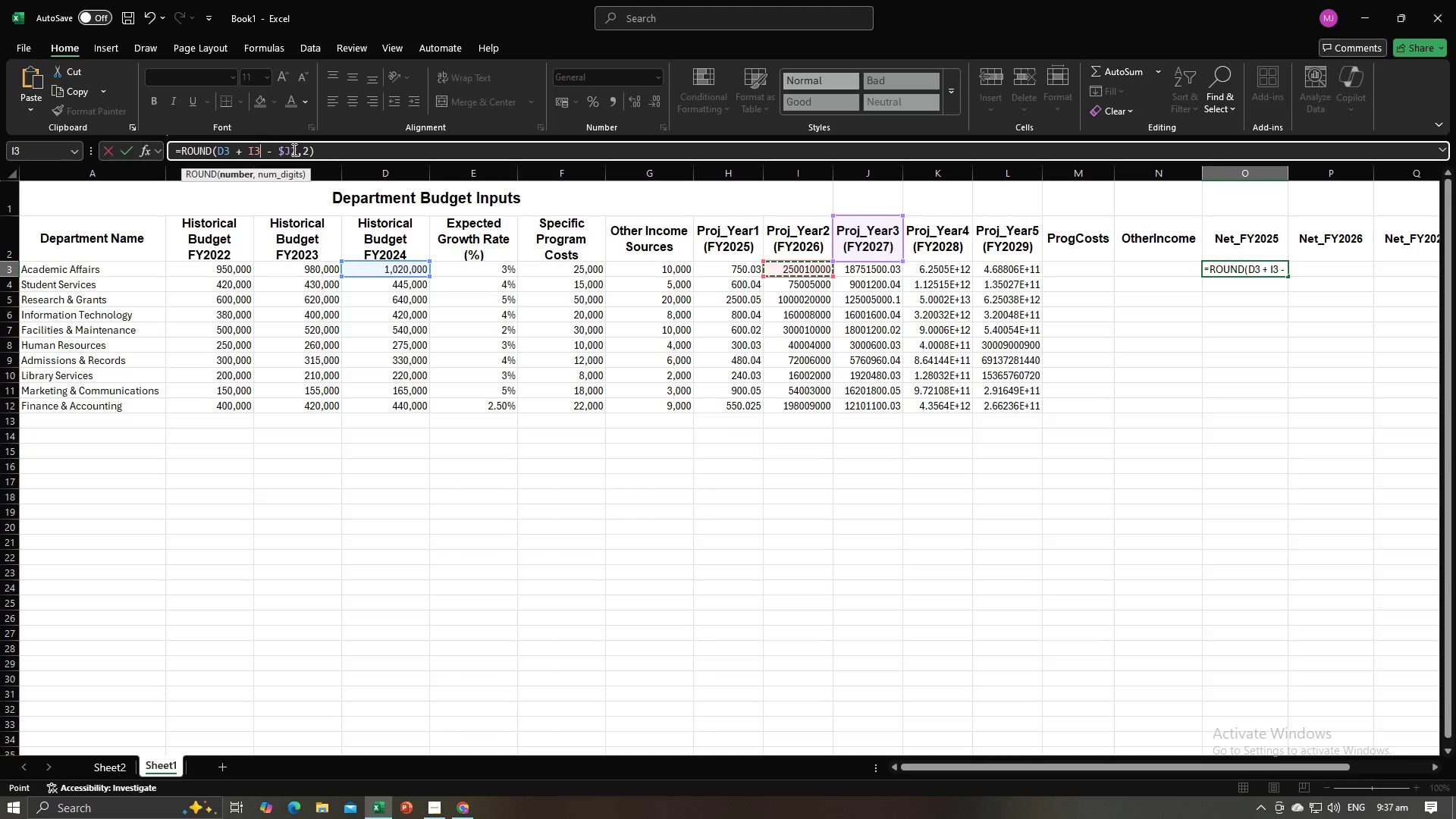 
left_click_drag(start_coordinate=[294, 149], to_coordinate=[279, 151])
 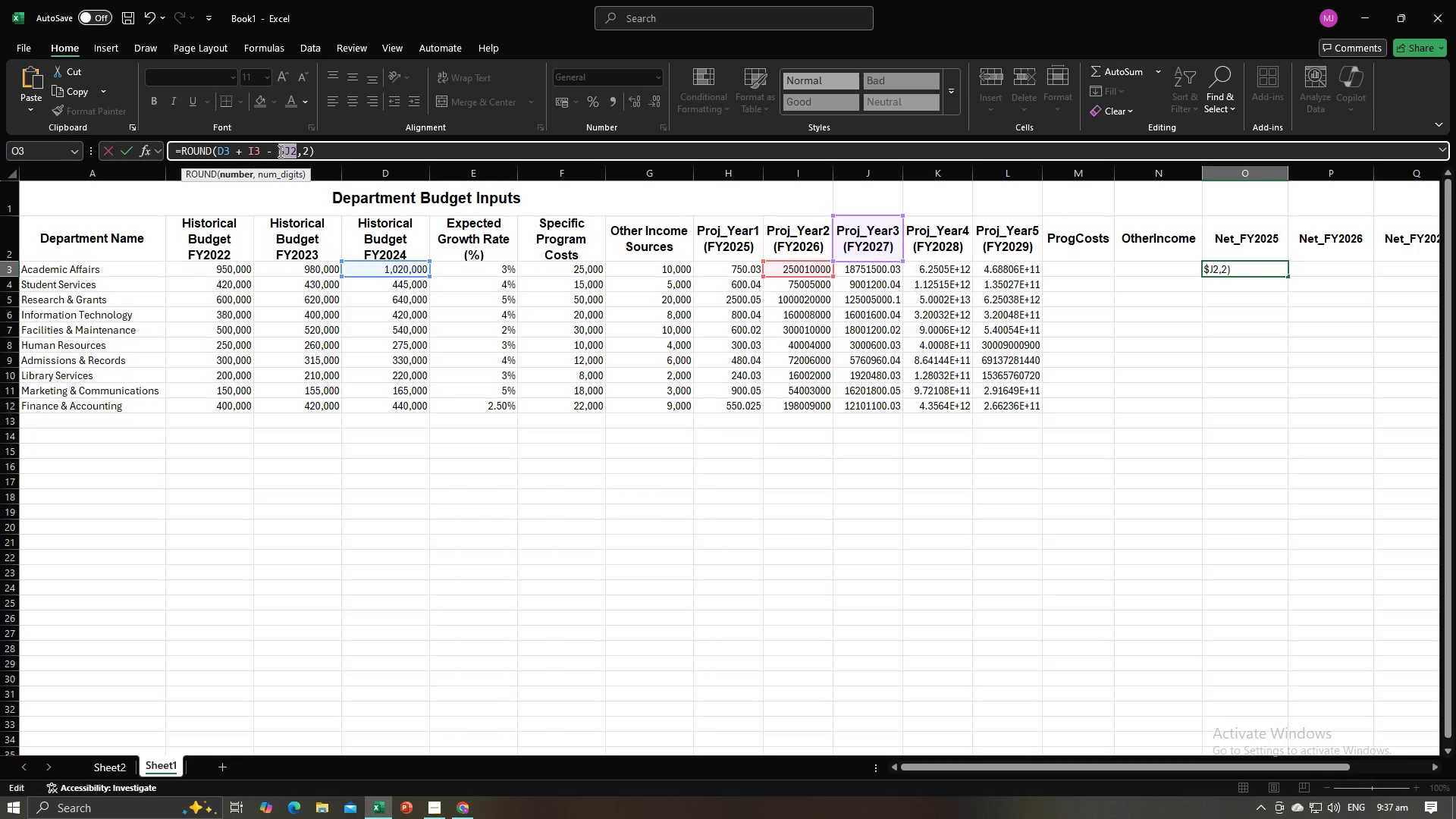 
key(Backspace)
 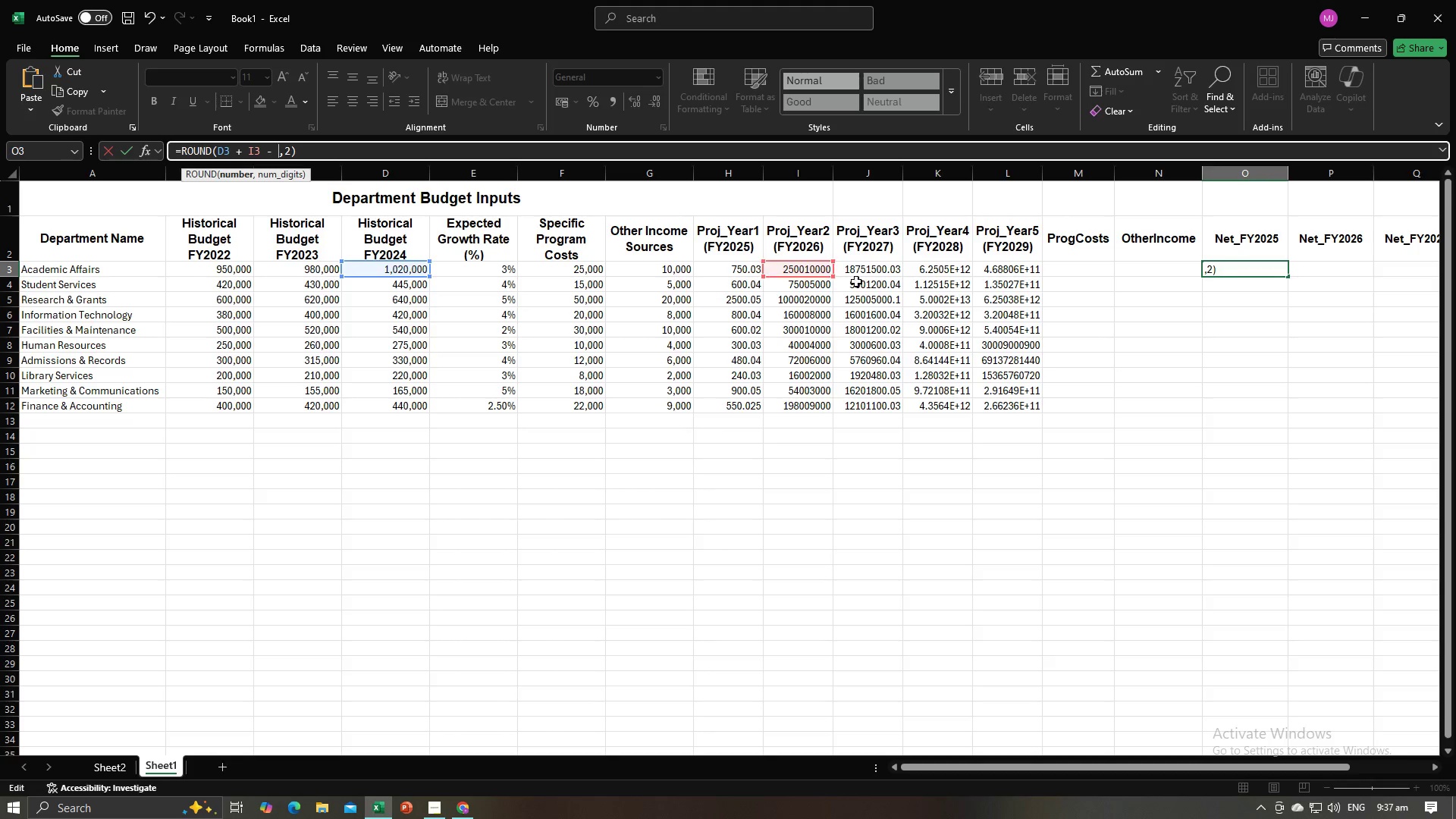 
left_click([854, 270])
 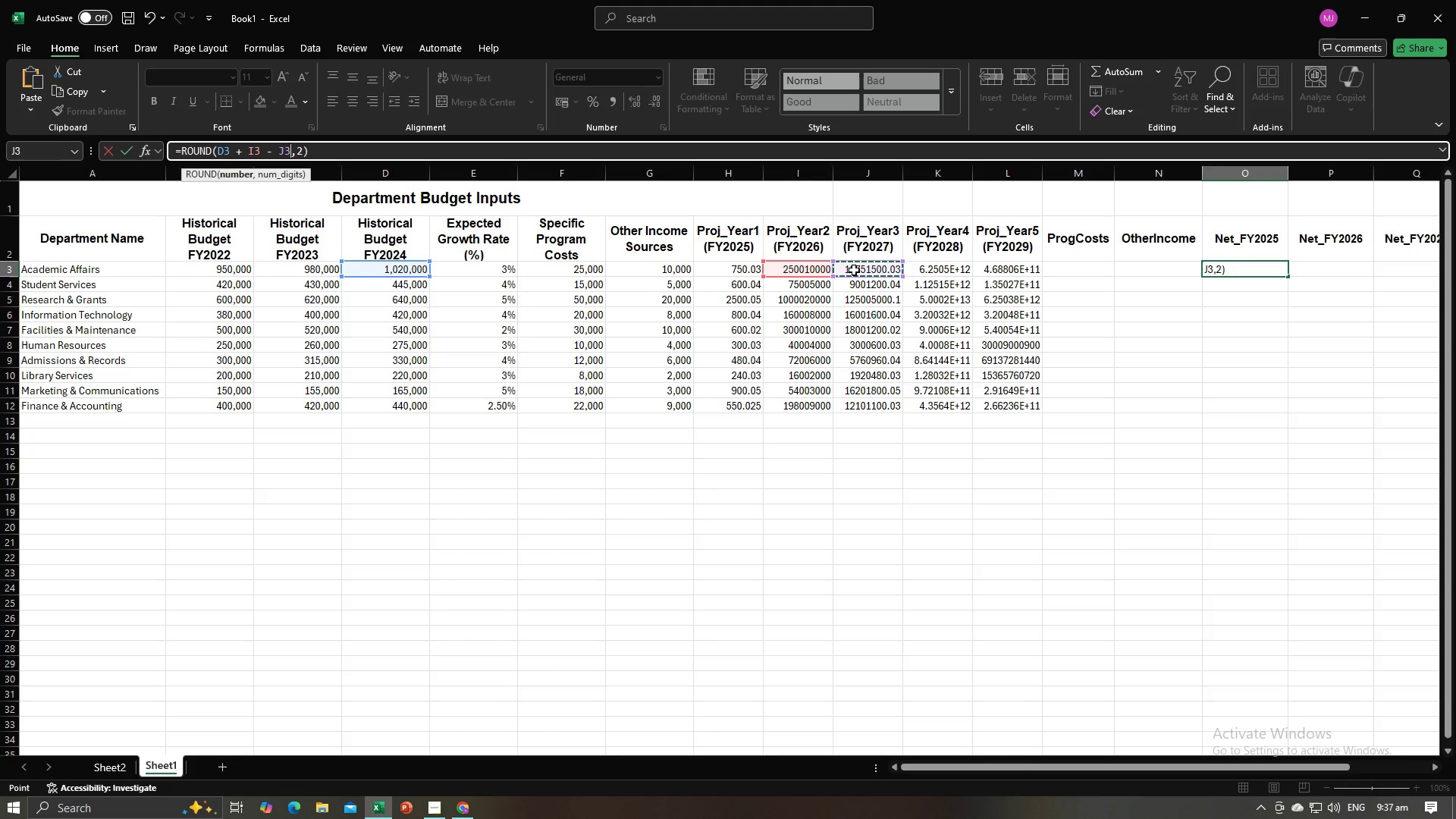 
key(Enter)
 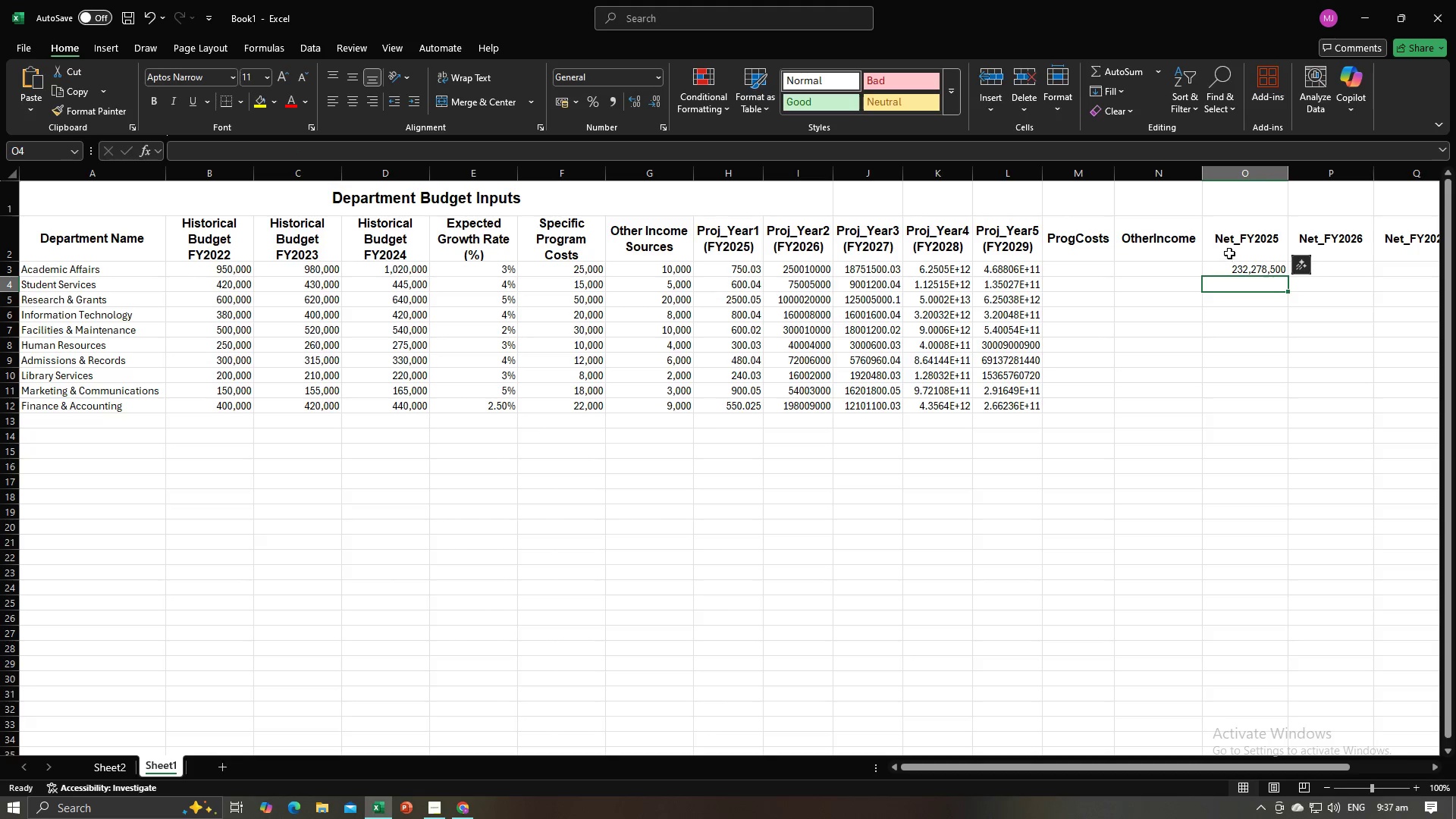 
left_click([1229, 273])
 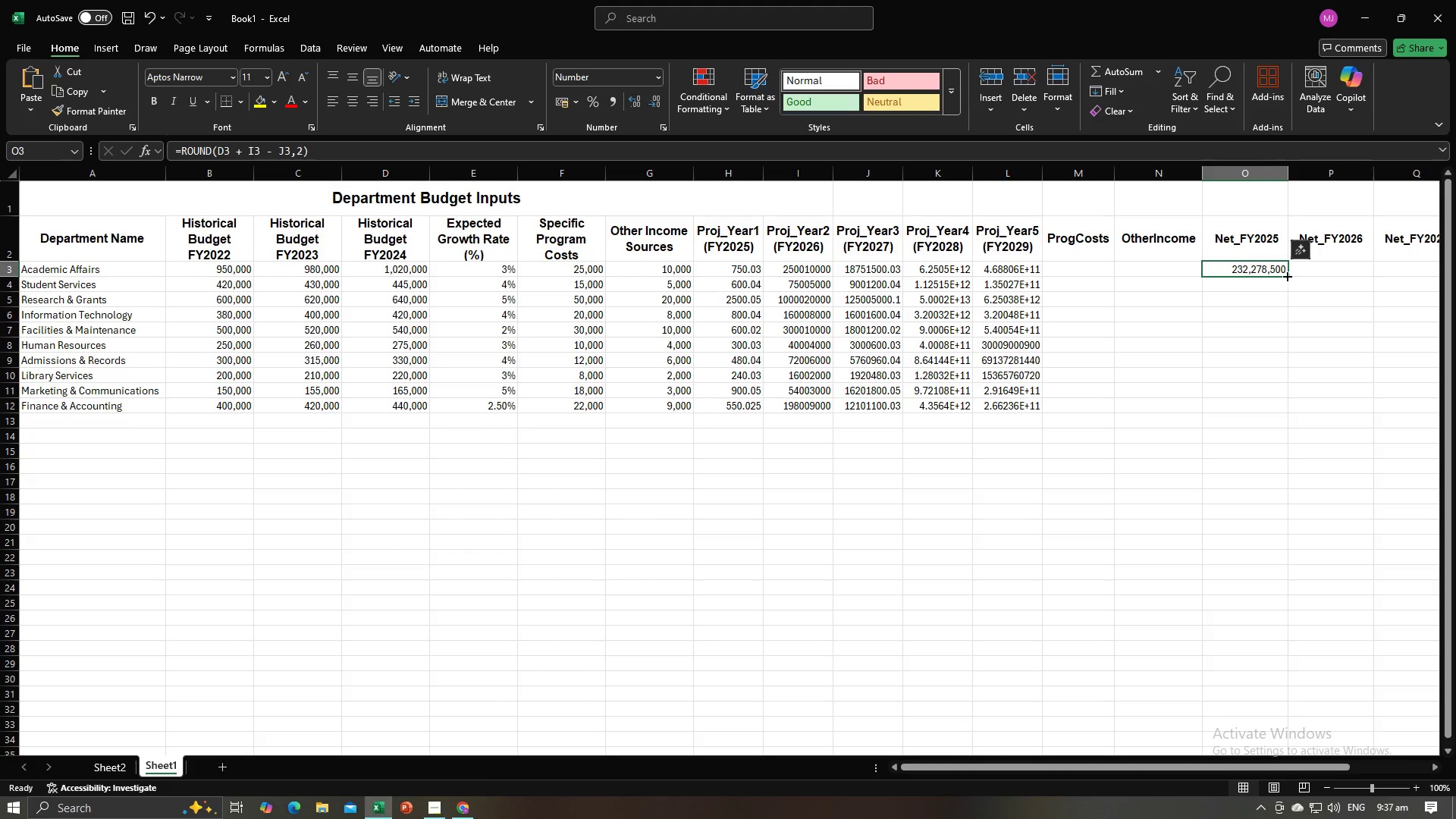 
left_click_drag(start_coordinate=[1286, 275], to_coordinate=[1286, 407])
 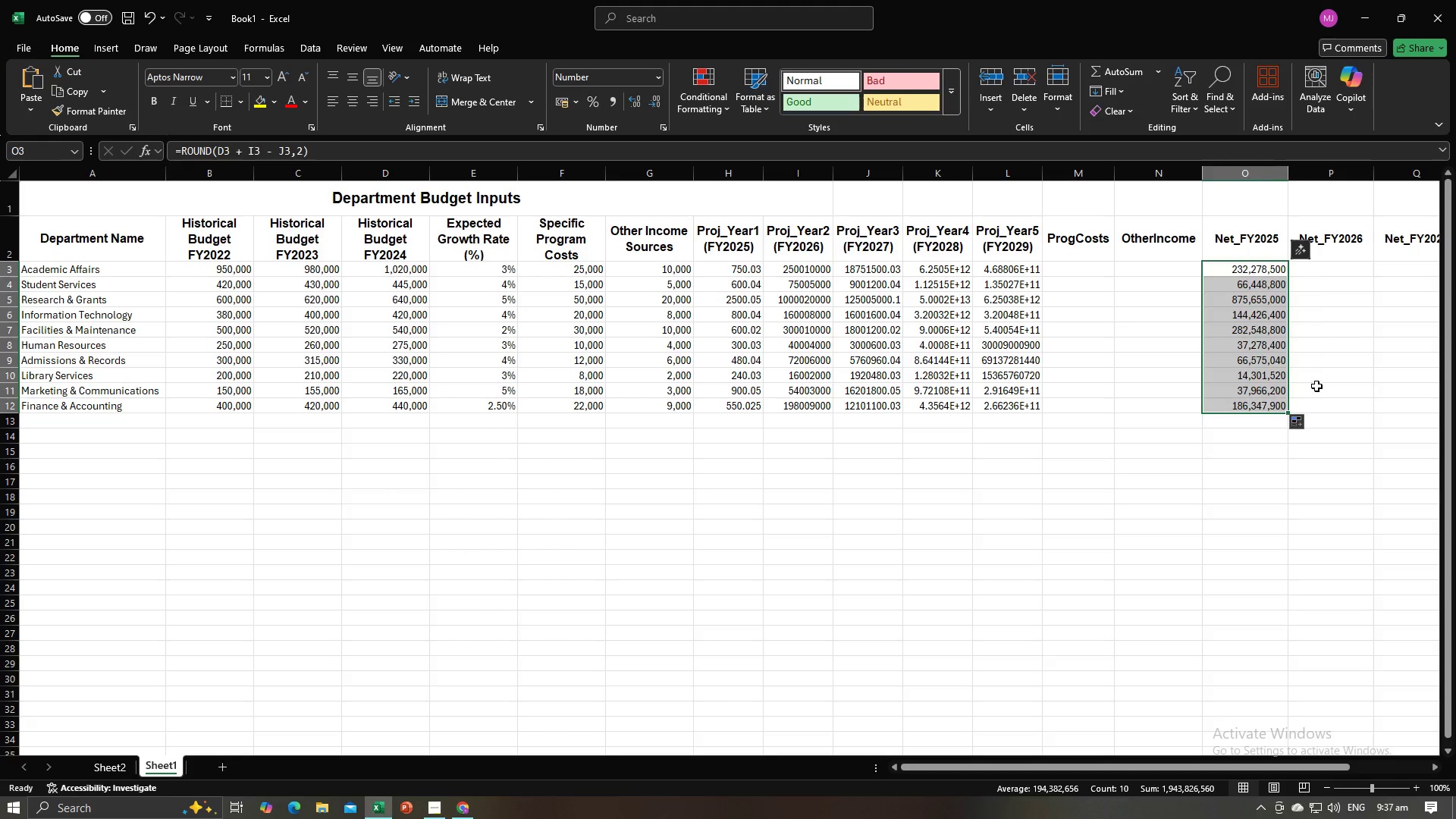 
left_click([1316, 386])
 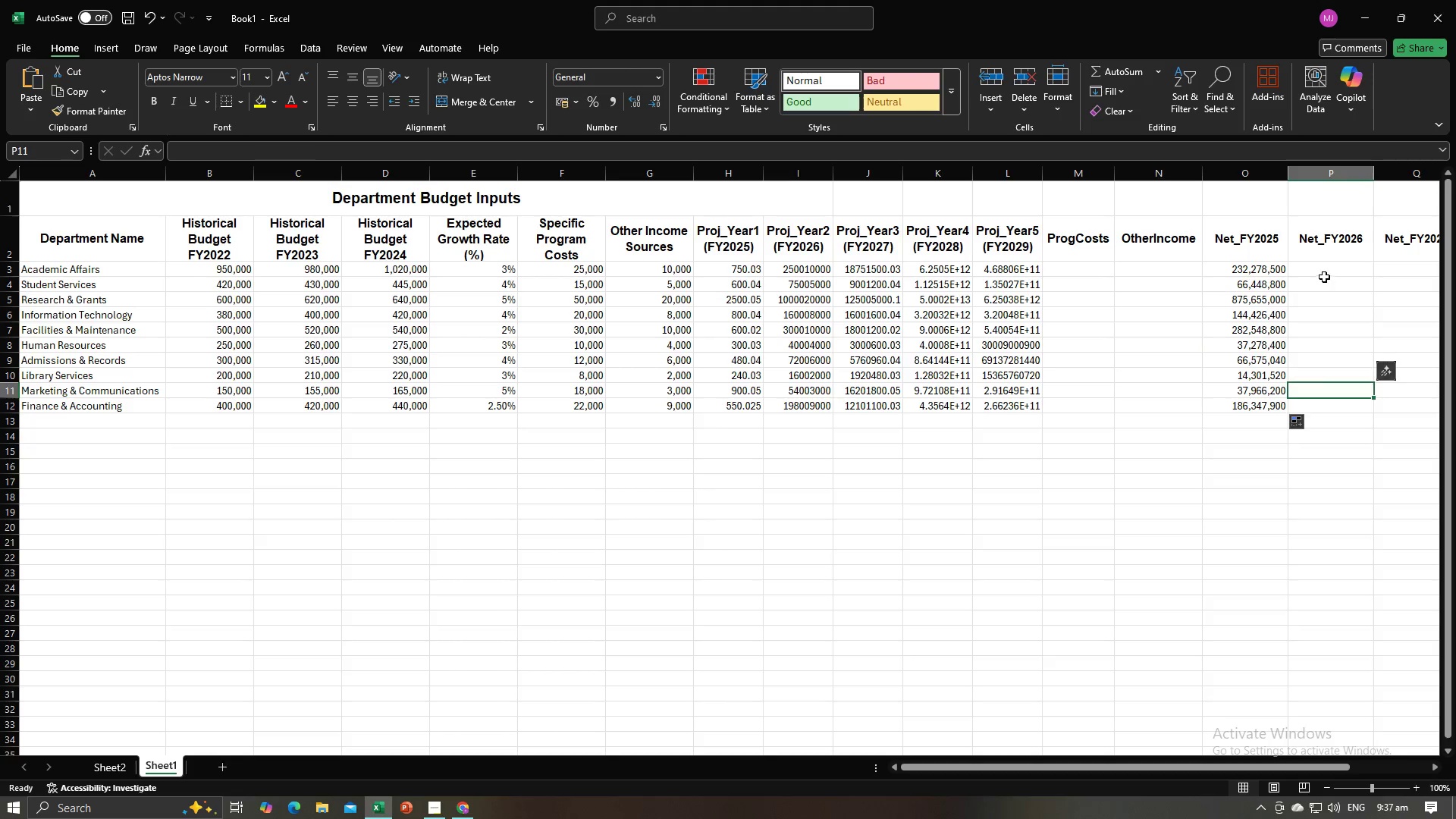 
key(Alt+AltLeft)
 